 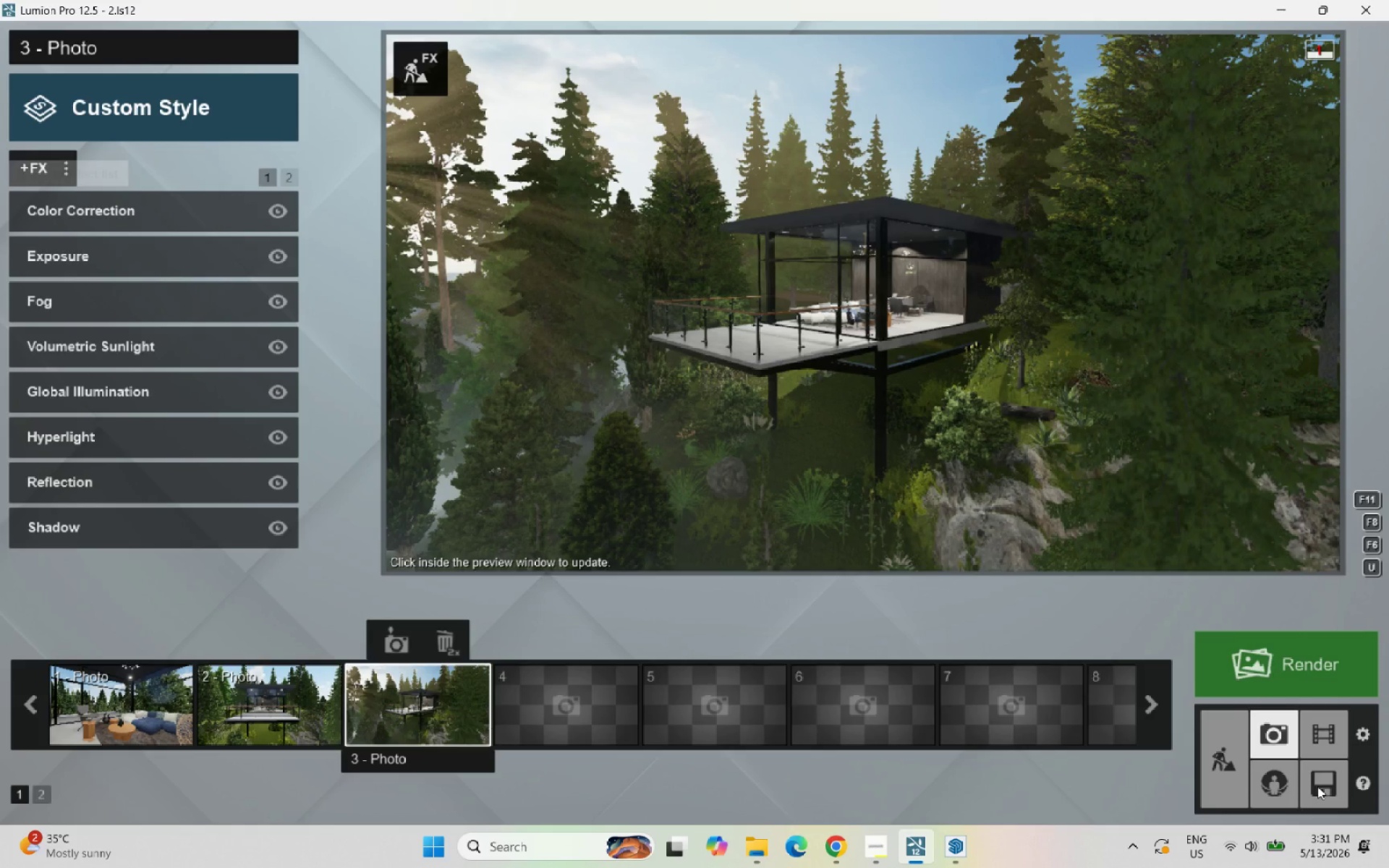 
left_click([1317, 786])
 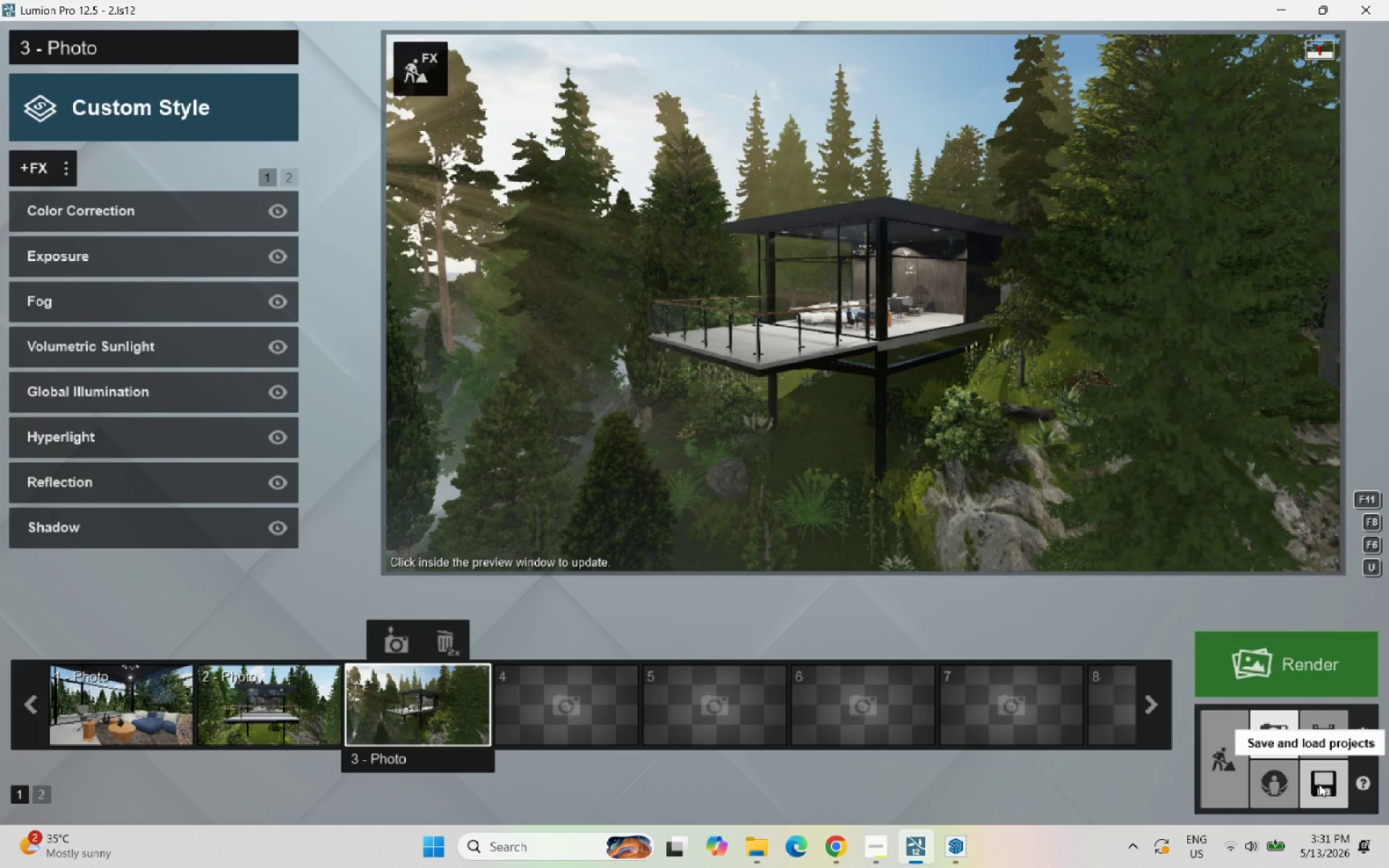 
left_click([1319, 784])
 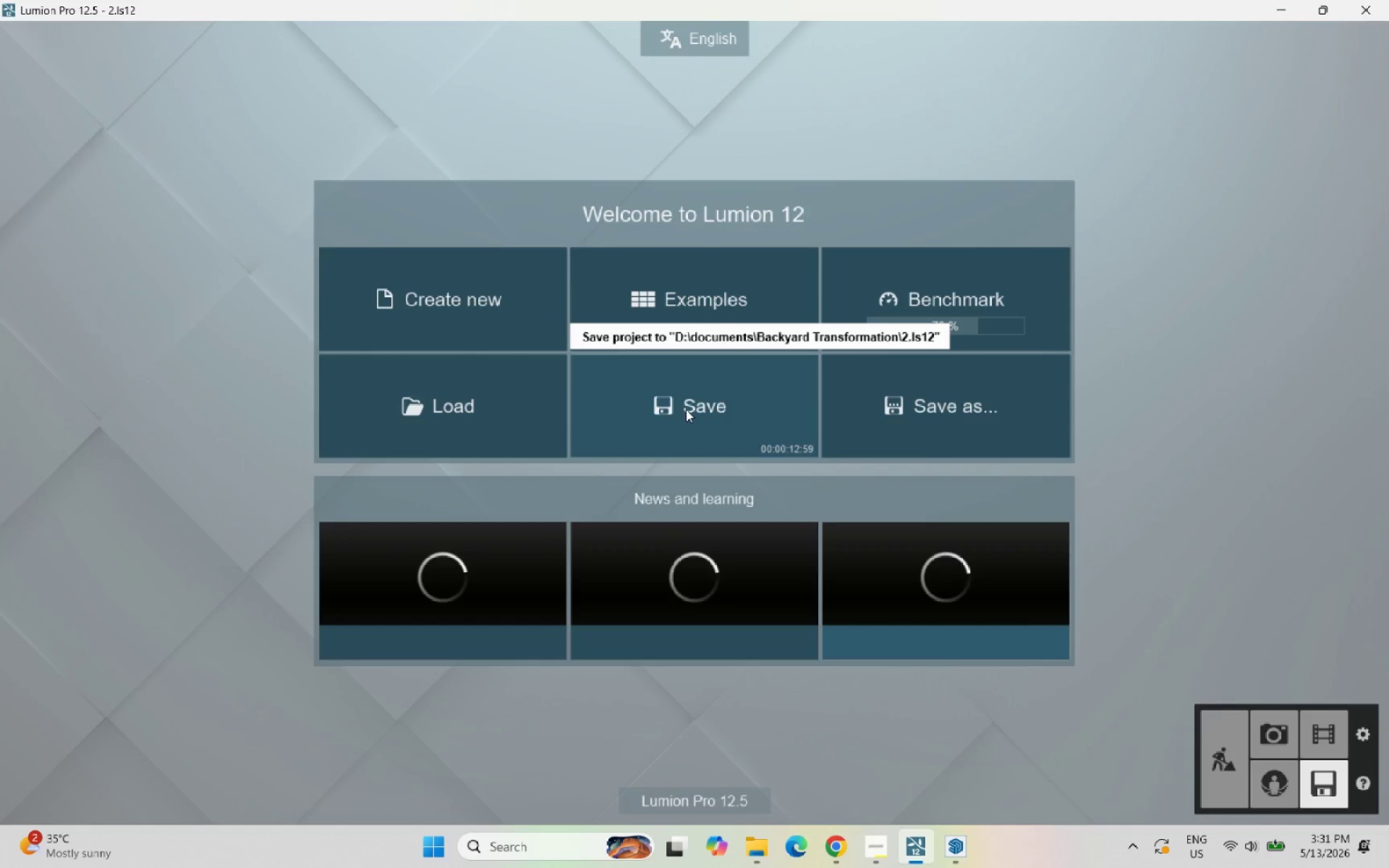 
left_click([682, 401])
 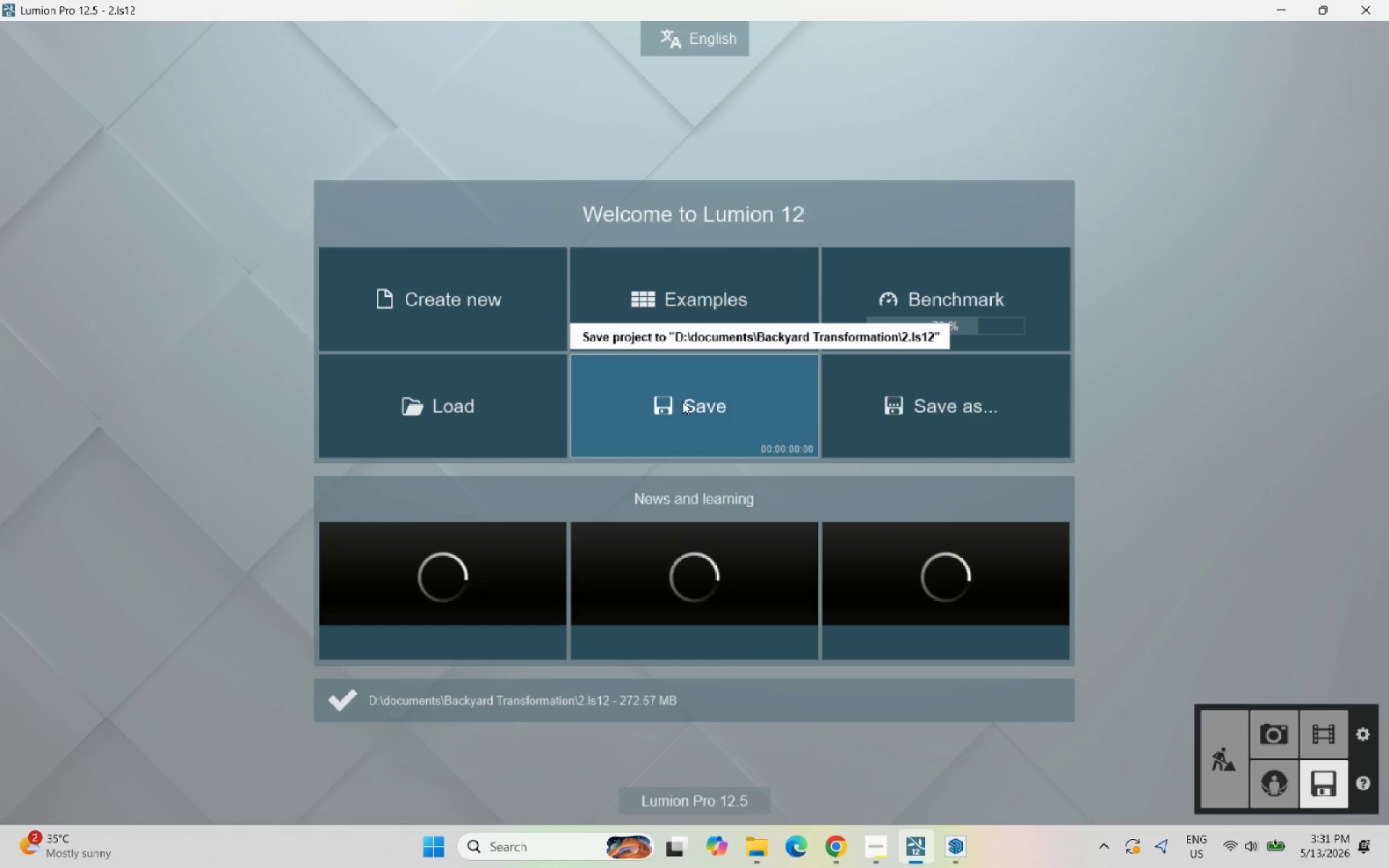 
left_click([1215, 757])
 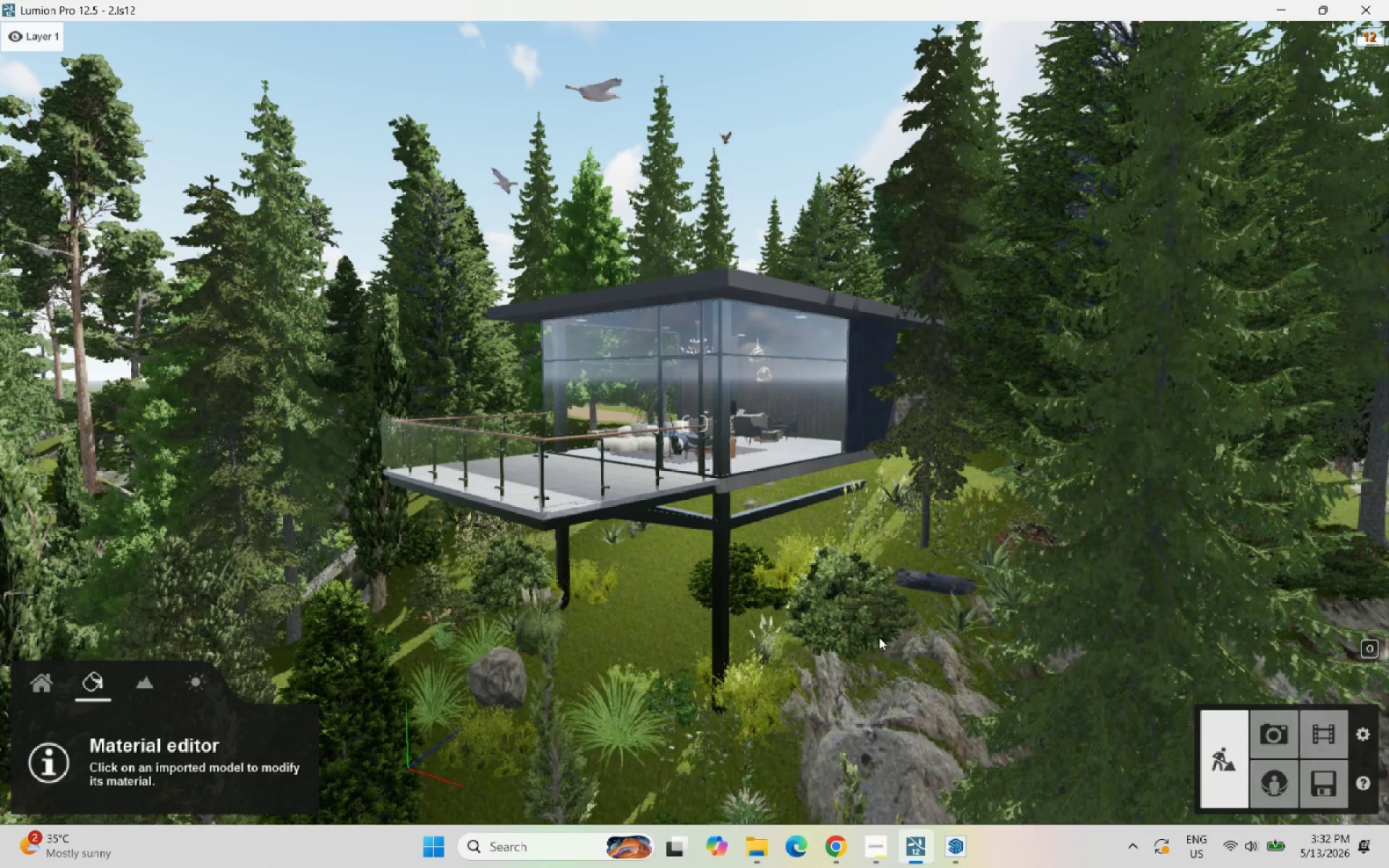 
wait(5.91)
 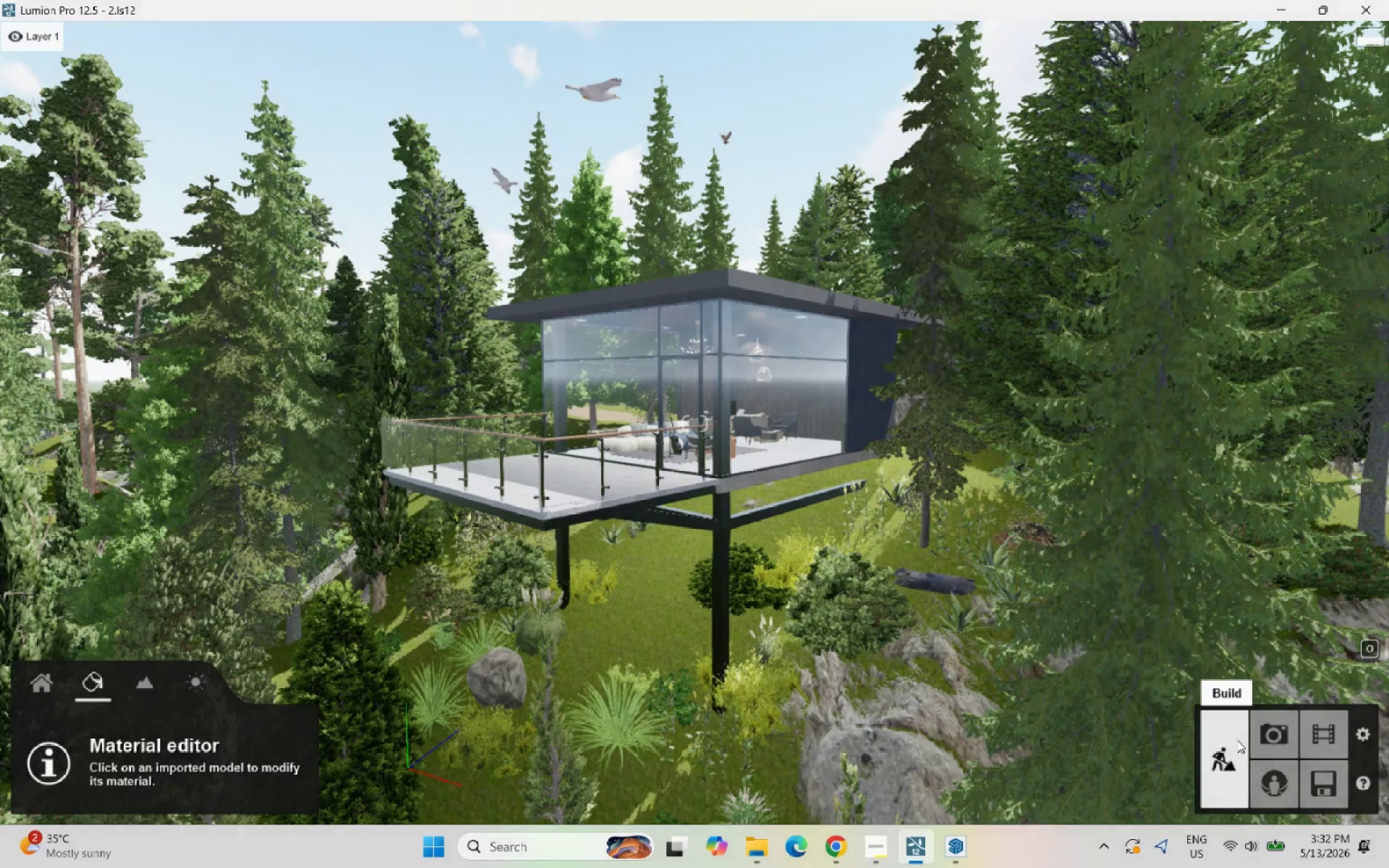 
left_click([46, 684])
 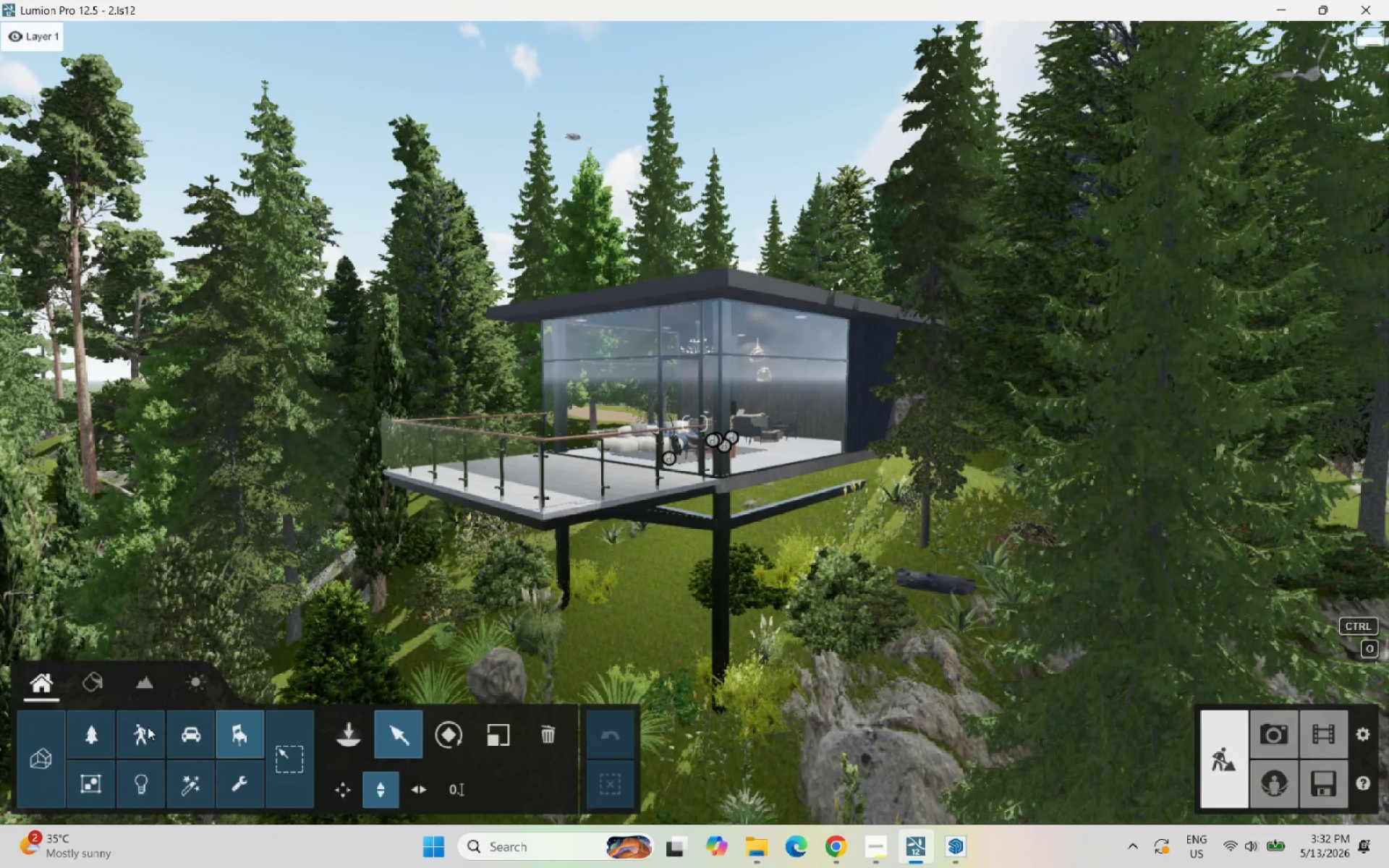 
left_click([136, 733])
 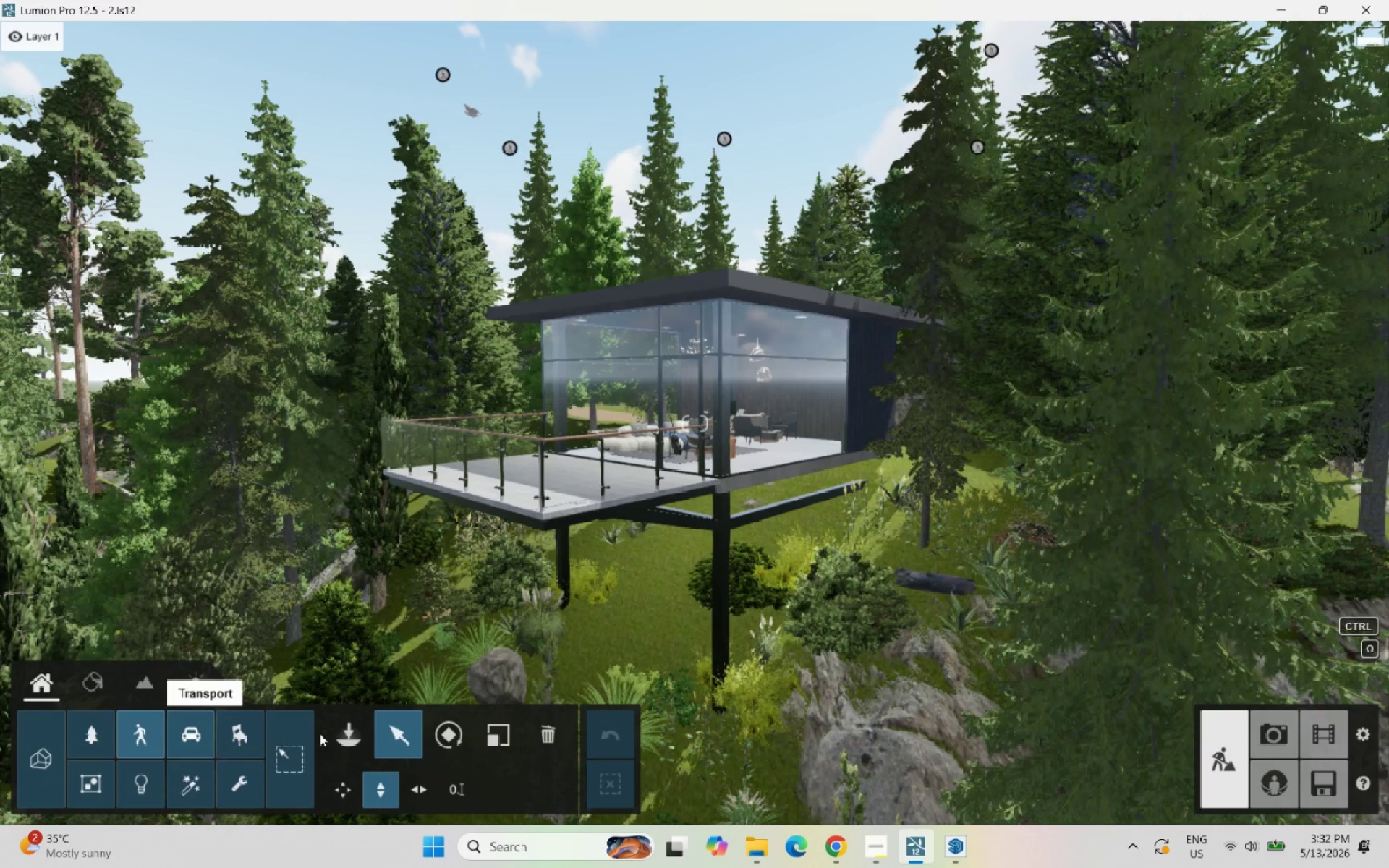 
left_click([353, 736])
 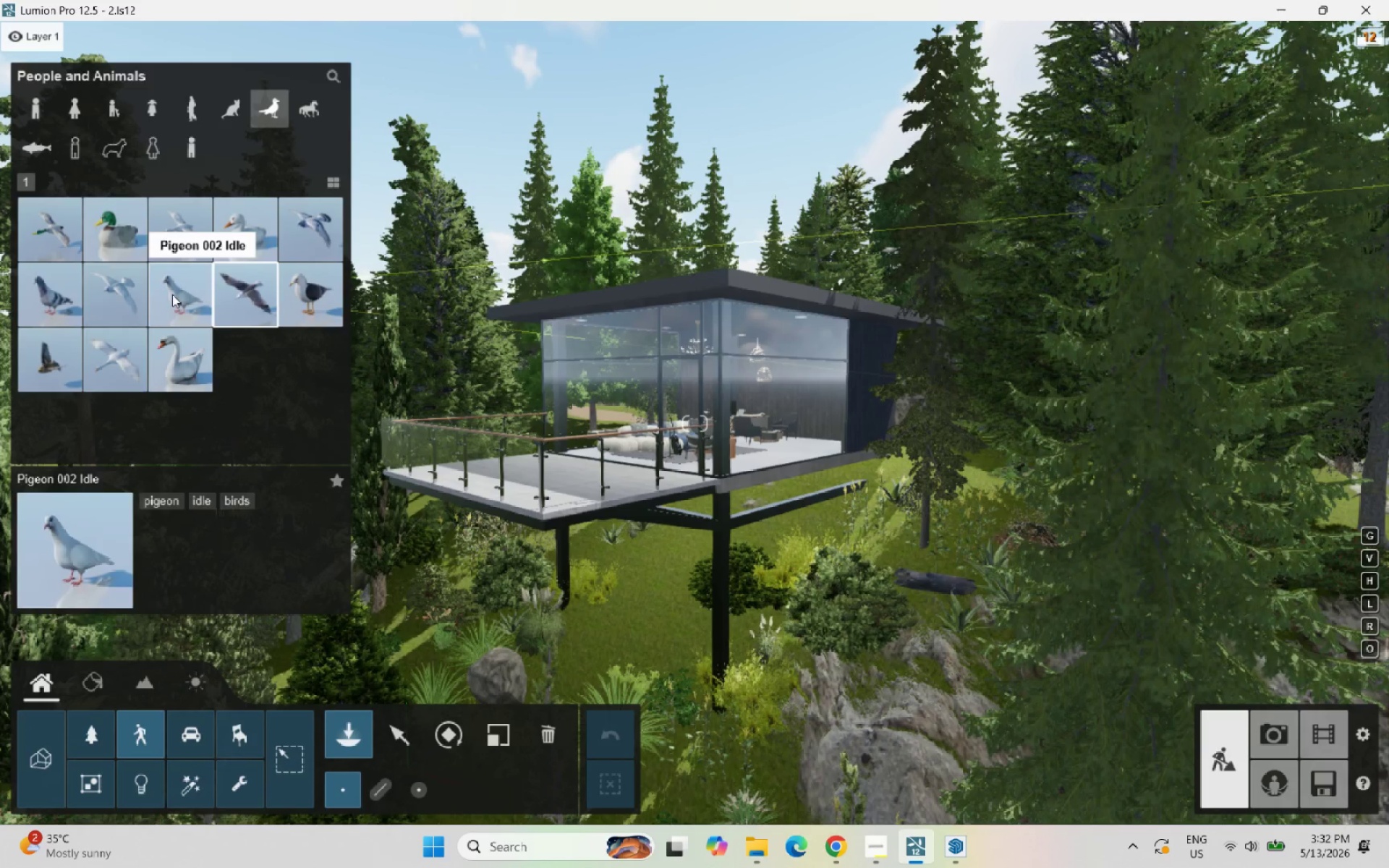 
left_click([116, 294])
 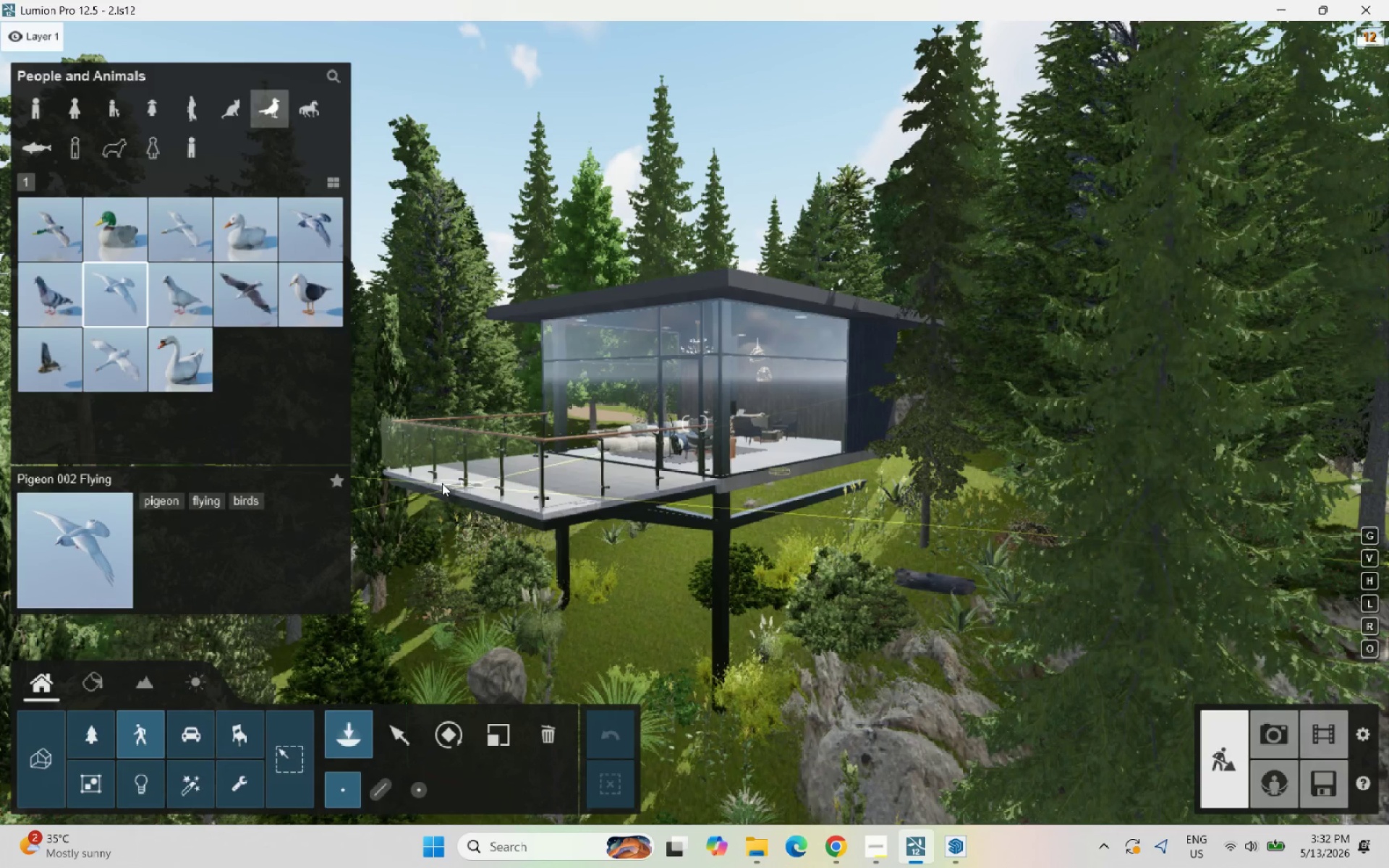 
left_click([435, 482])
 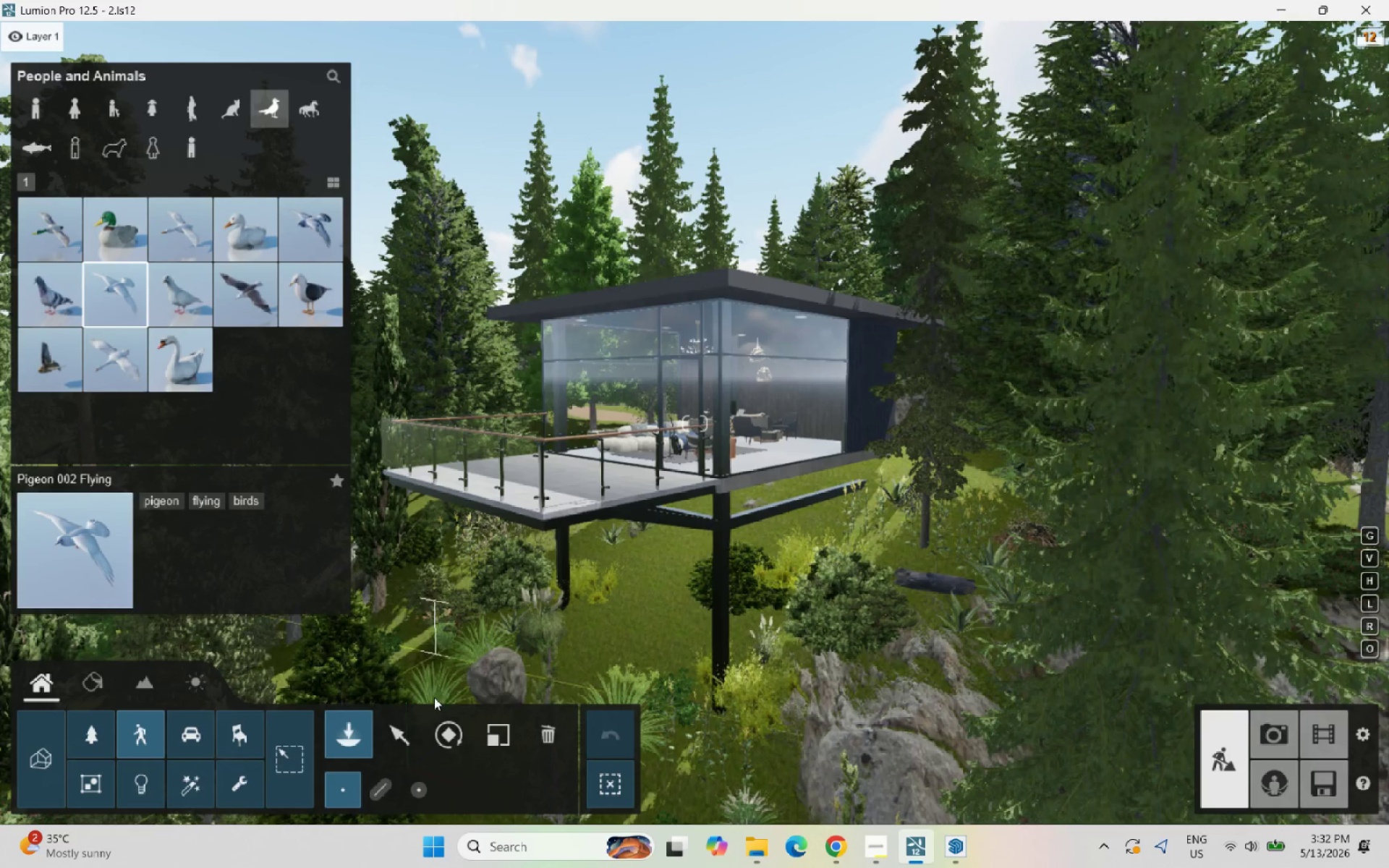 
left_click([409, 733])
 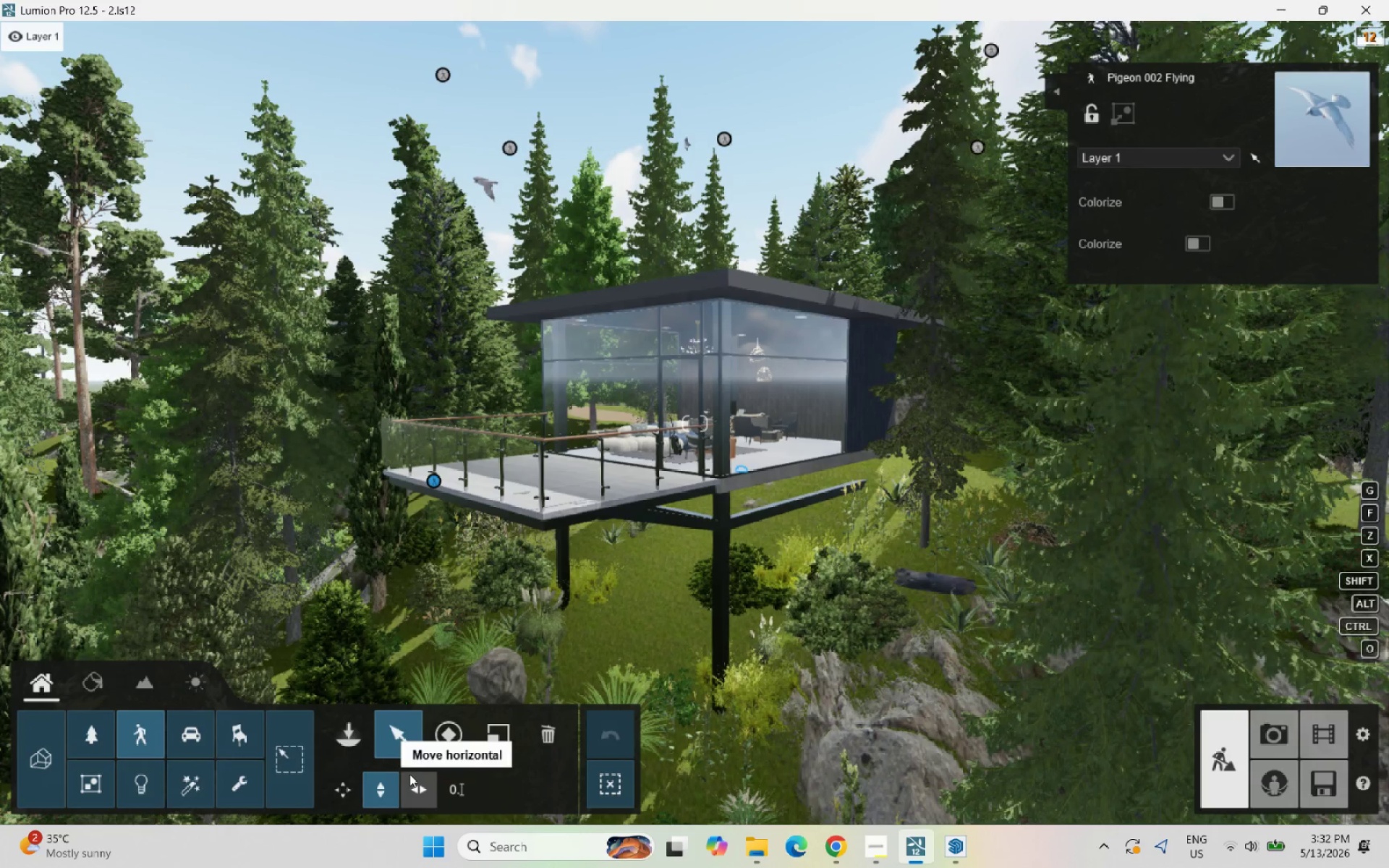 
left_click([409, 773])
 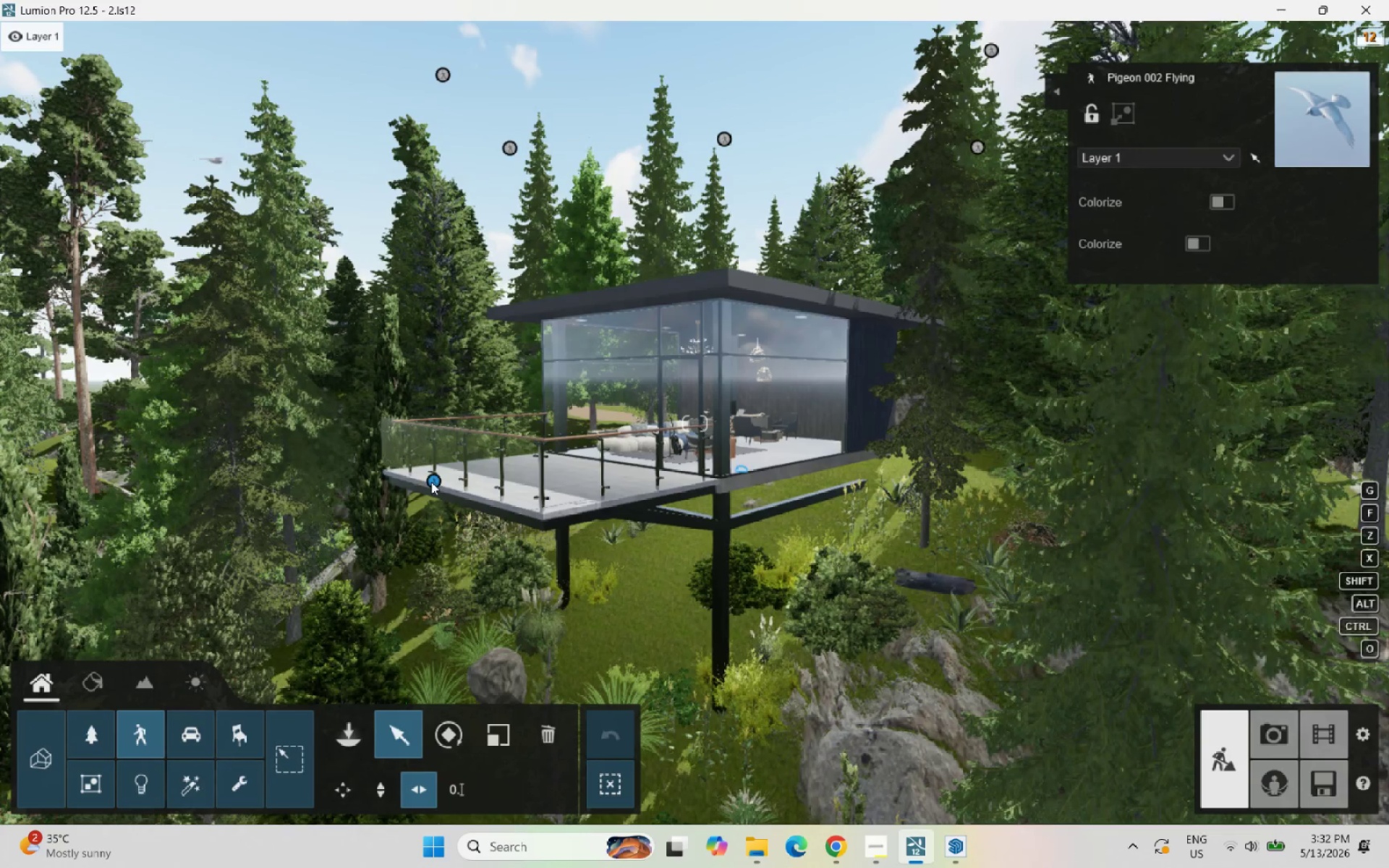 
left_click_drag(start_coordinate=[431, 482], to_coordinate=[443, 469])
 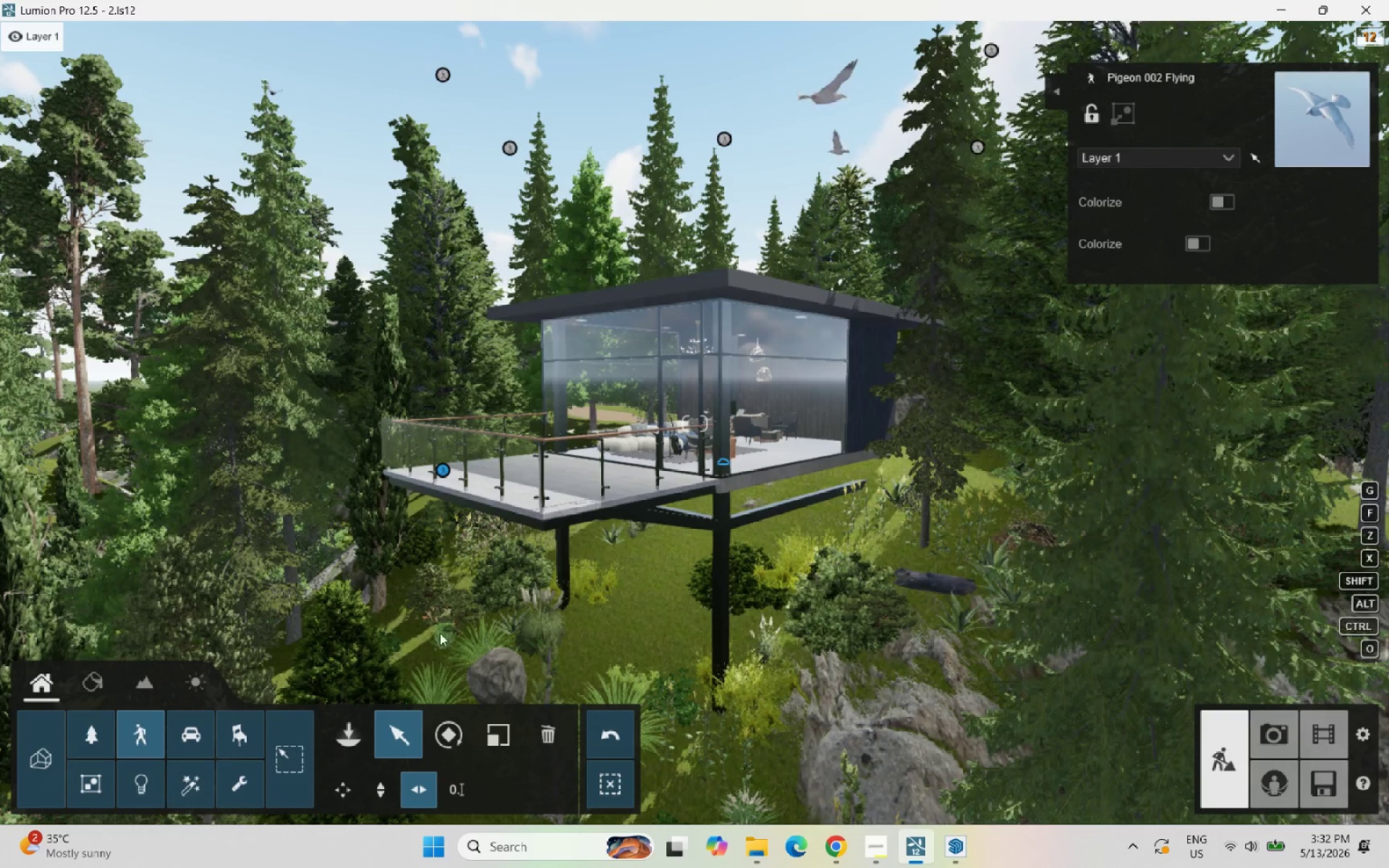 
mouse_move([397, 757])
 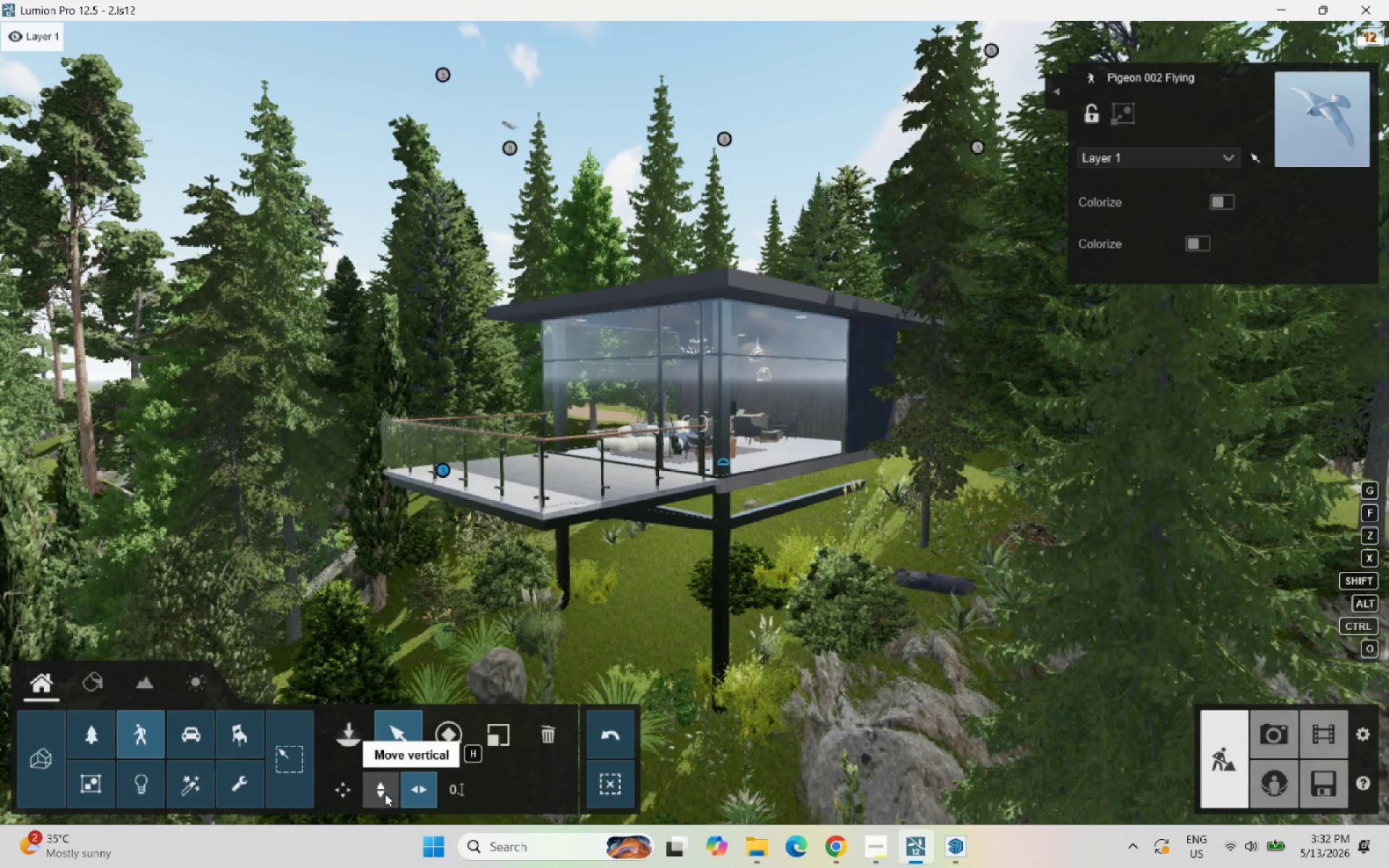 
key(2)
 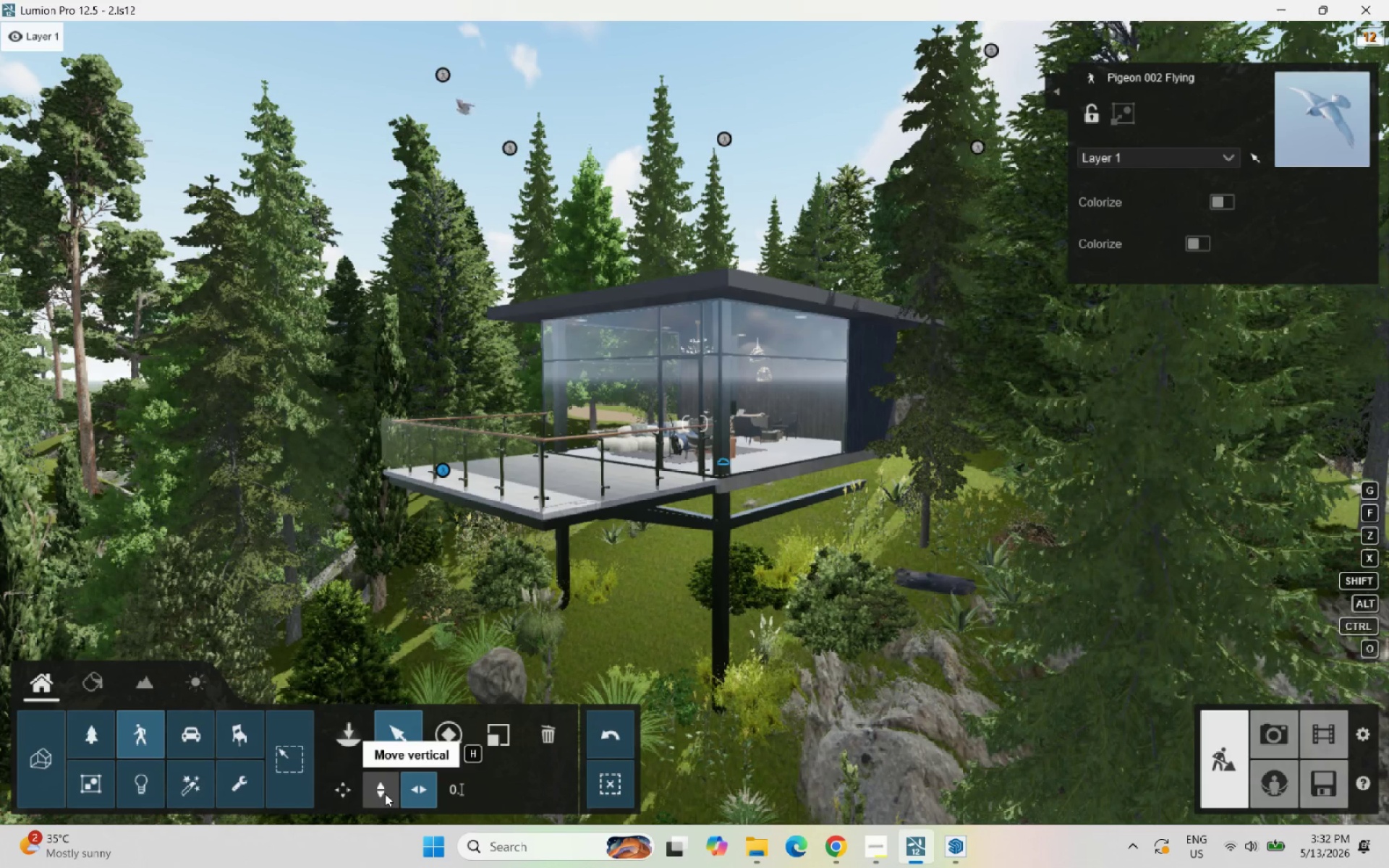 
left_click([385, 793])
 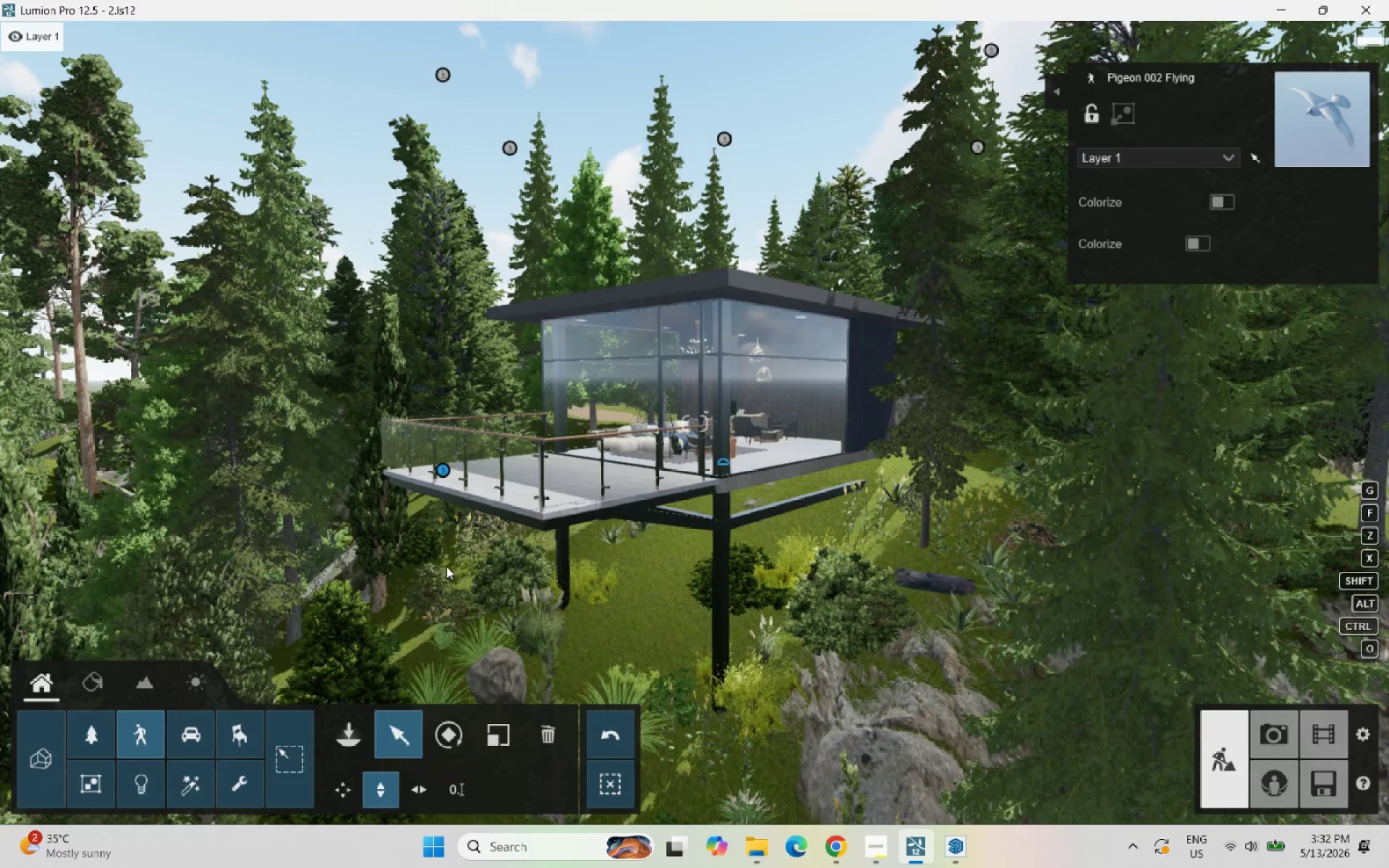 
left_click_drag(start_coordinate=[437, 471], to_coordinate=[478, 0])
 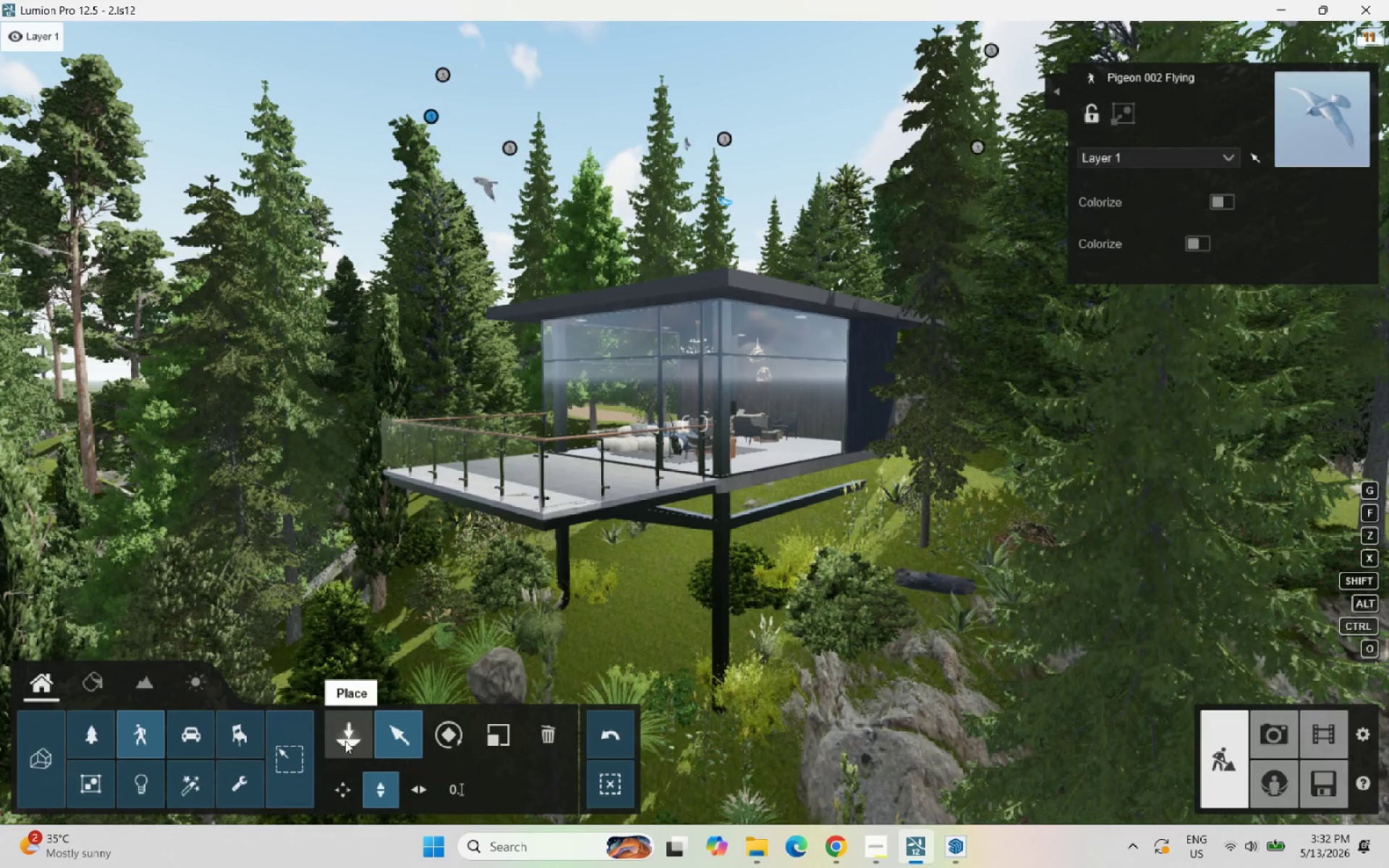 
left_click([341, 773])
 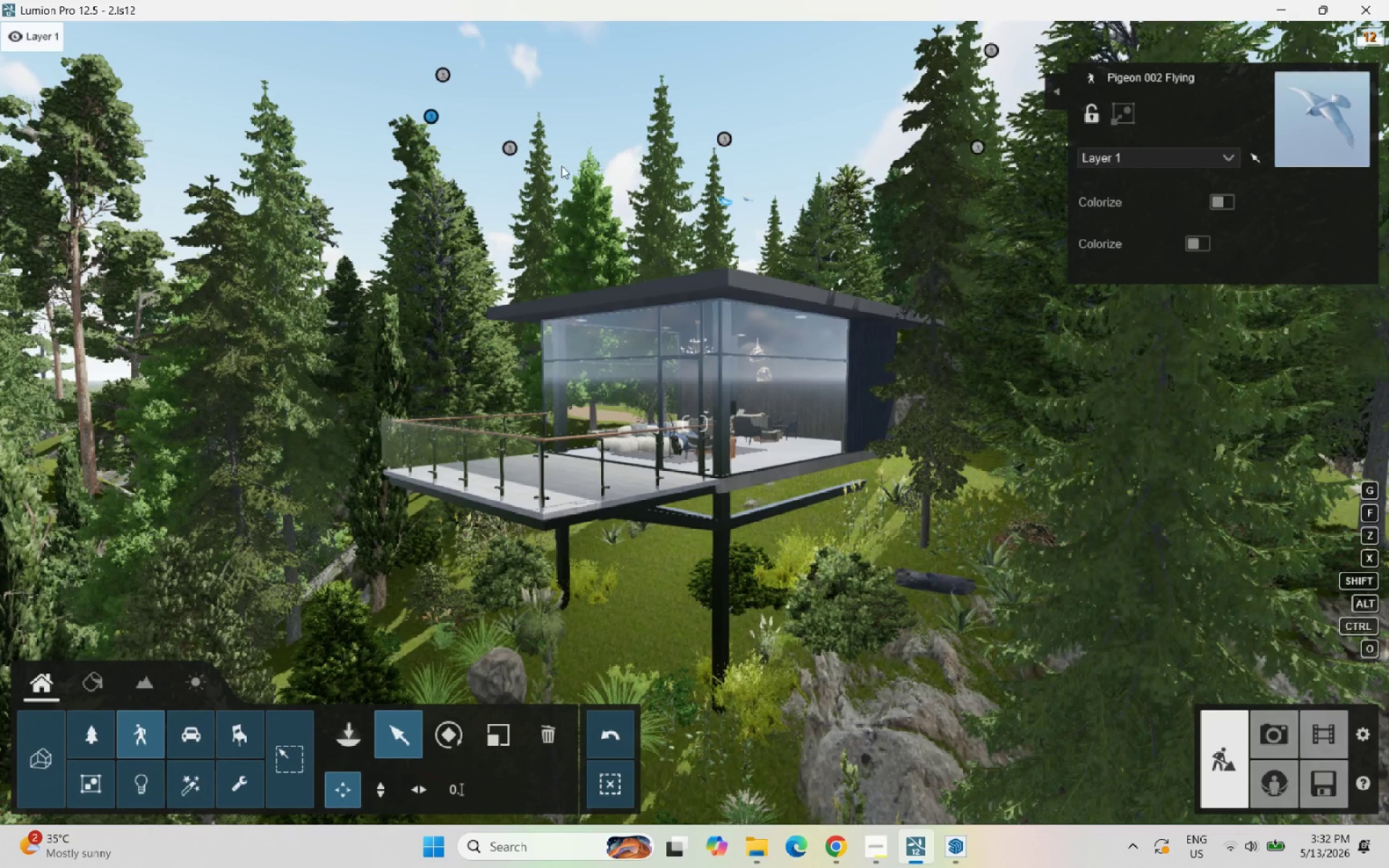 
left_click_drag(start_coordinate=[436, 115], to_coordinate=[263, 176])
 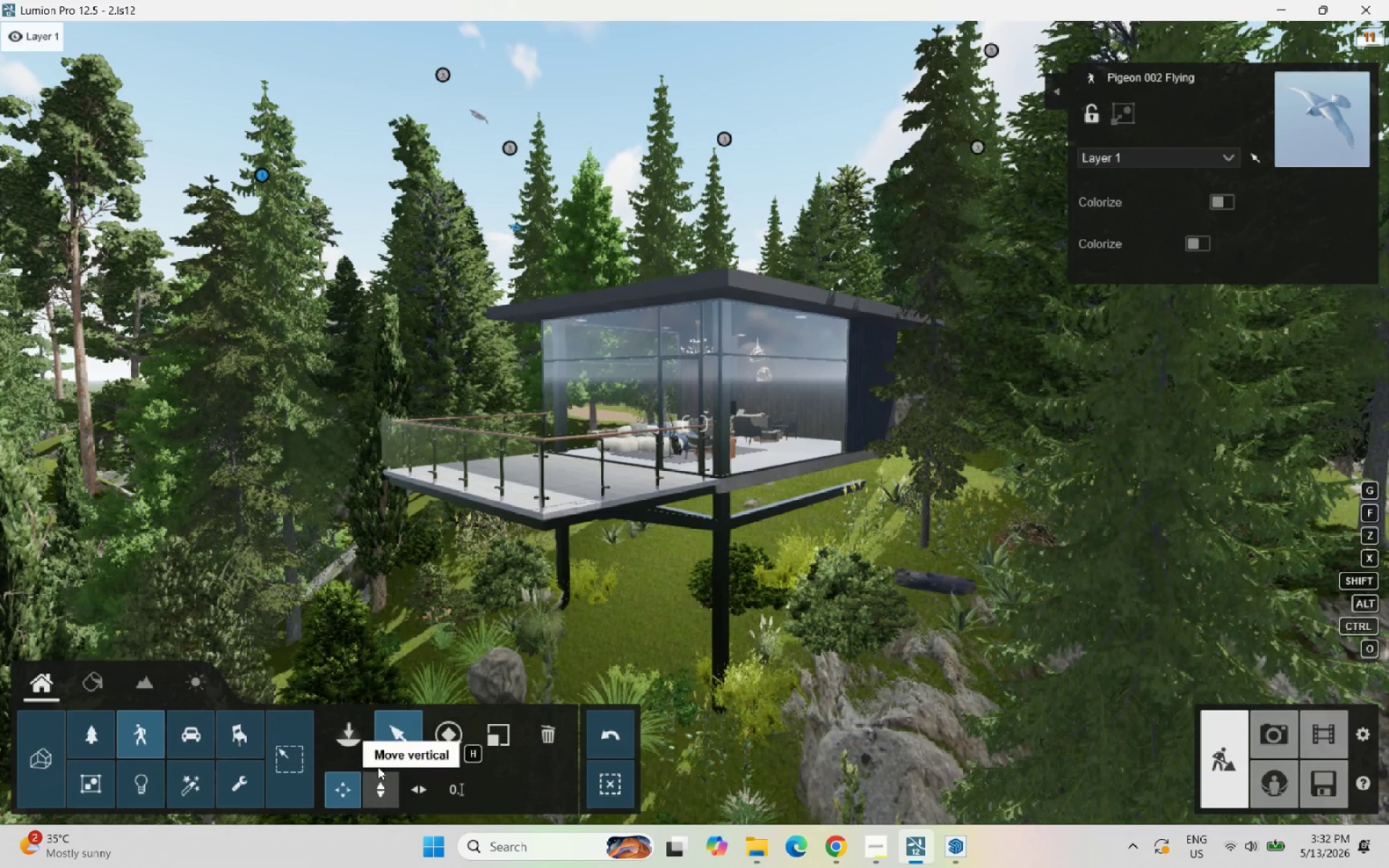 
left_click([375, 775])
 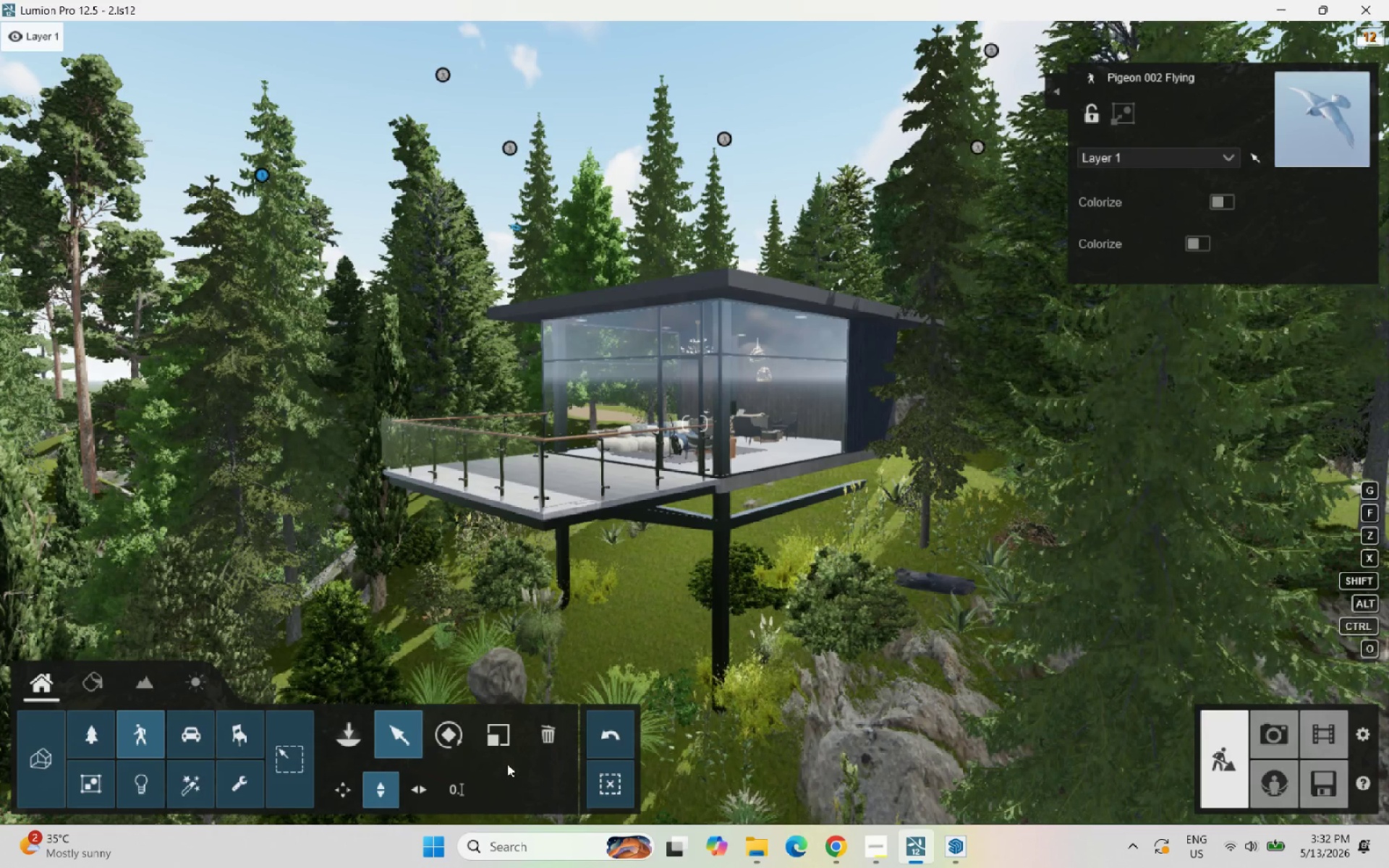 
left_click([425, 784])
 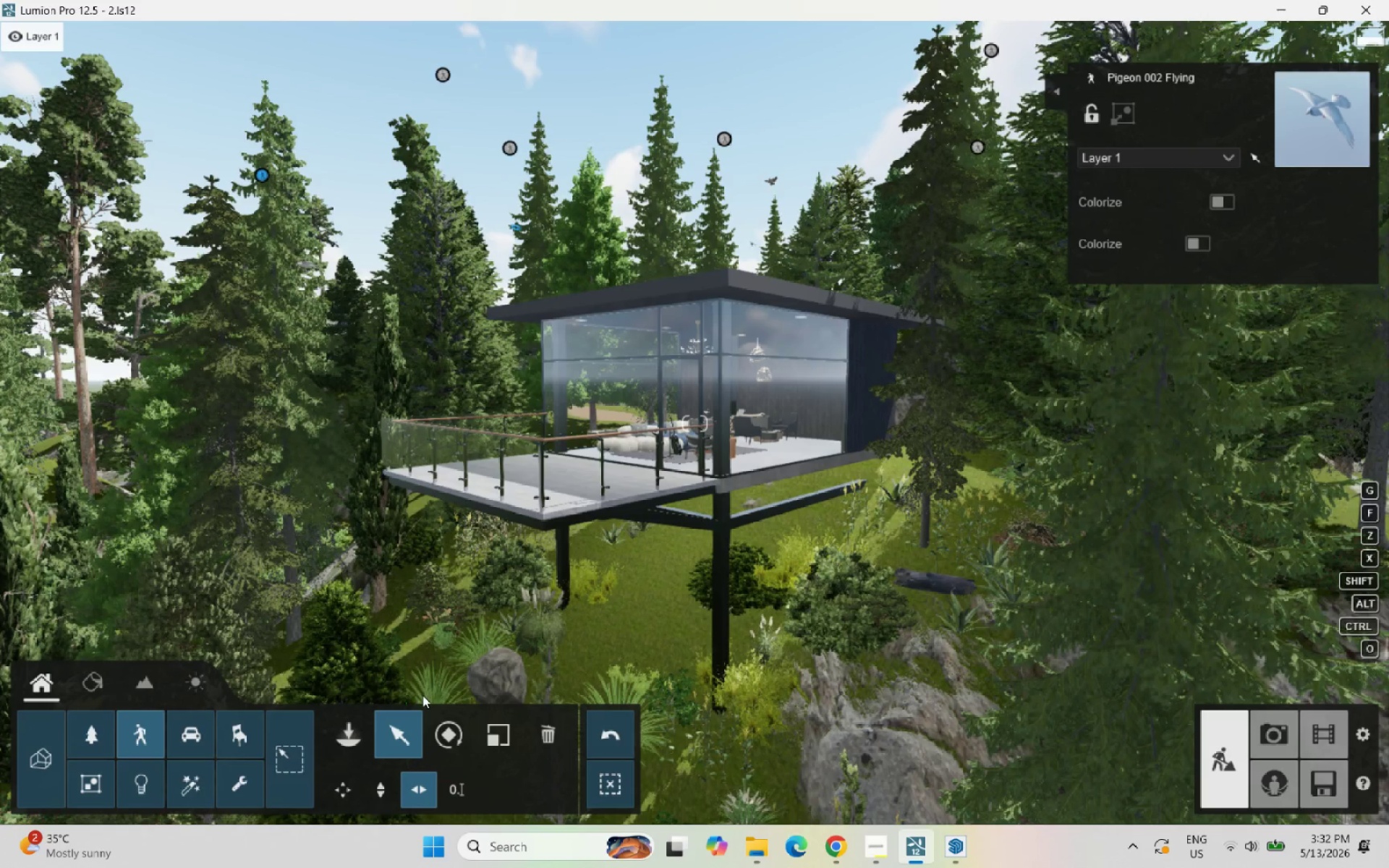 
mouse_move([401, 726])
 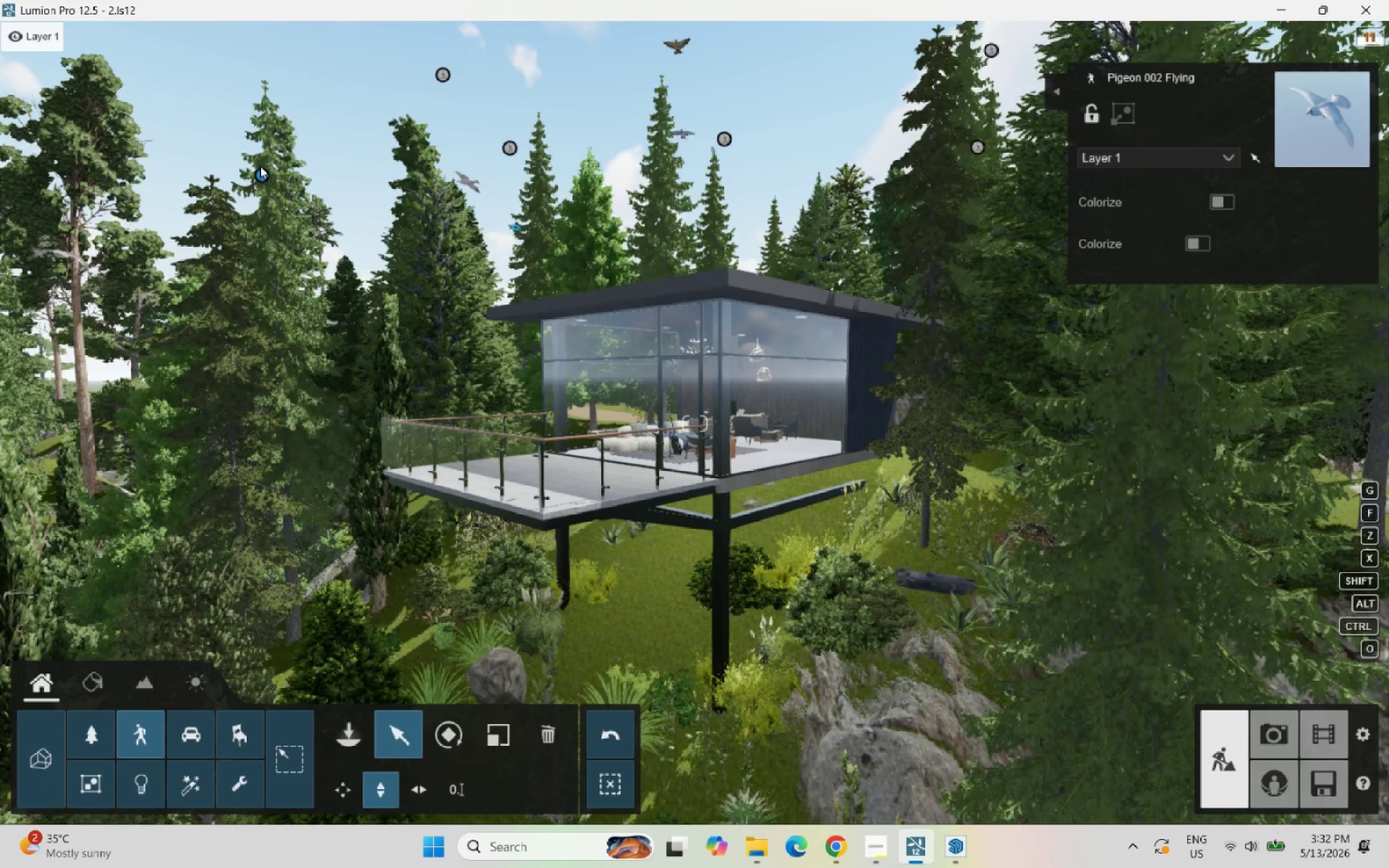 
left_click_drag(start_coordinate=[264, 170], to_coordinate=[273, 102])
 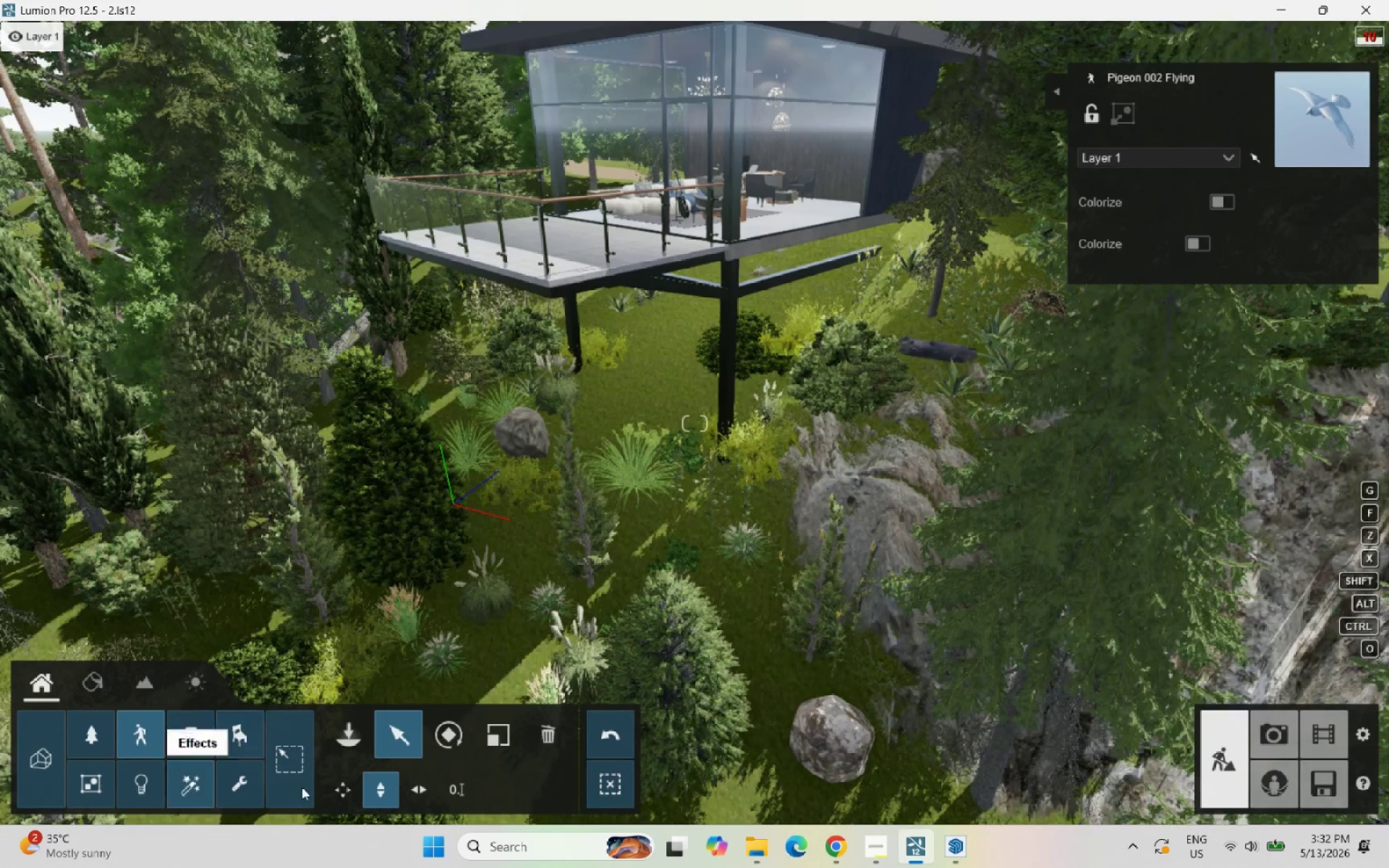 
left_click([345, 787])
 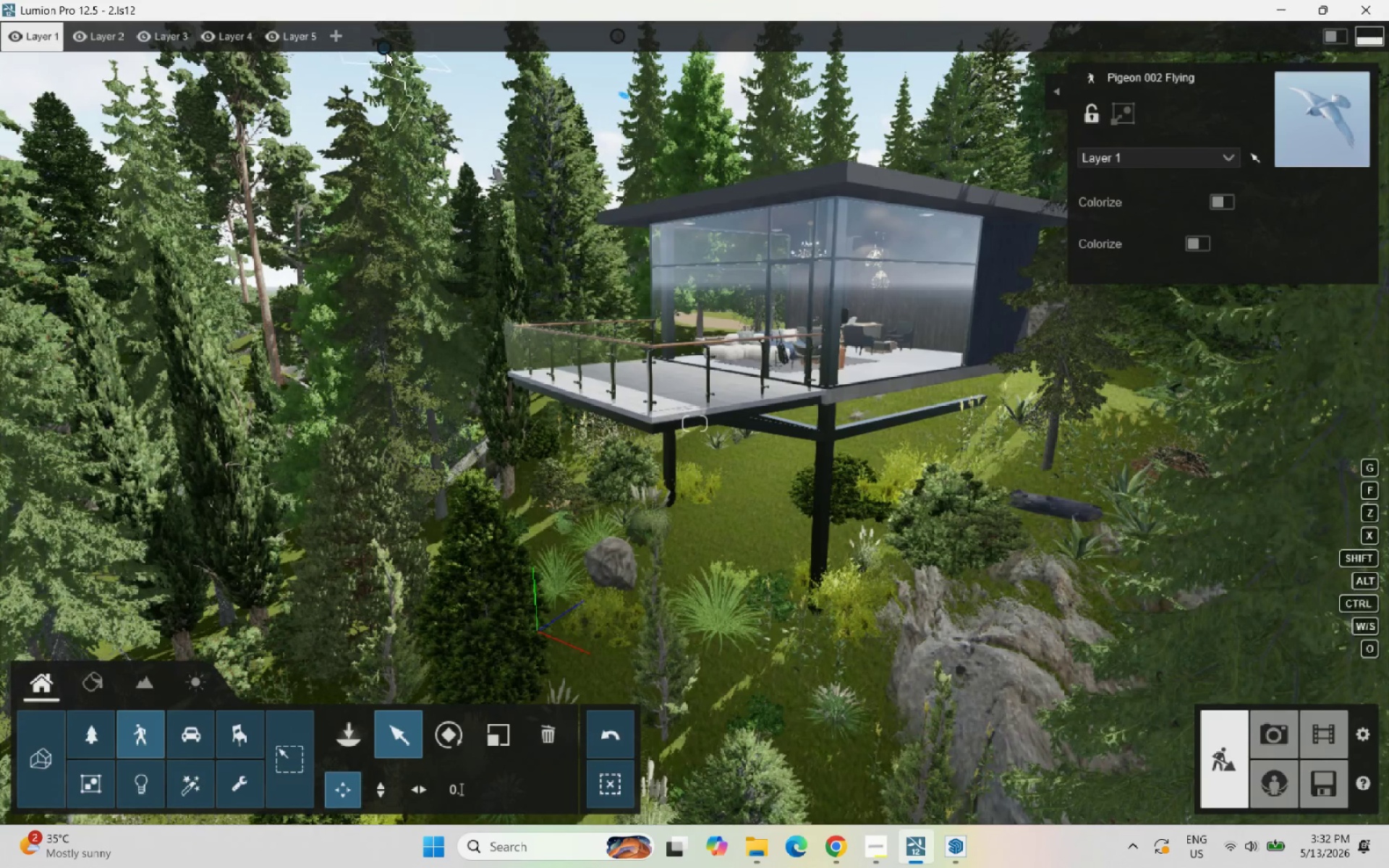 
wait(9.38)
 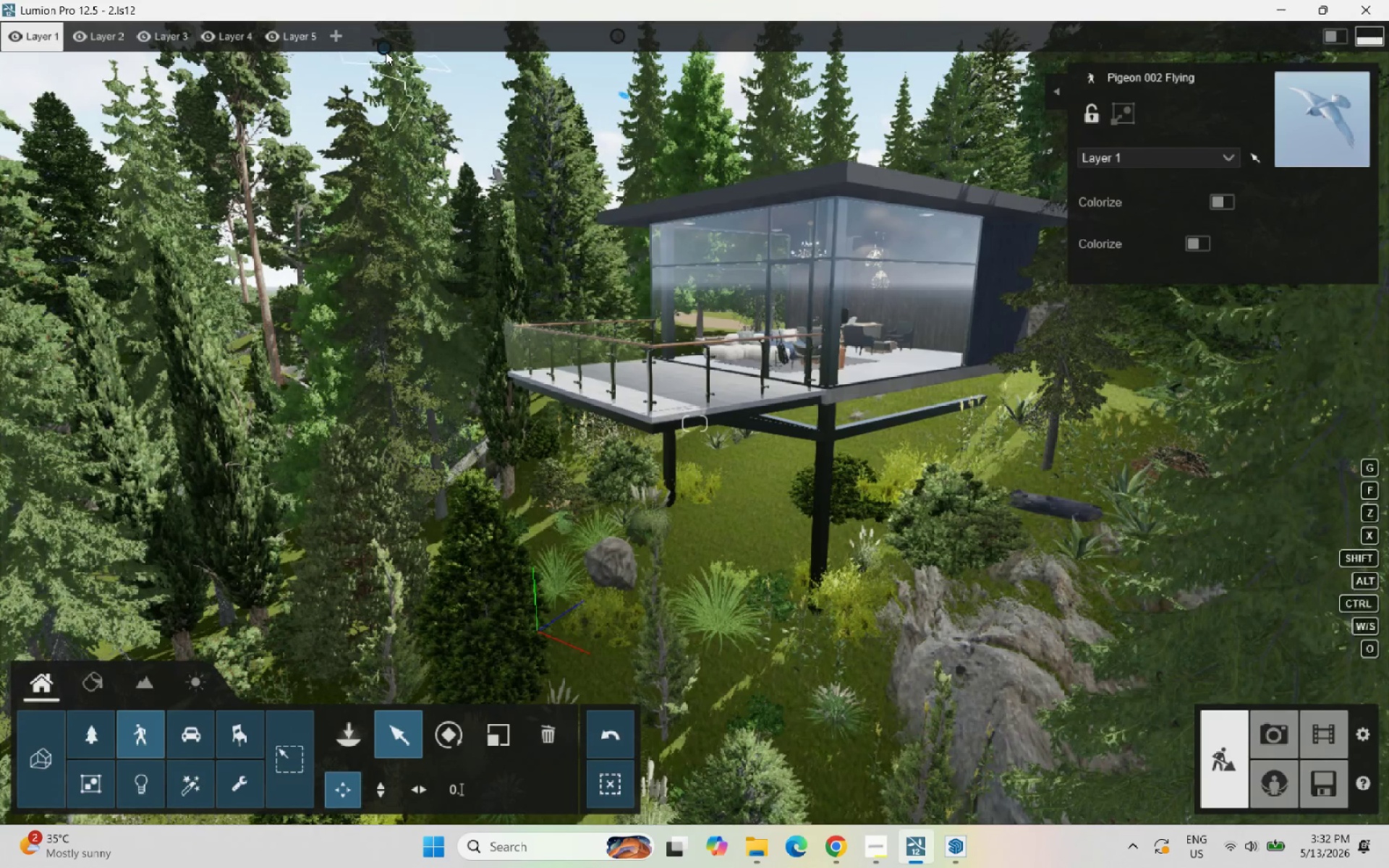 
hold_key(key=X, duration=1.53)
 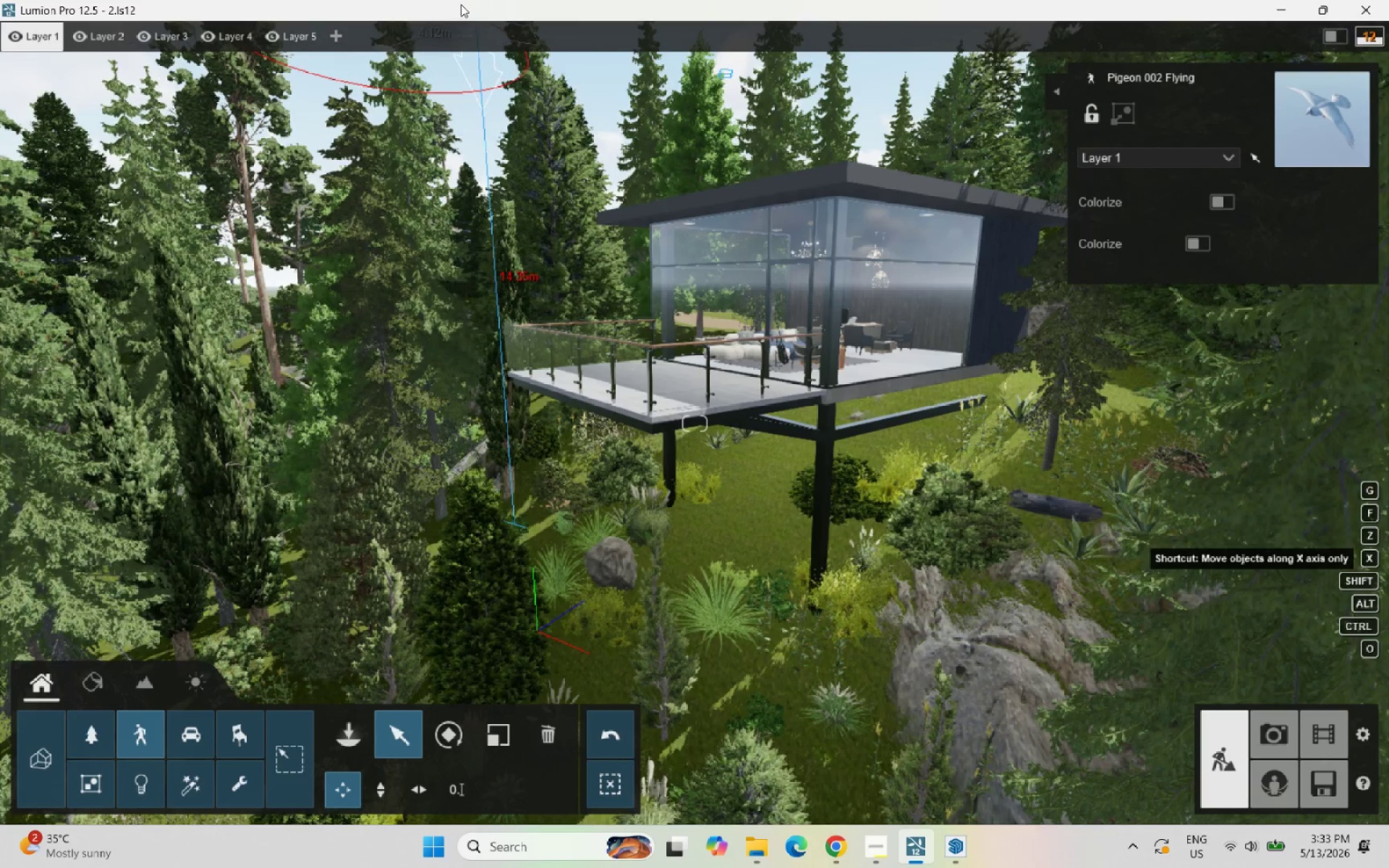 
left_click_drag(start_coordinate=[383, 51], to_coordinate=[368, 33])
 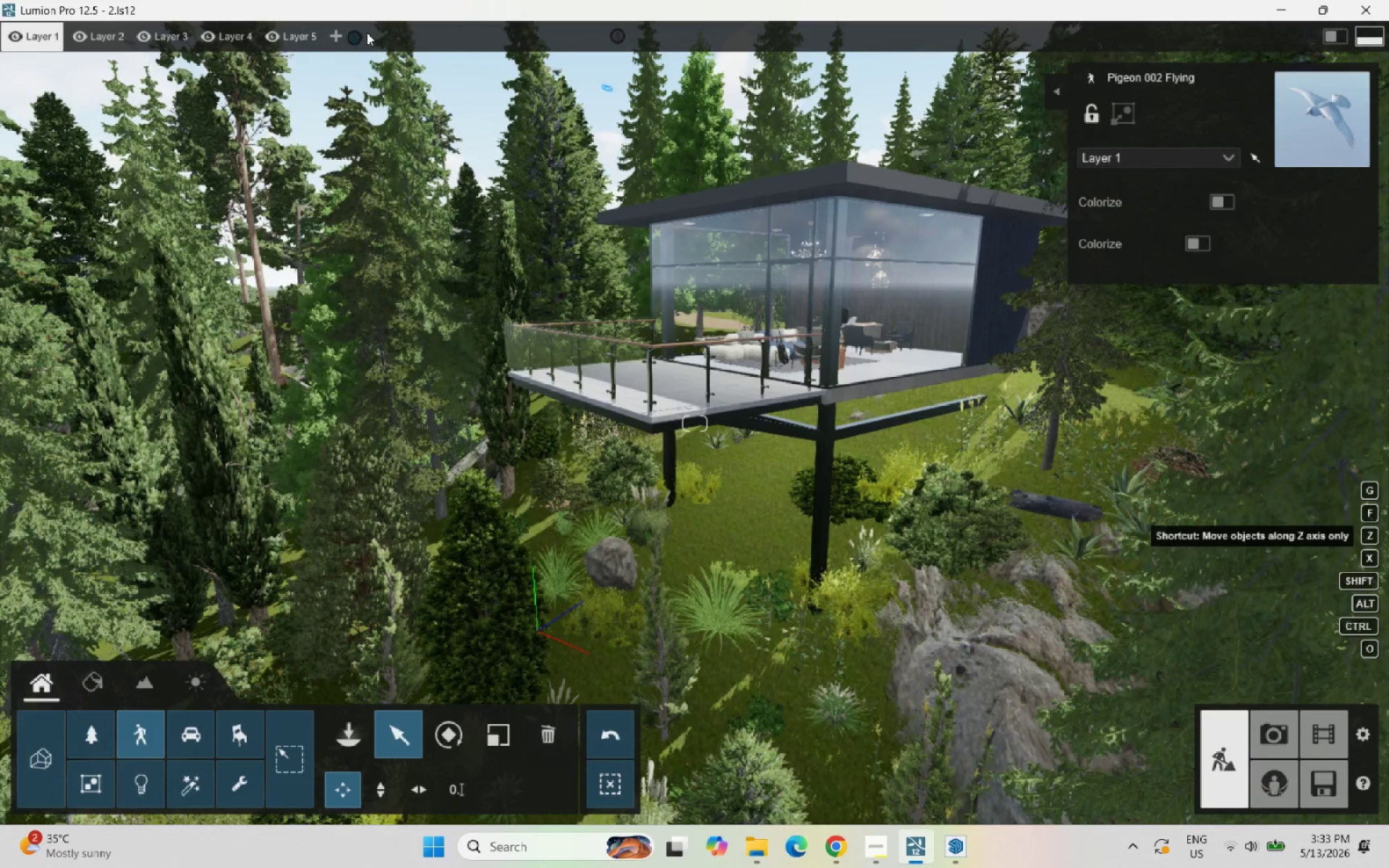 
hold_key(key=X, duration=1.5)
 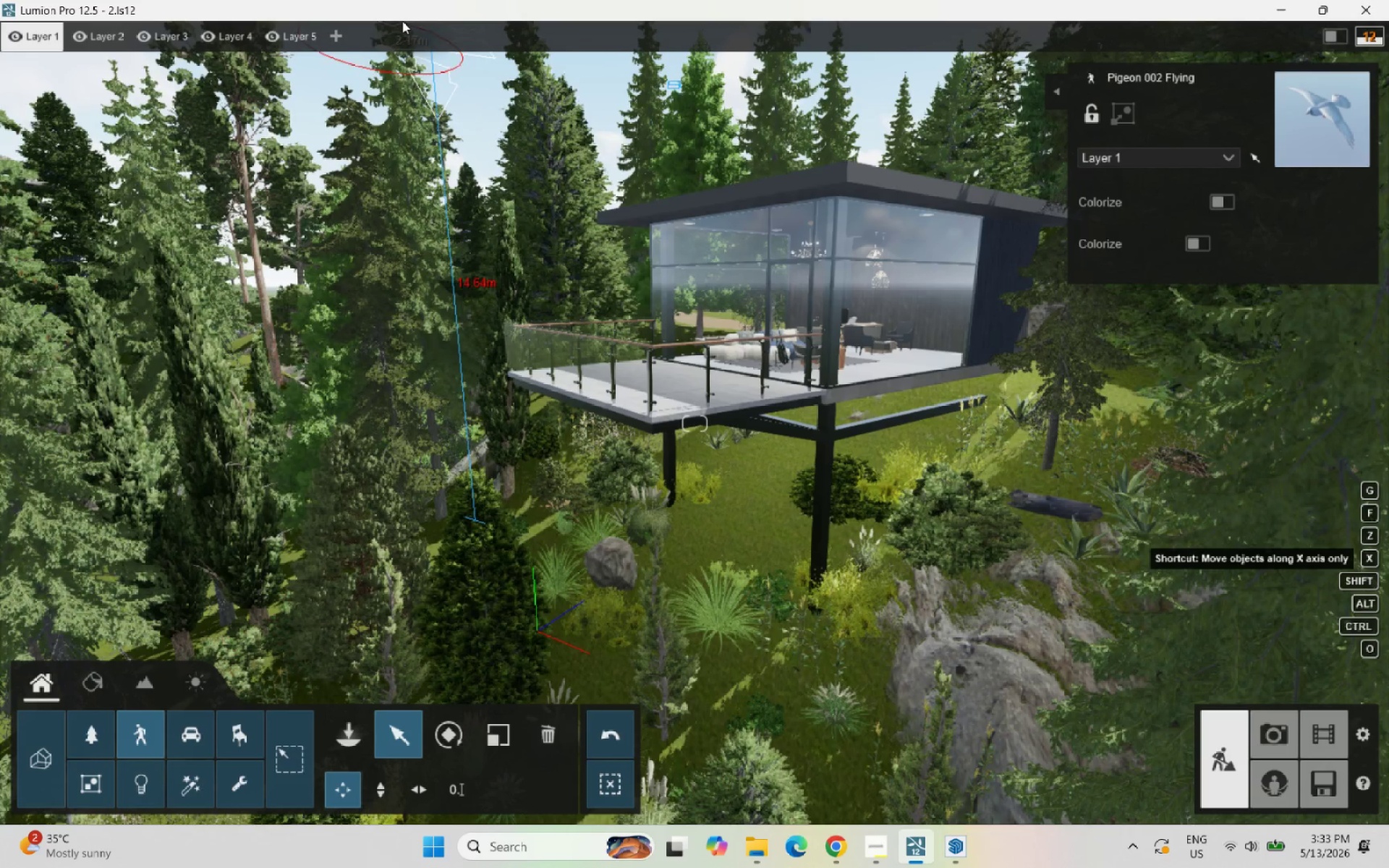 
hold_key(key=X, duration=1.38)
 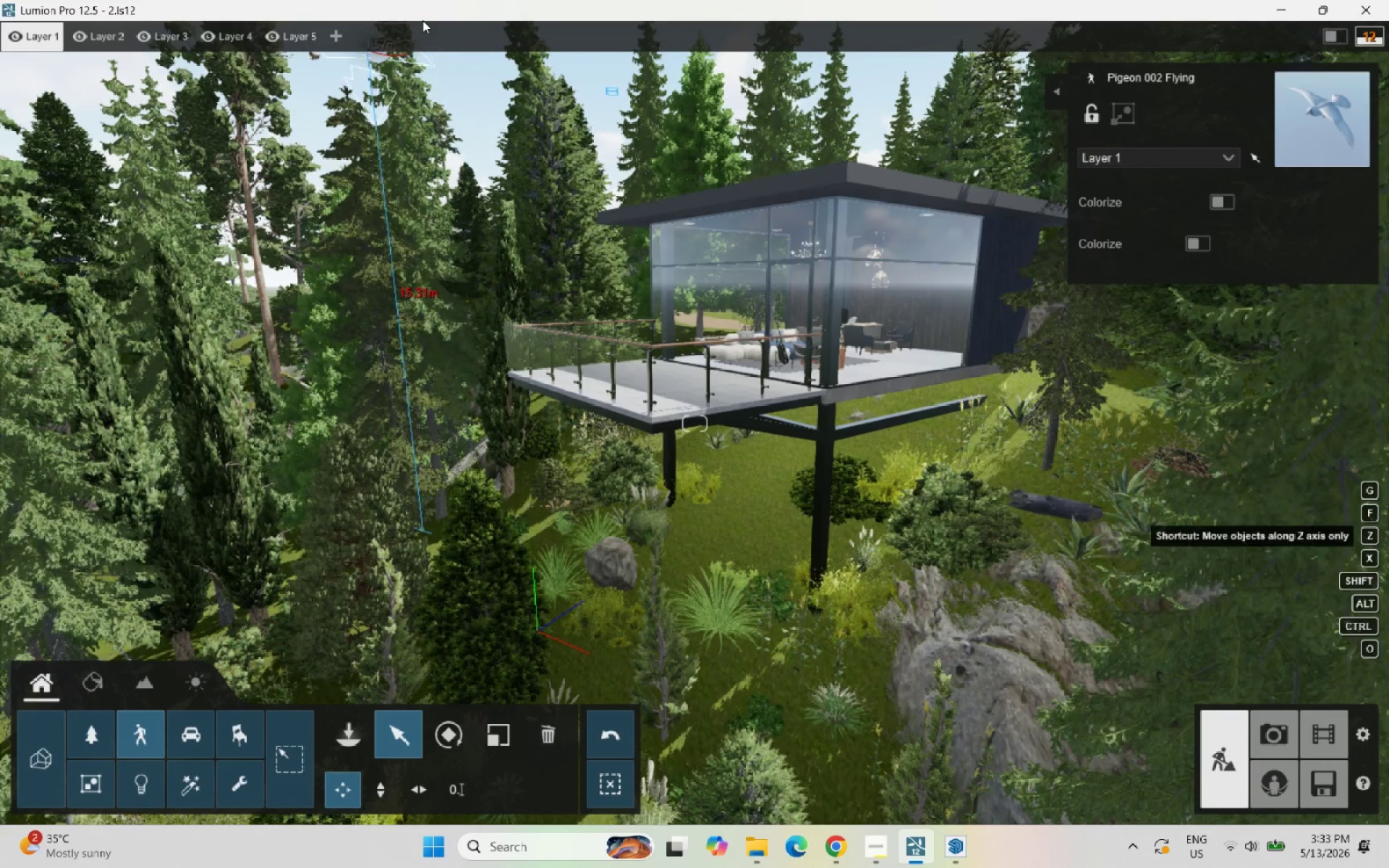 
hold_key(key=Z, duration=1.5)
 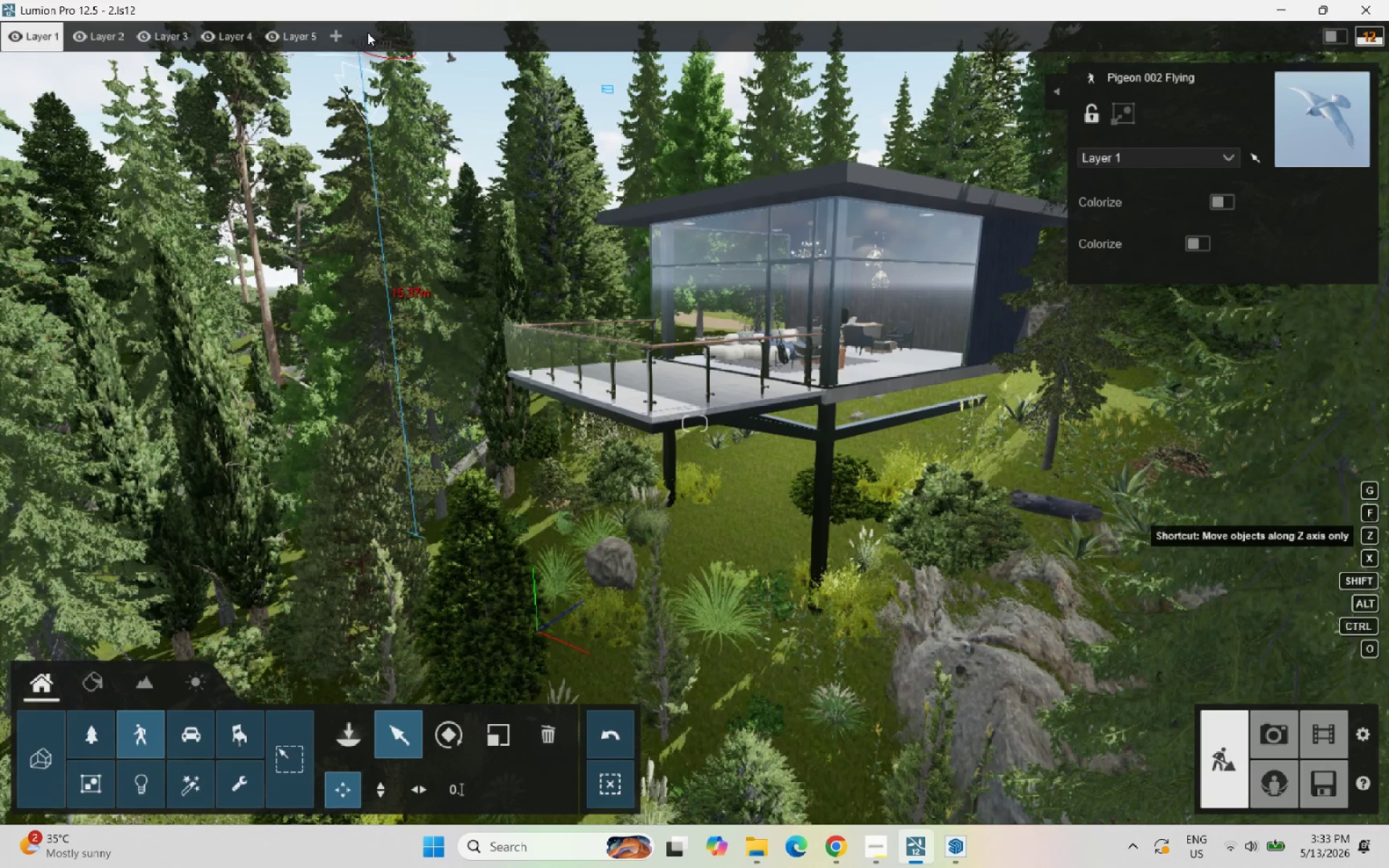 
hold_key(key=Z, duration=1.5)
 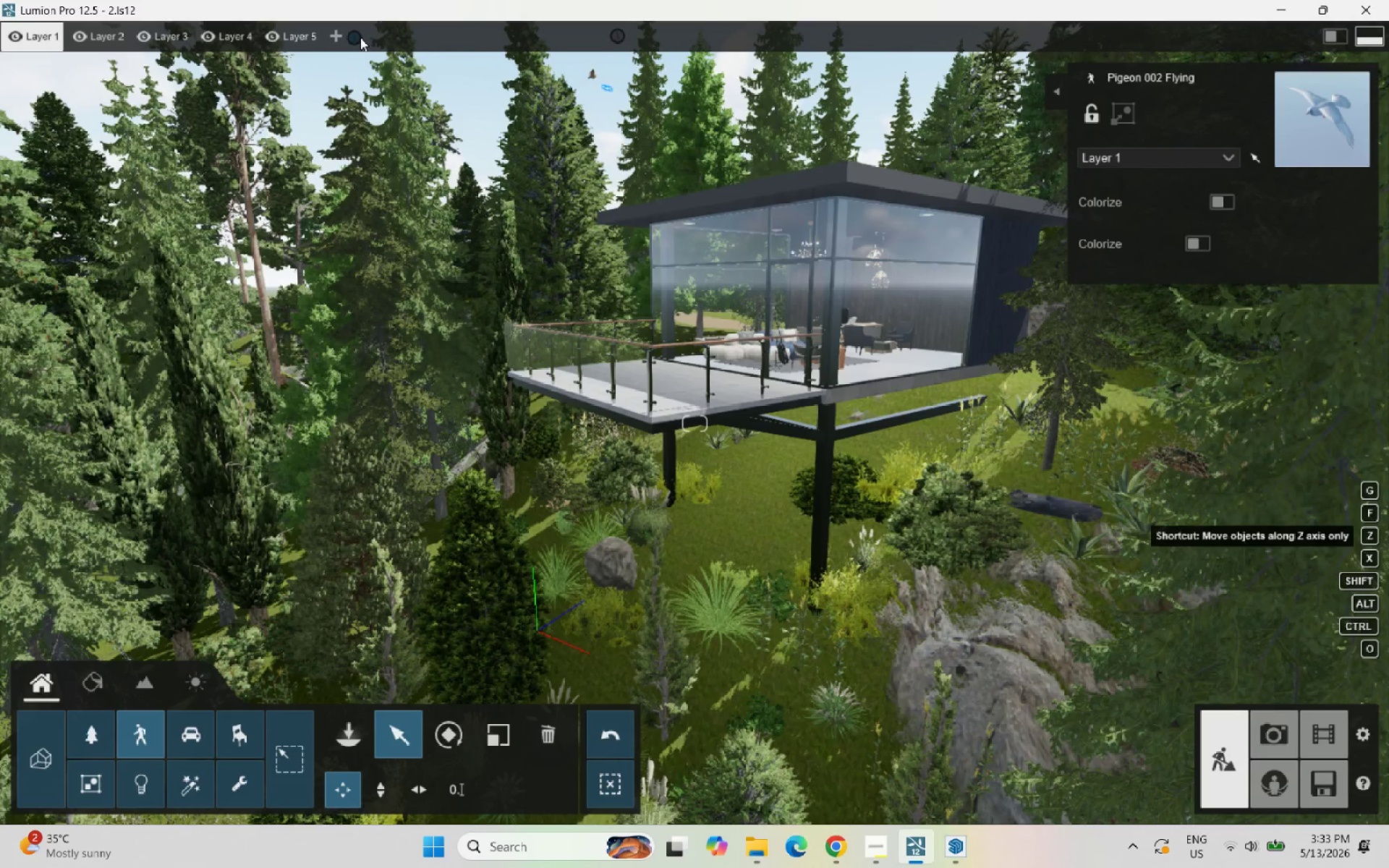 
hold_key(key=Z, duration=0.45)
 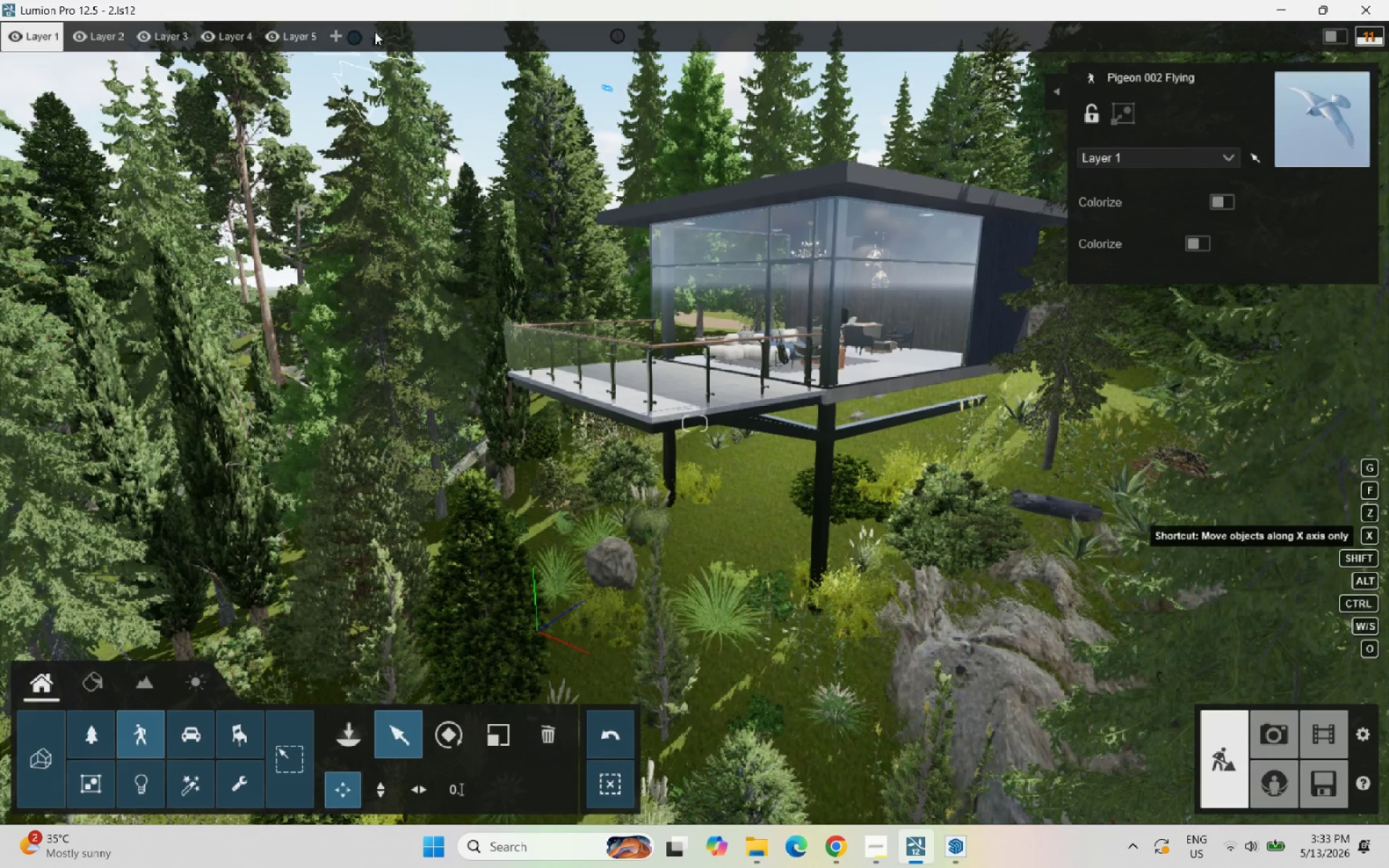 
hold_key(key=X, duration=1.5)
 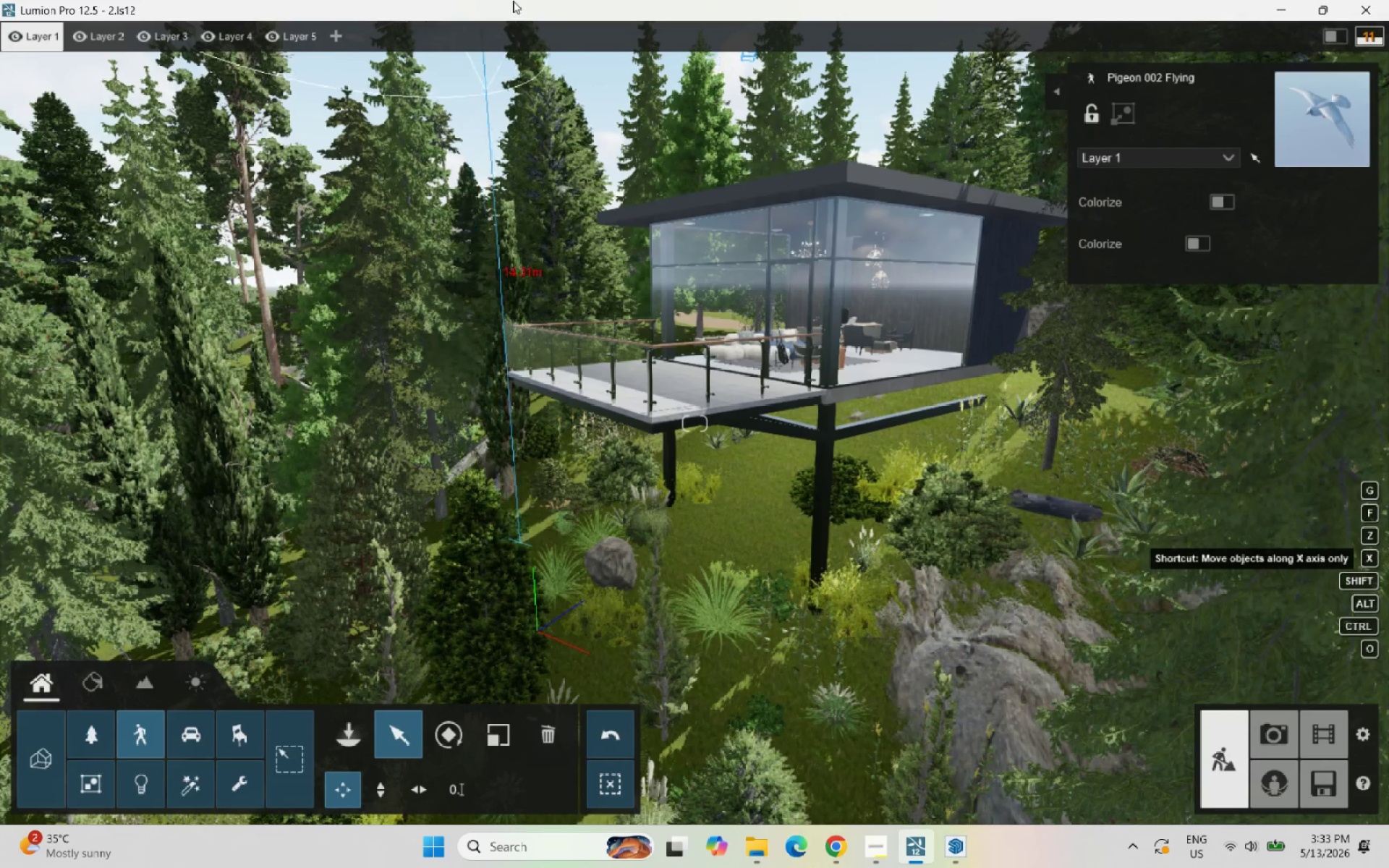 
left_click_drag(start_coordinate=[360, 38], to_coordinate=[513, 1])
 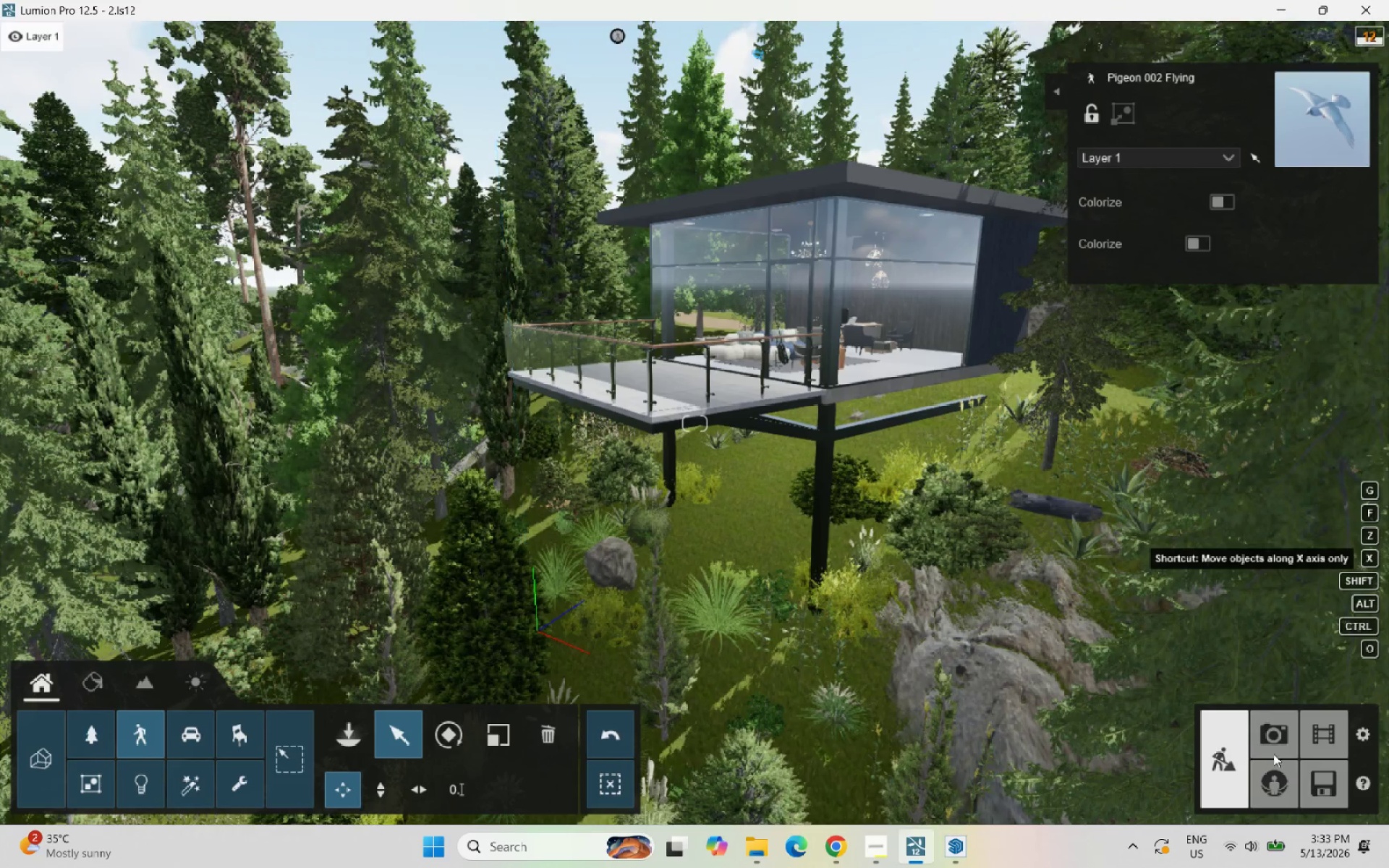 
hold_key(key=X, duration=1.5)
 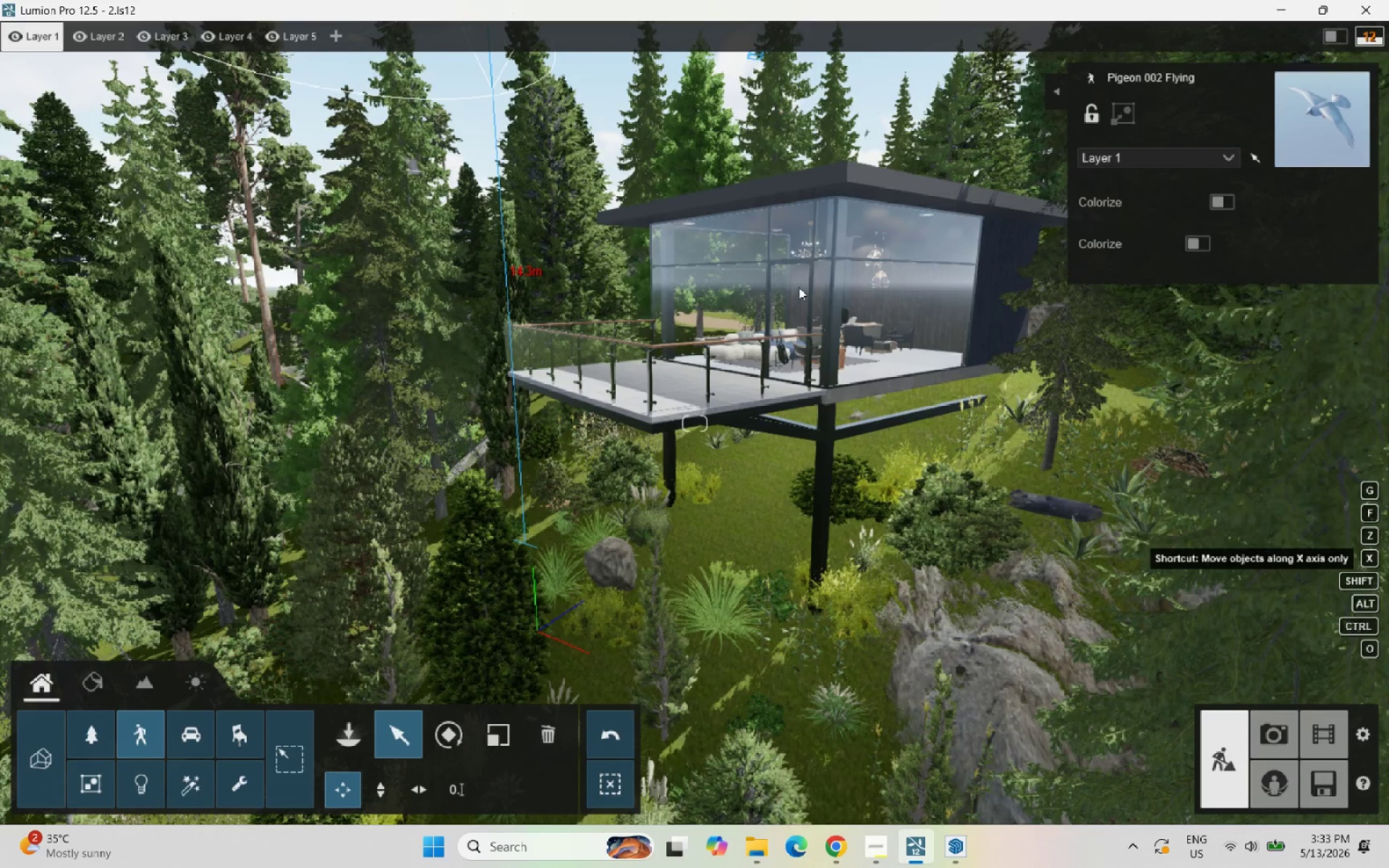 
type(xx)
 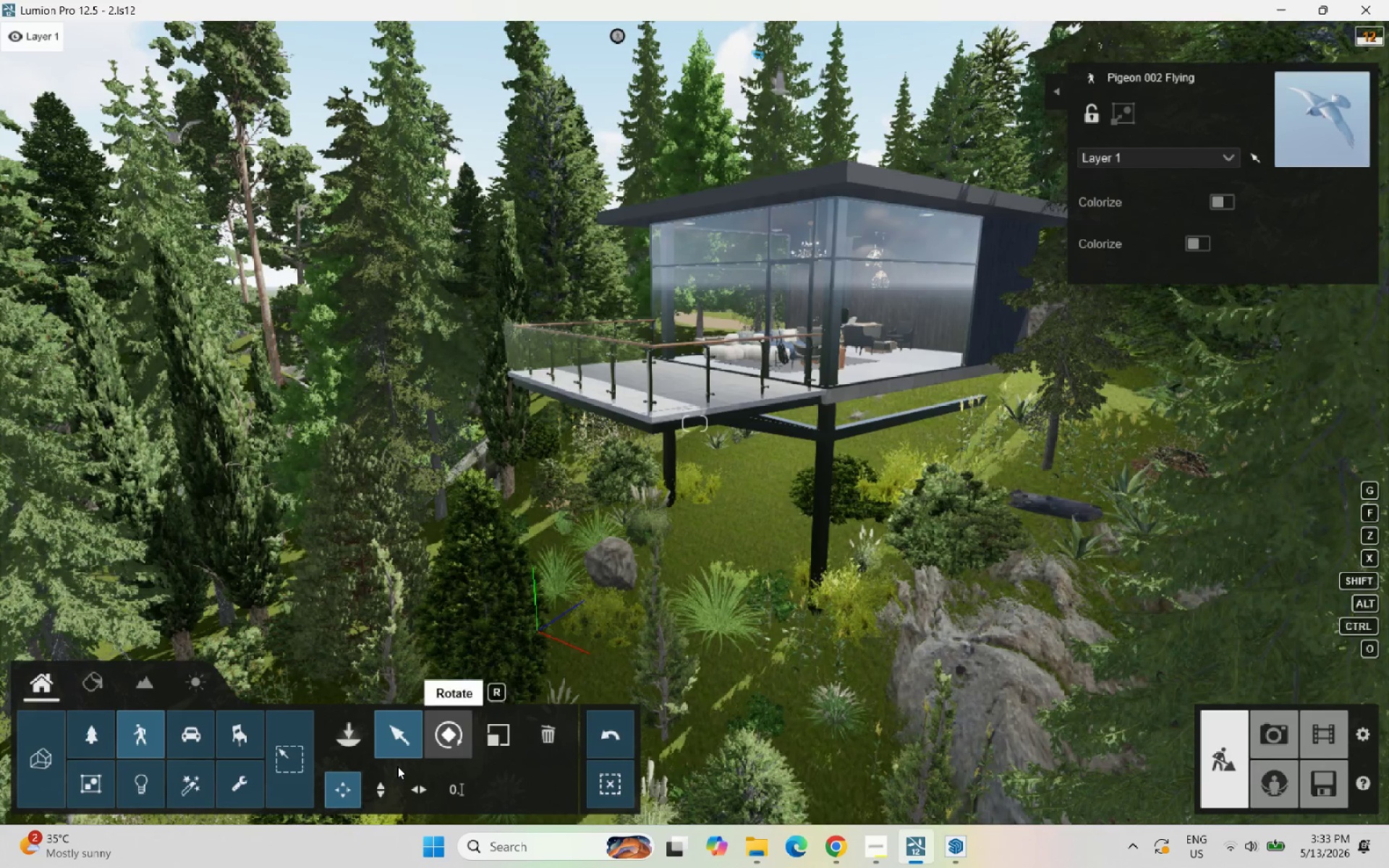 
left_click([414, 777])
 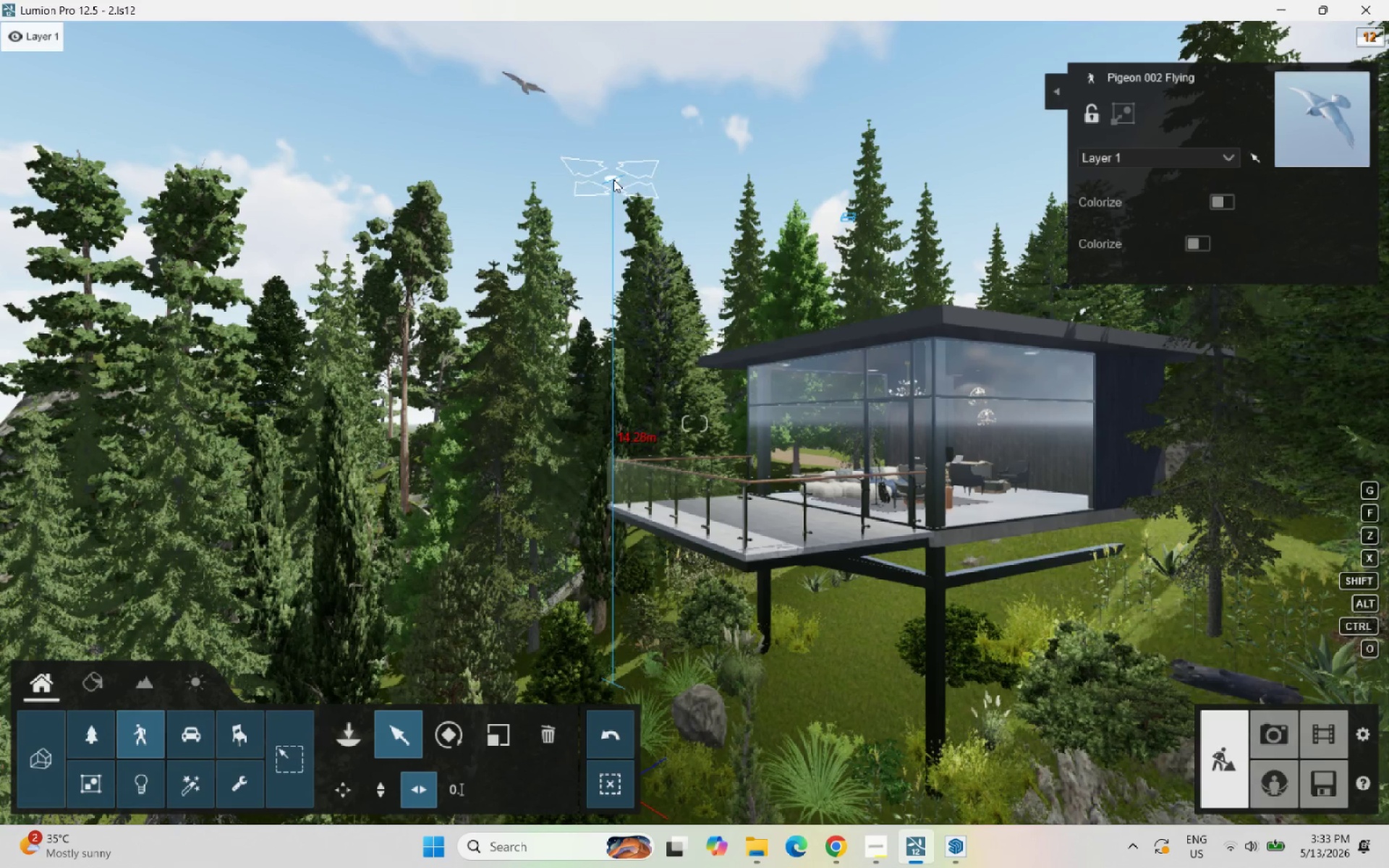 
wait(13.23)
 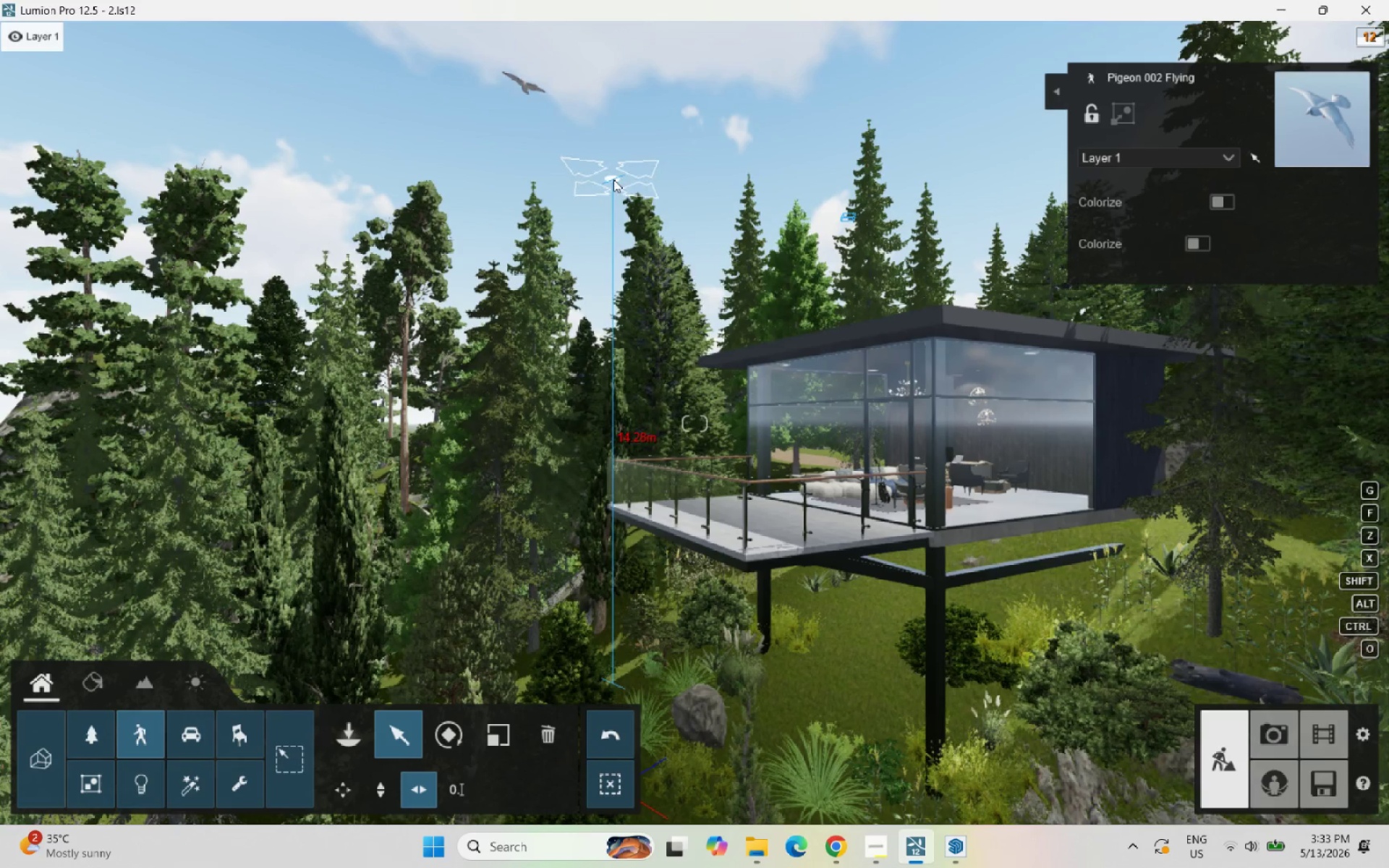 
left_click_drag(start_coordinate=[610, 176], to_coordinate=[603, 281])
 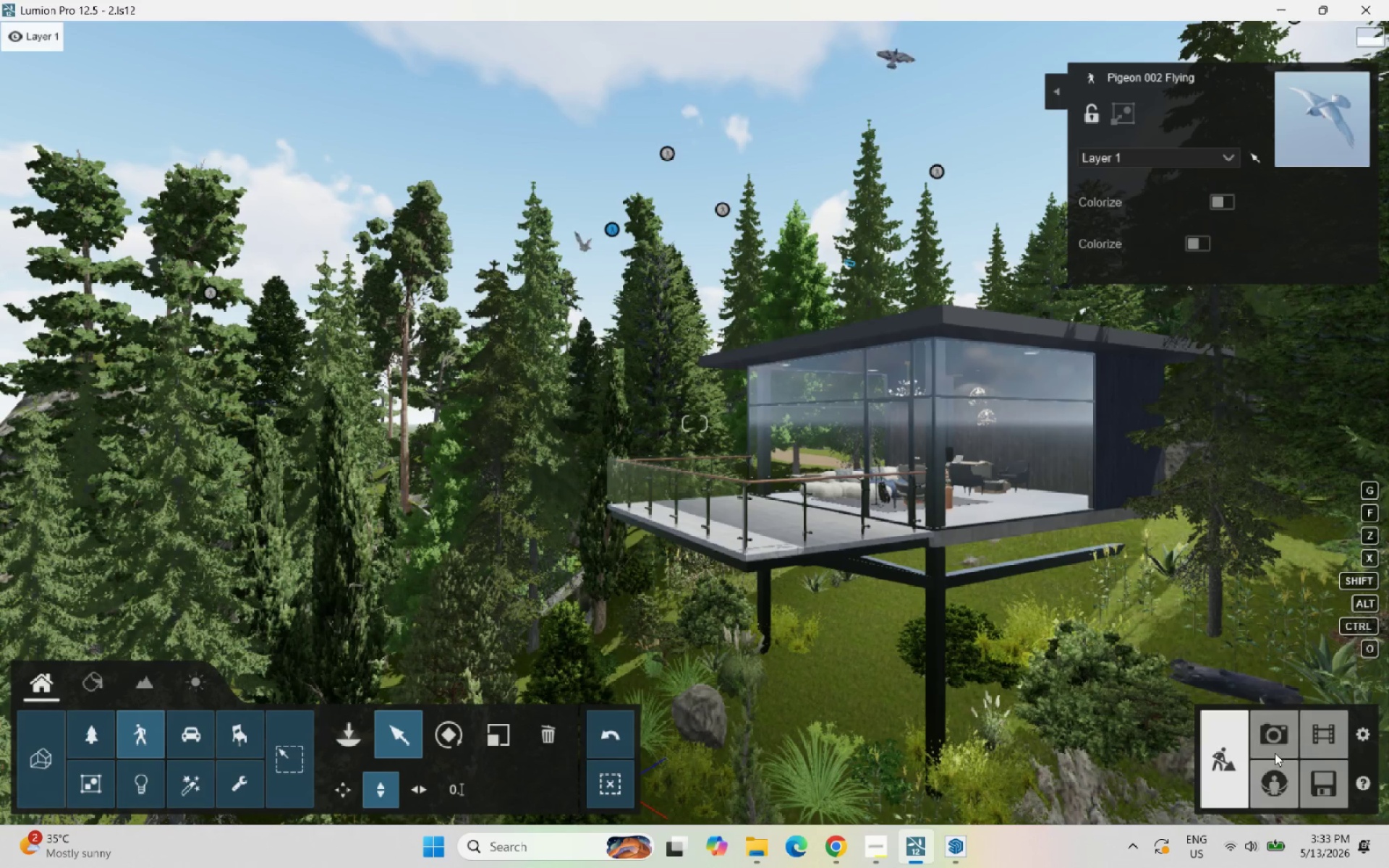 
double_click([1264, 736])
 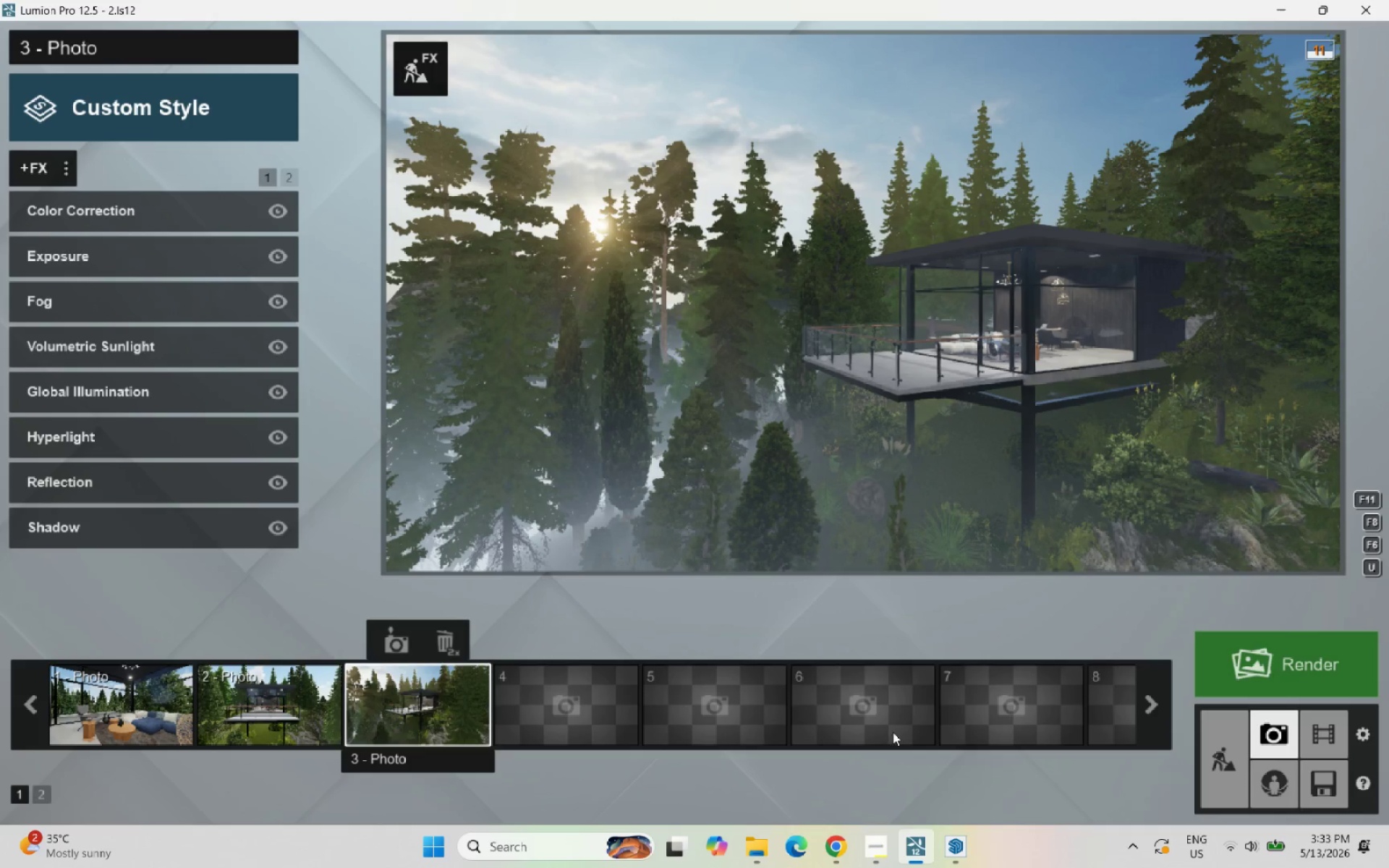 
wait(10.11)
 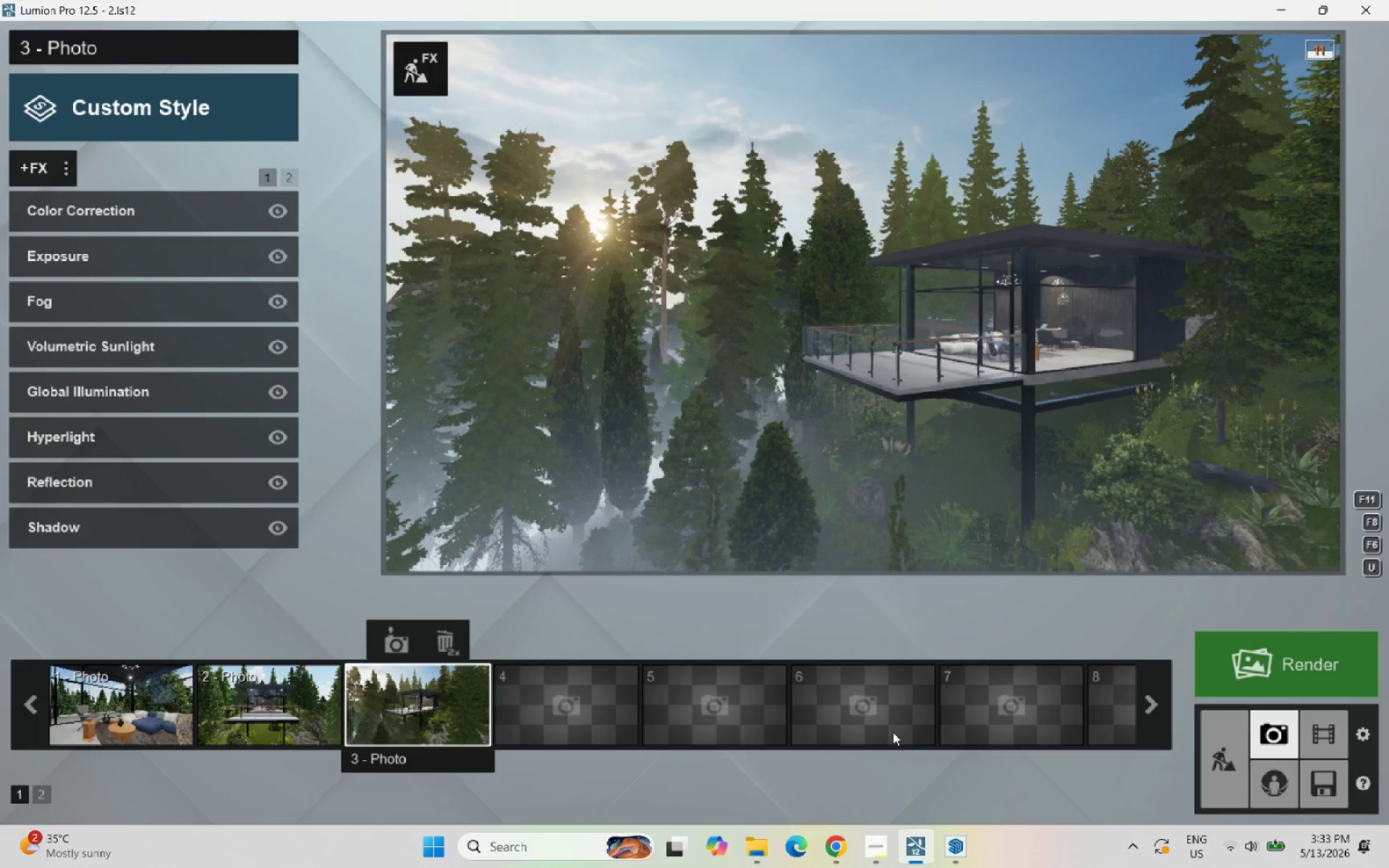 
left_click([385, 650])
 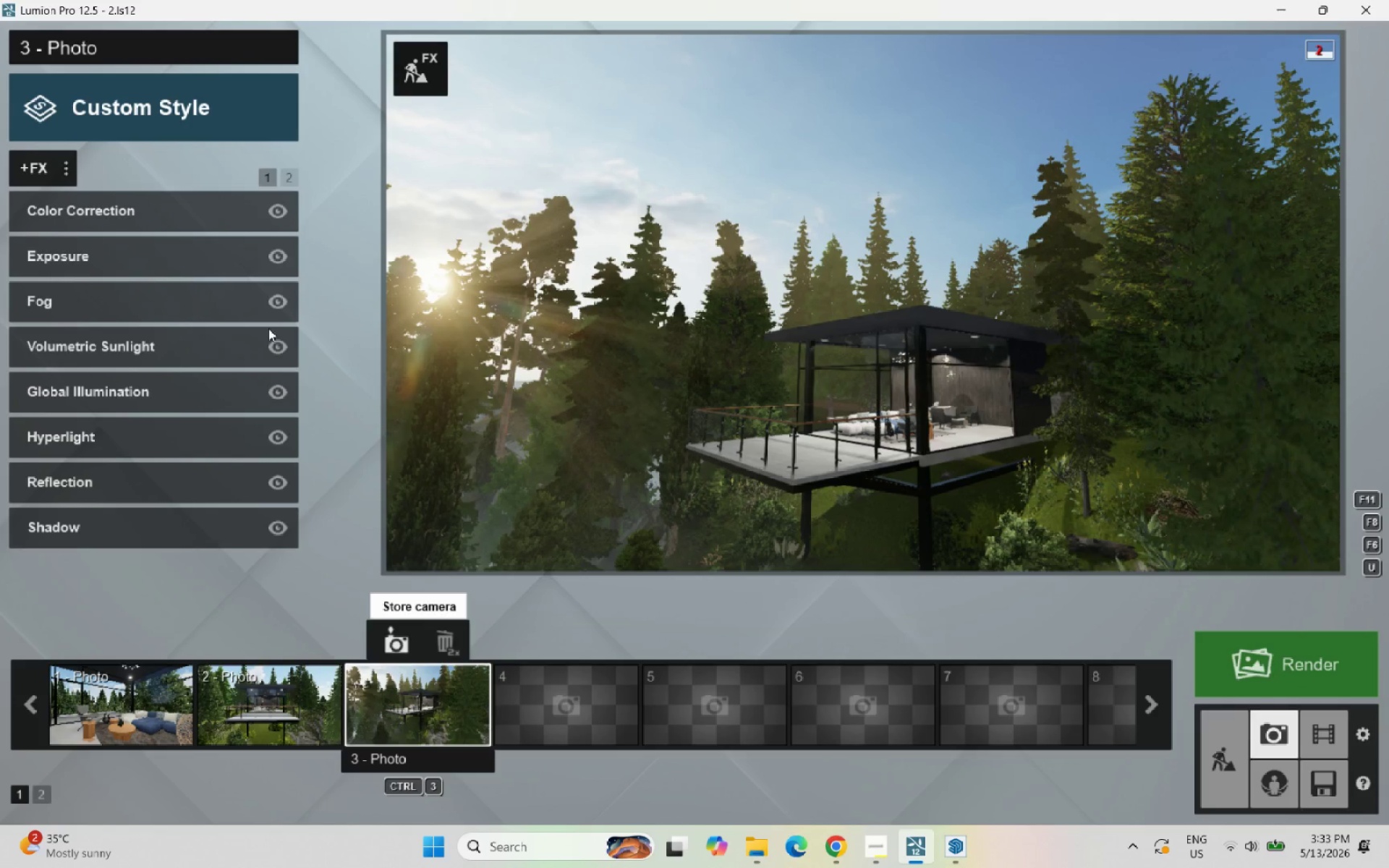 
left_click([277, 389])
 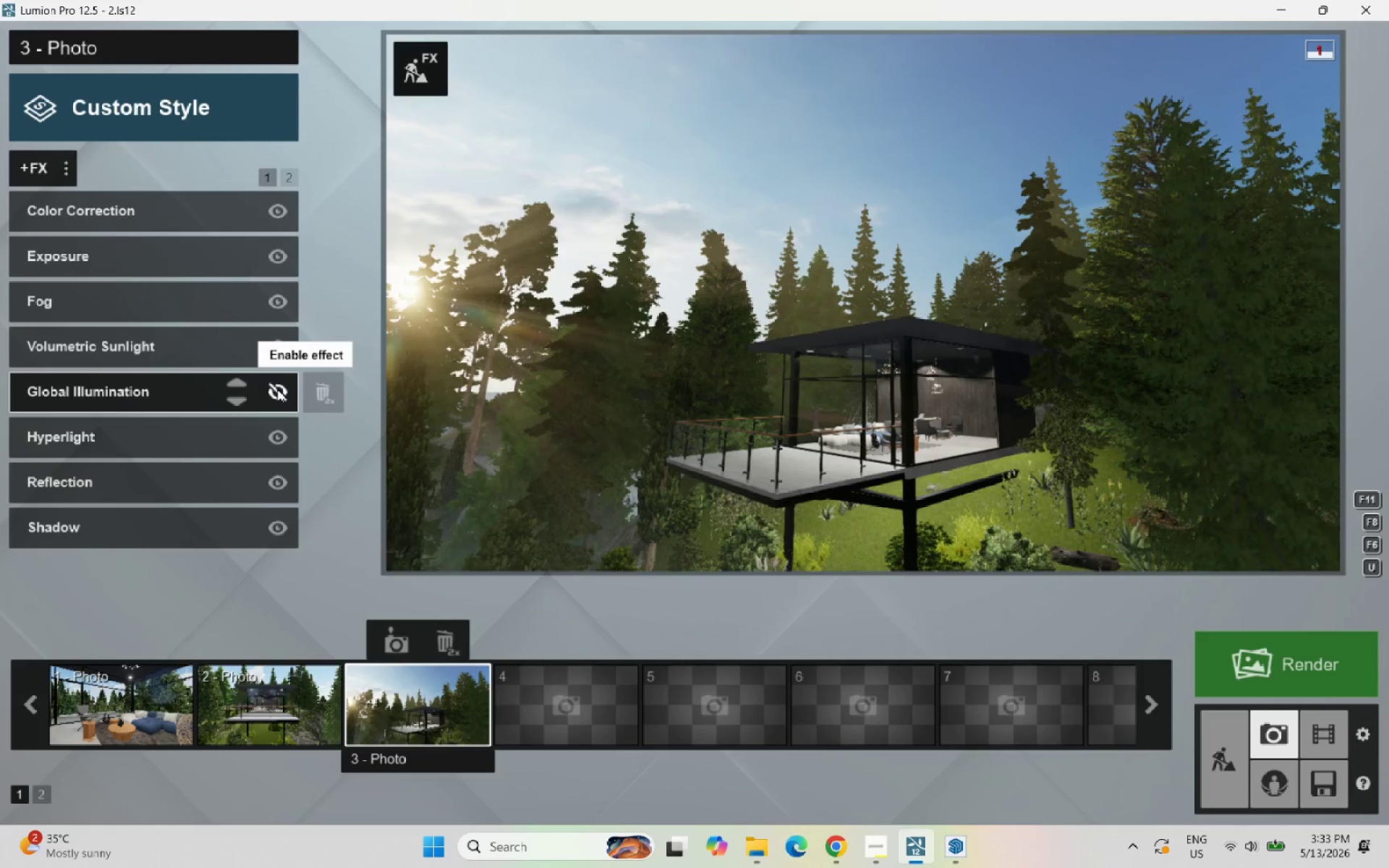 
wait(9.88)
 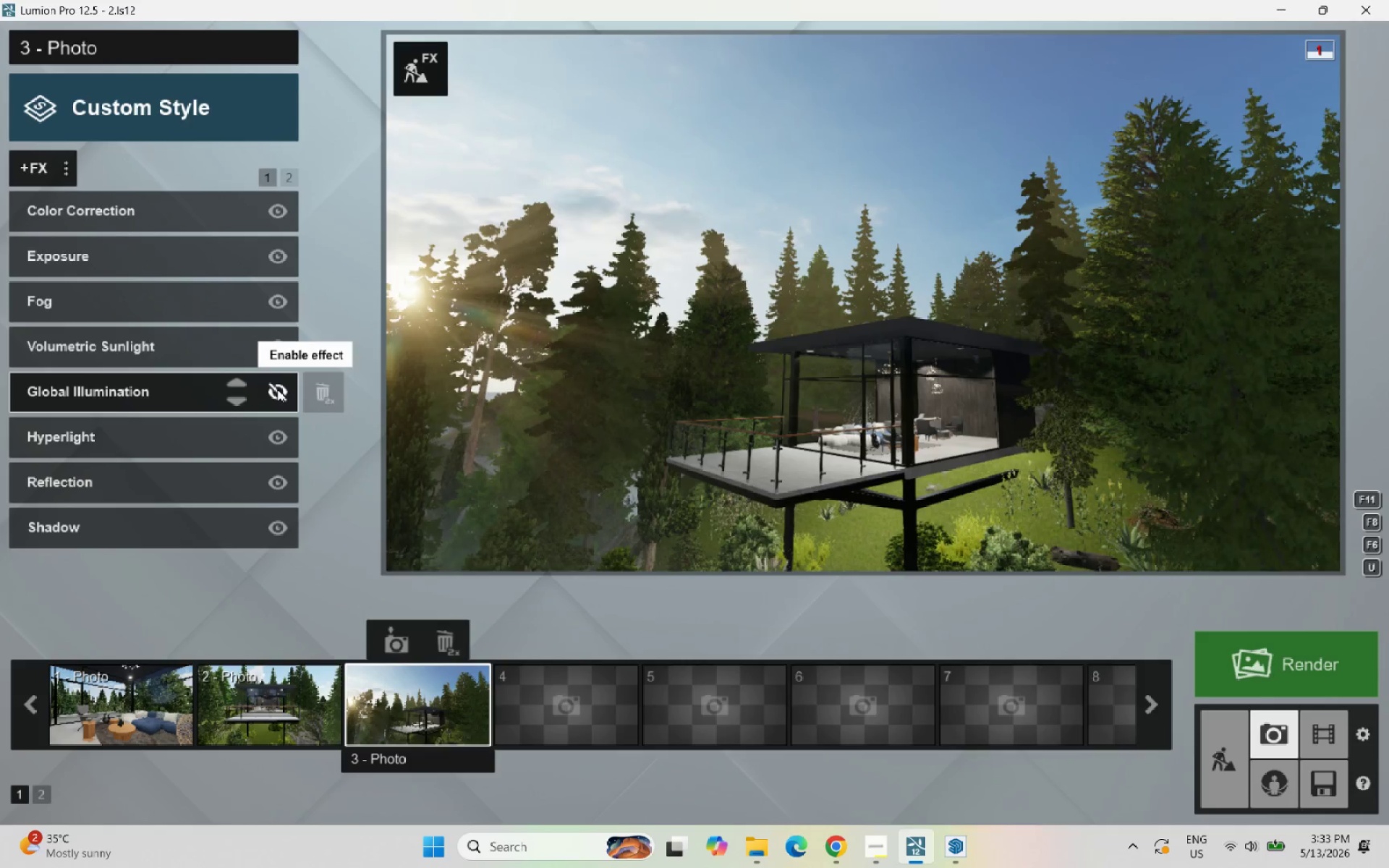 
left_click([272, 477])
 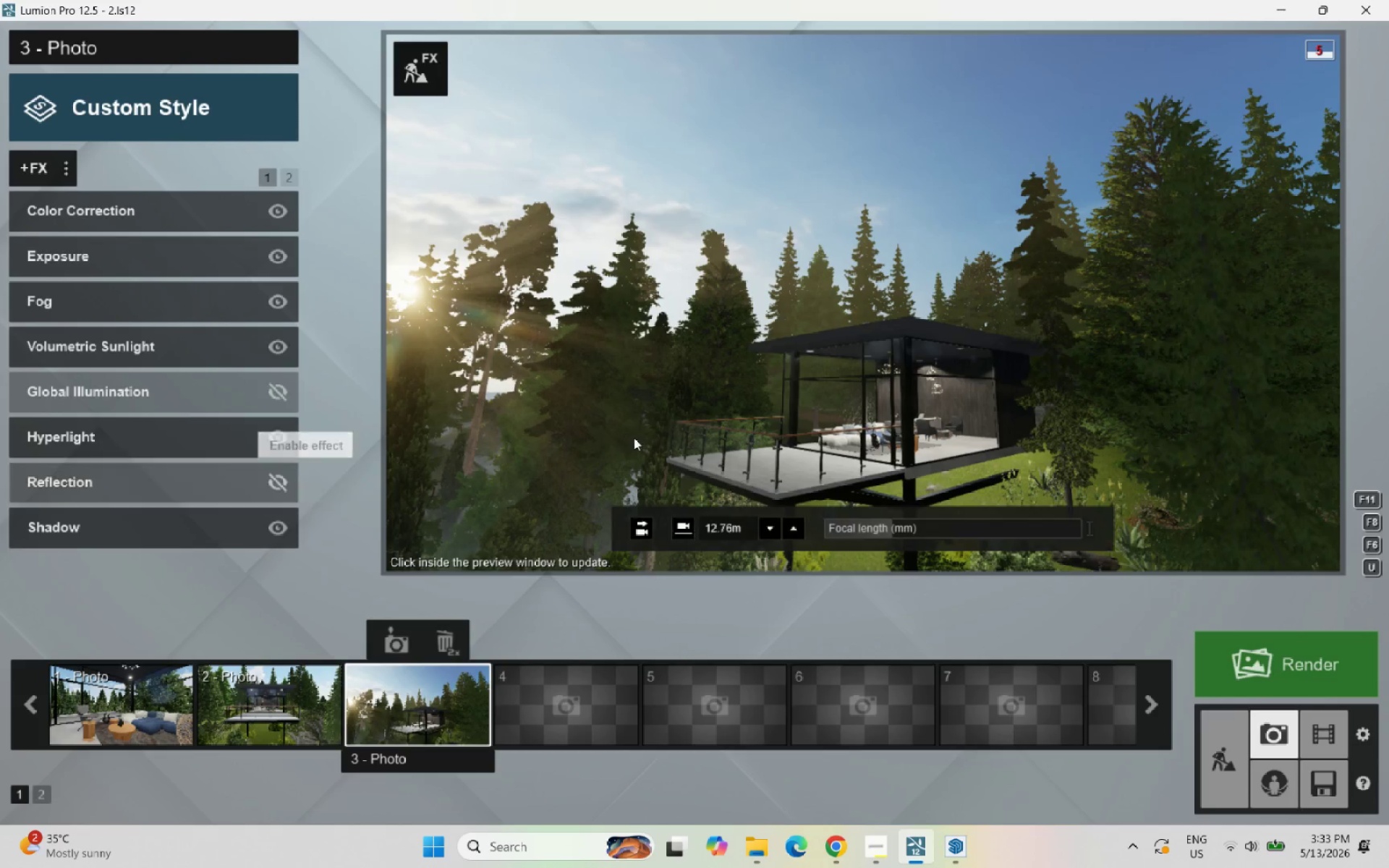 
hold_key(key=D, duration=0.69)
 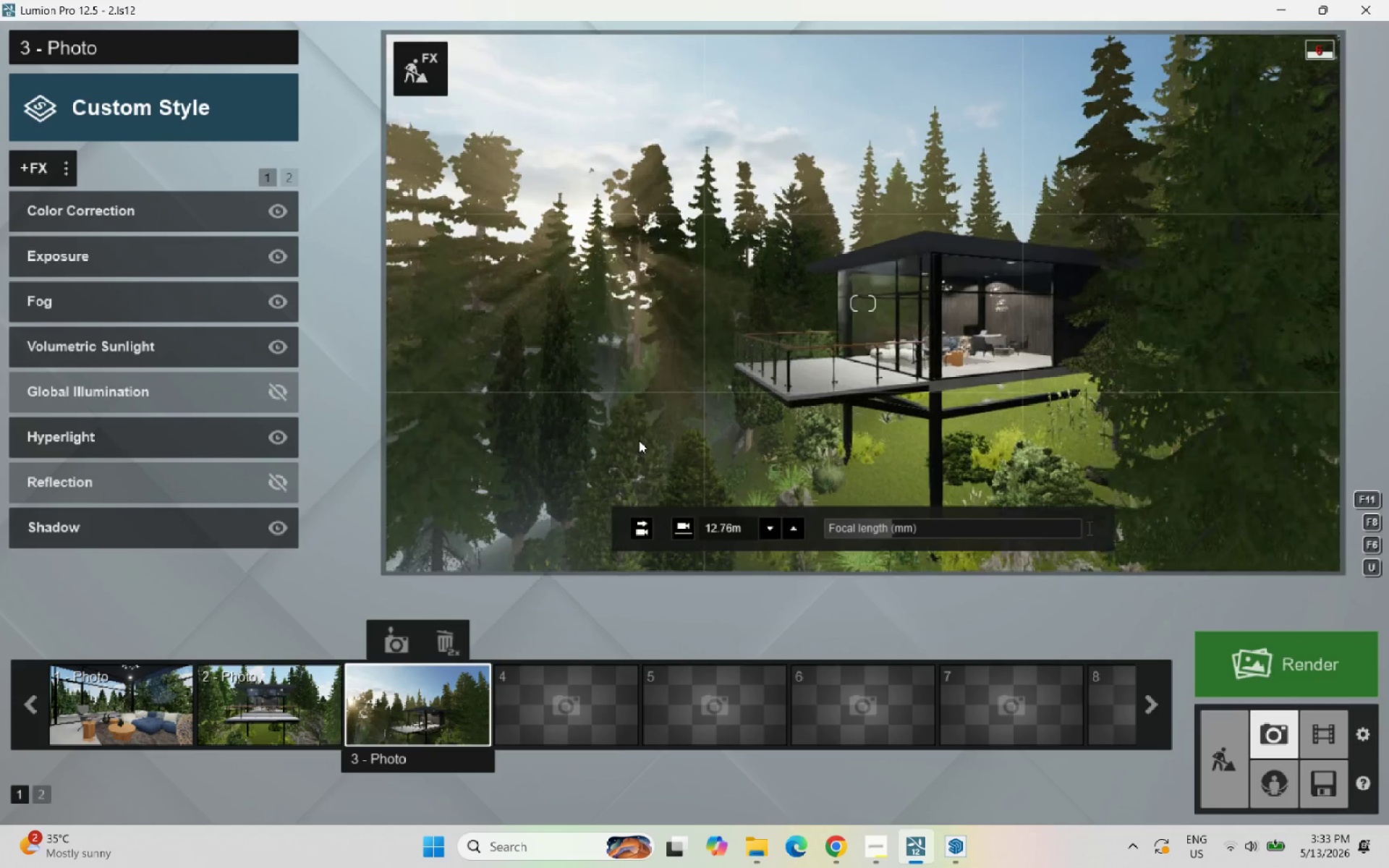 
key(A)
 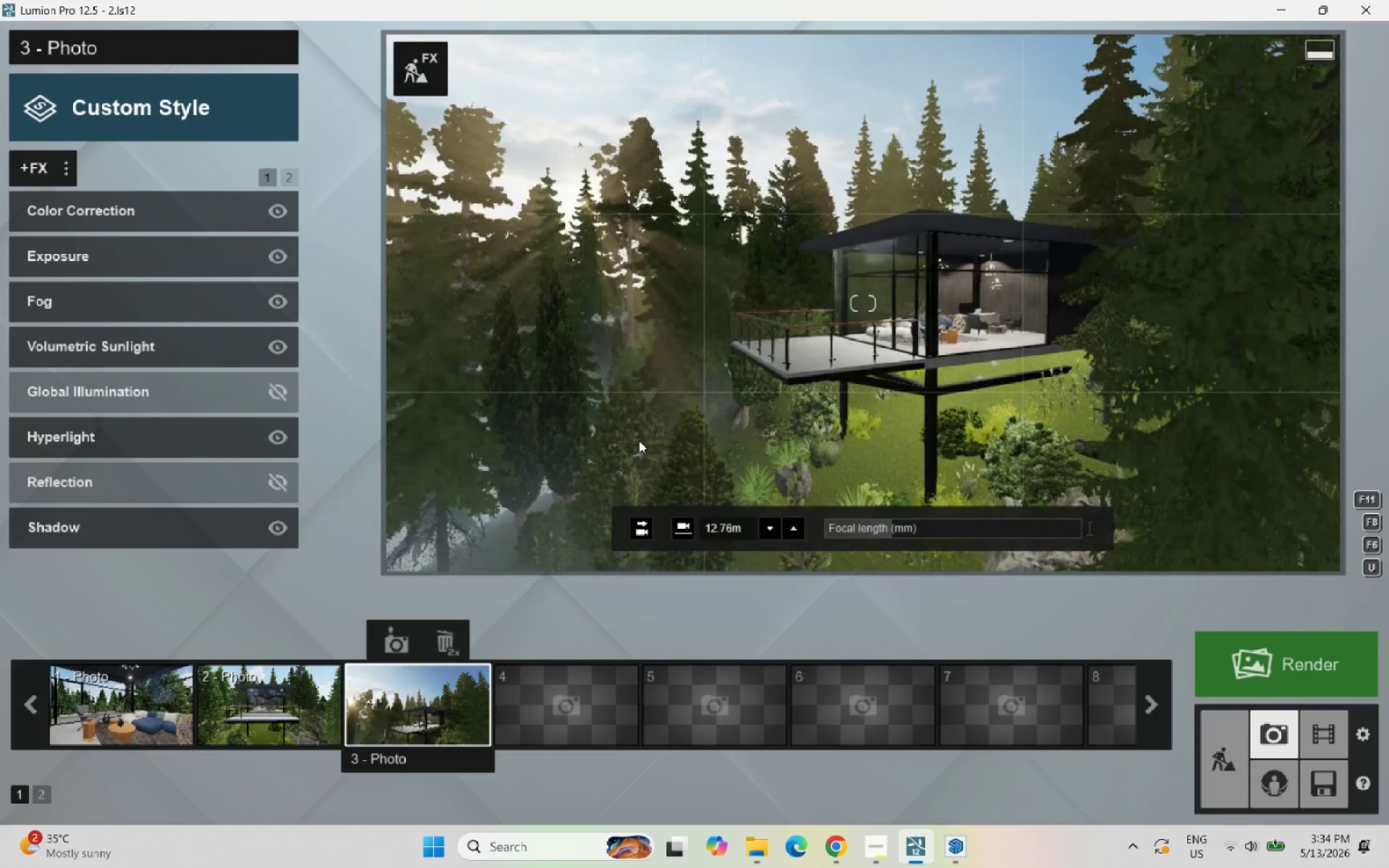 
type(ad)
 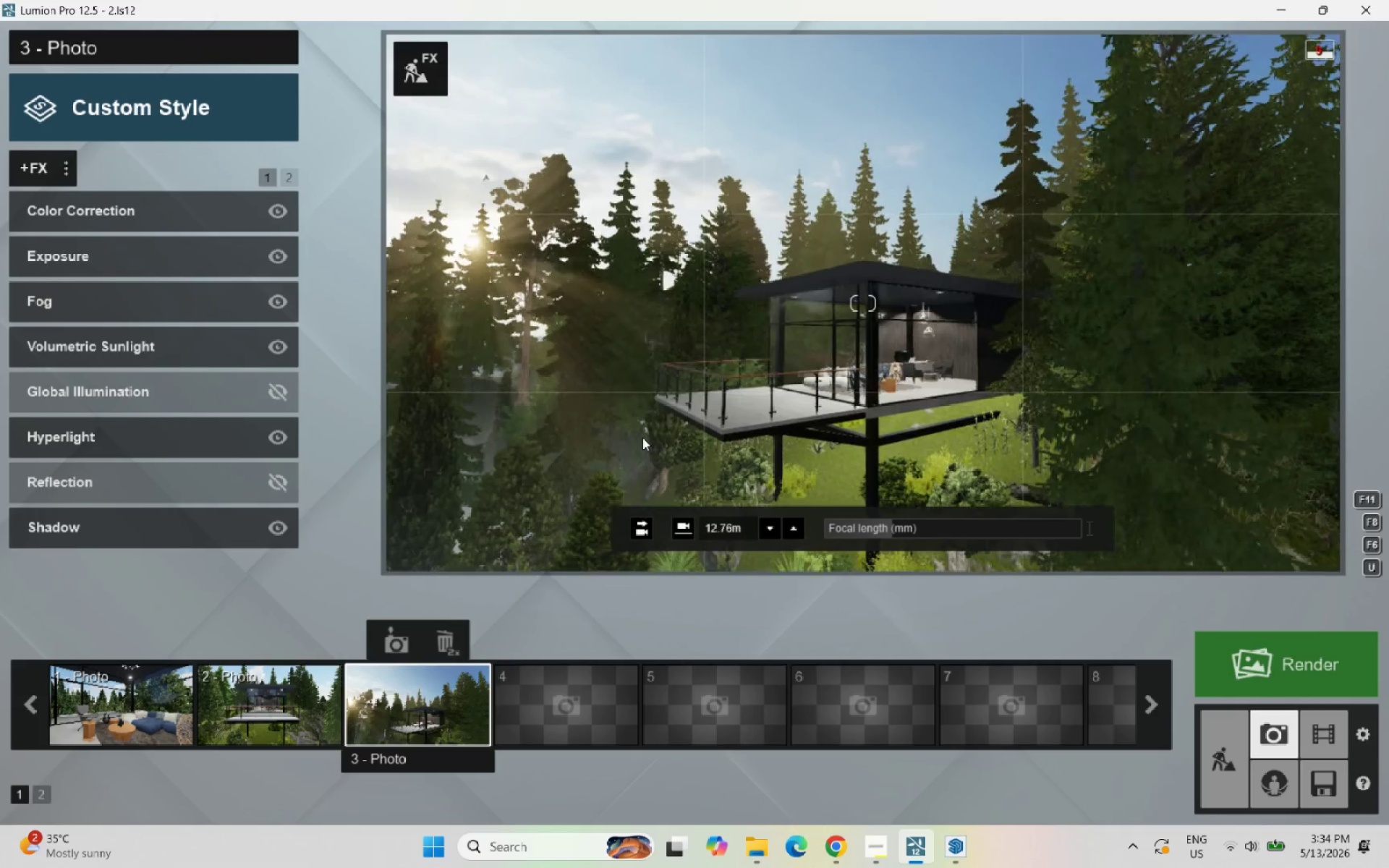 
type(qee)
 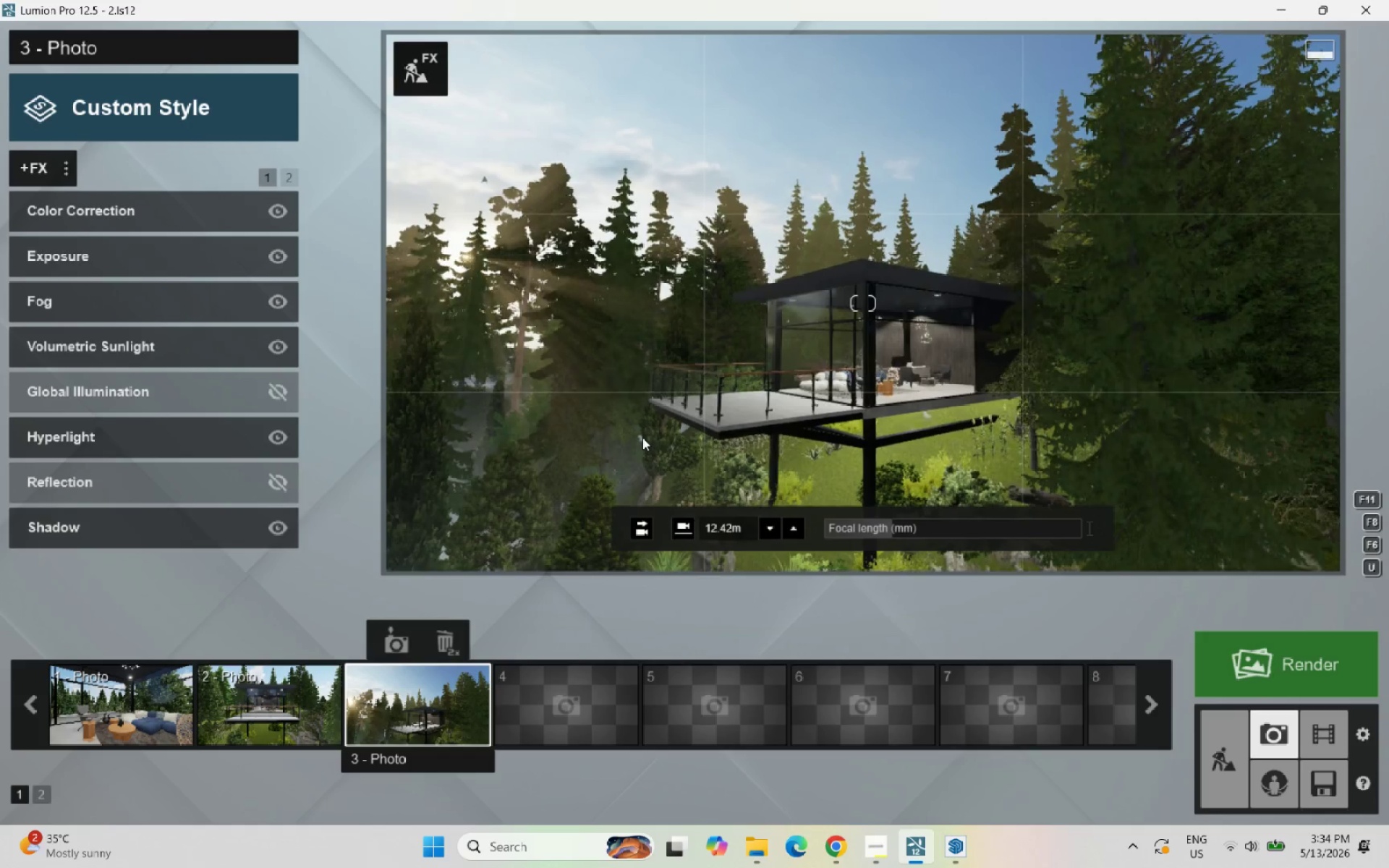 
wait(9.09)
 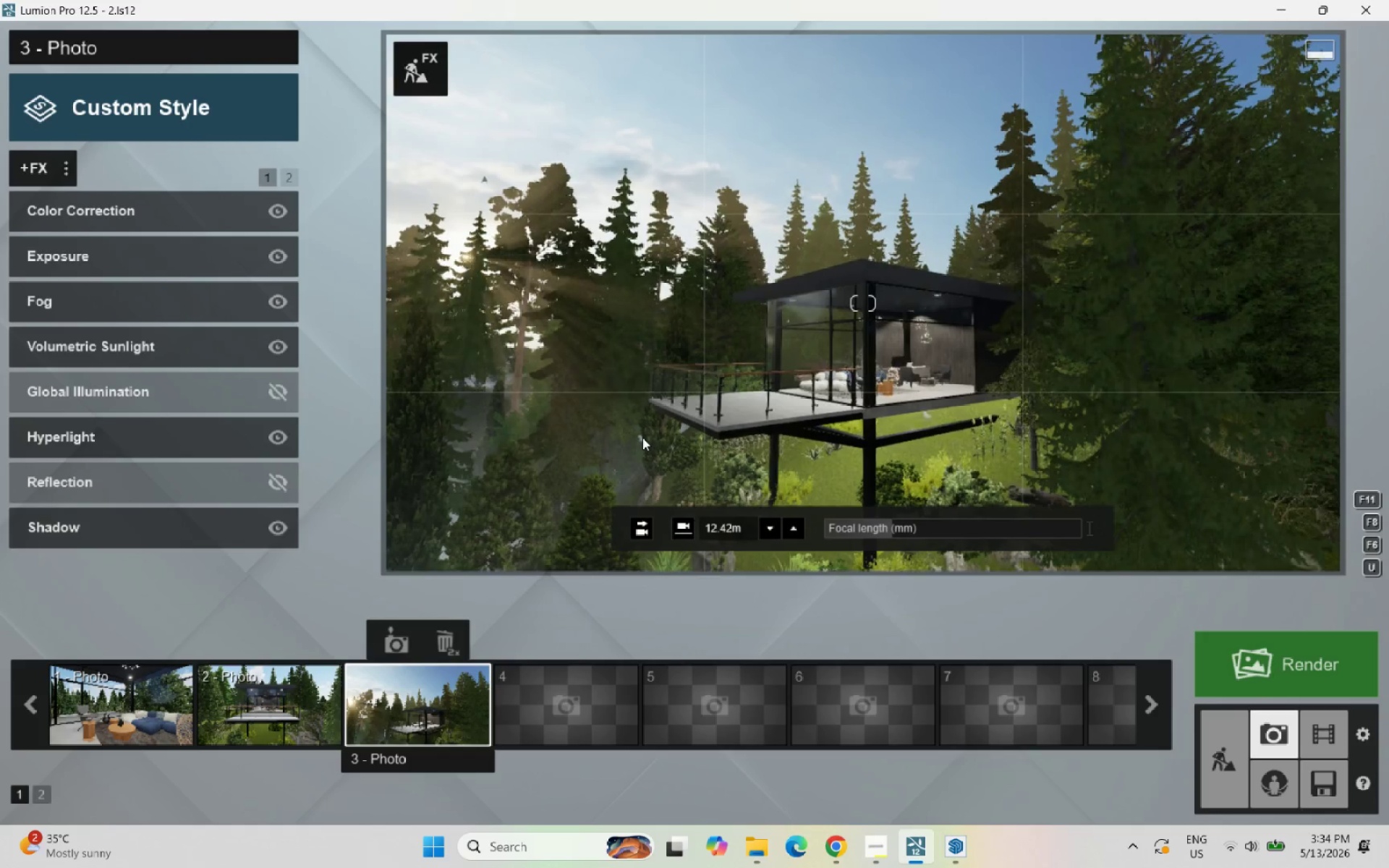 
type(aa)
 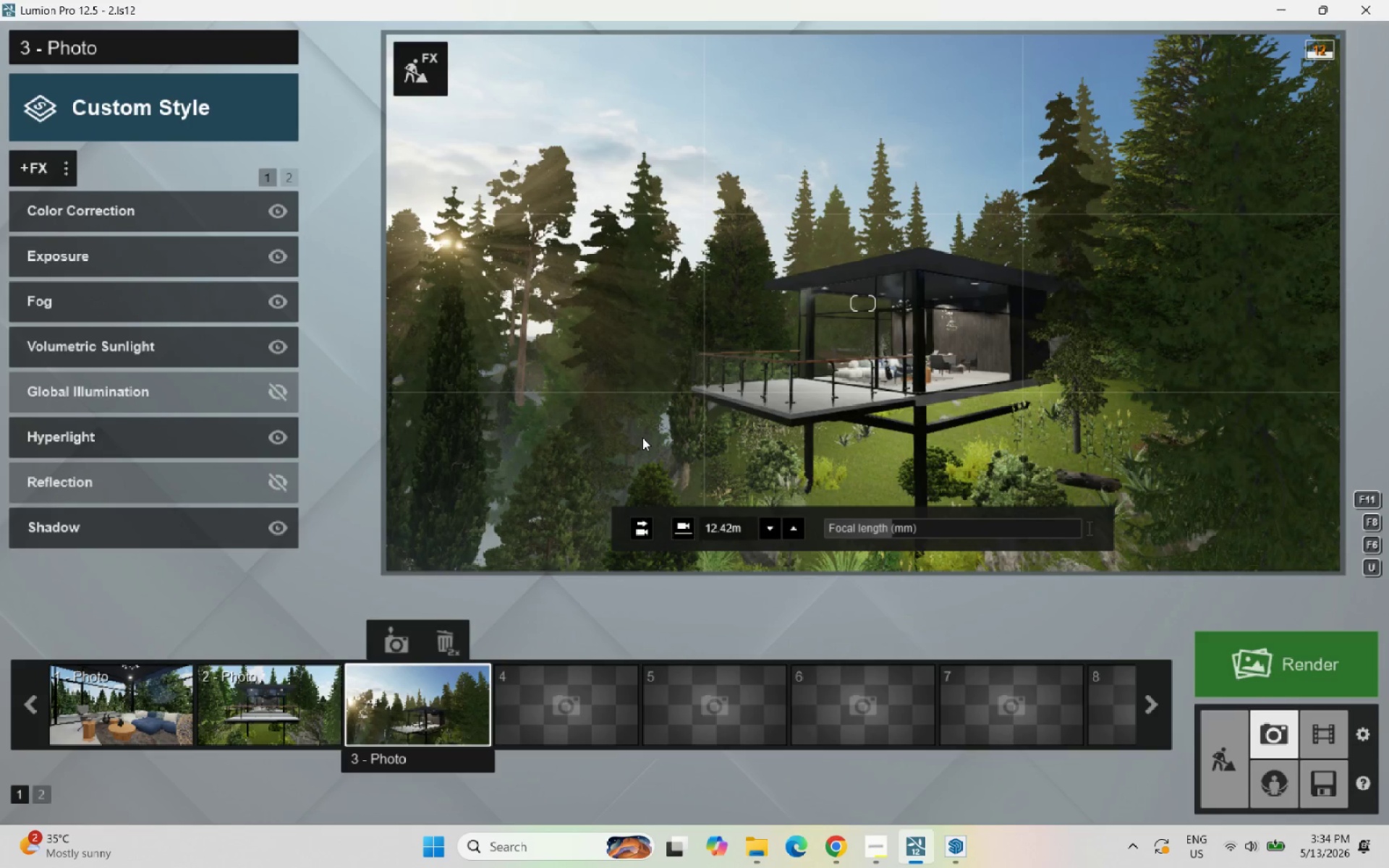 
left_click([388, 636])
 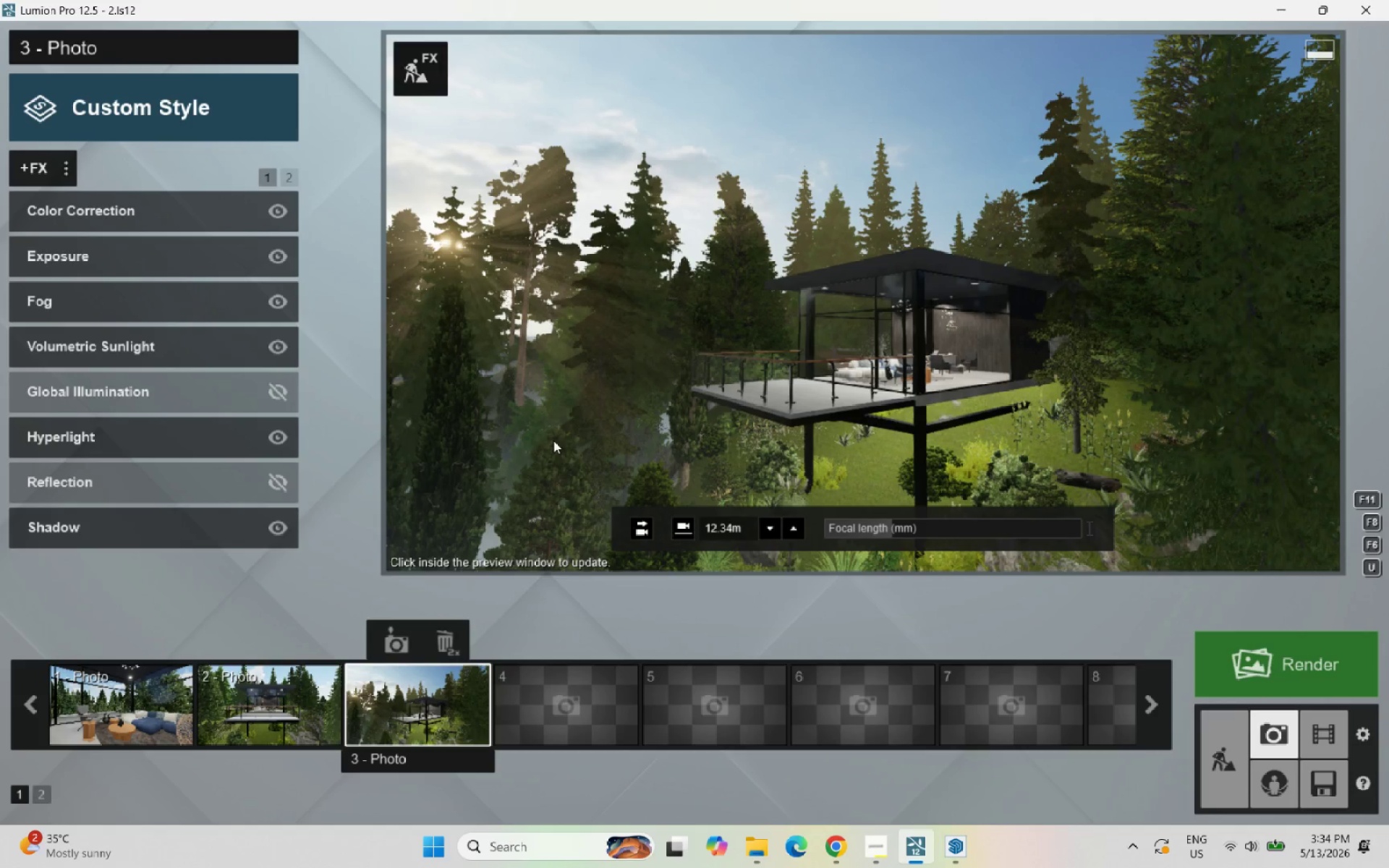 
wait(10.91)
 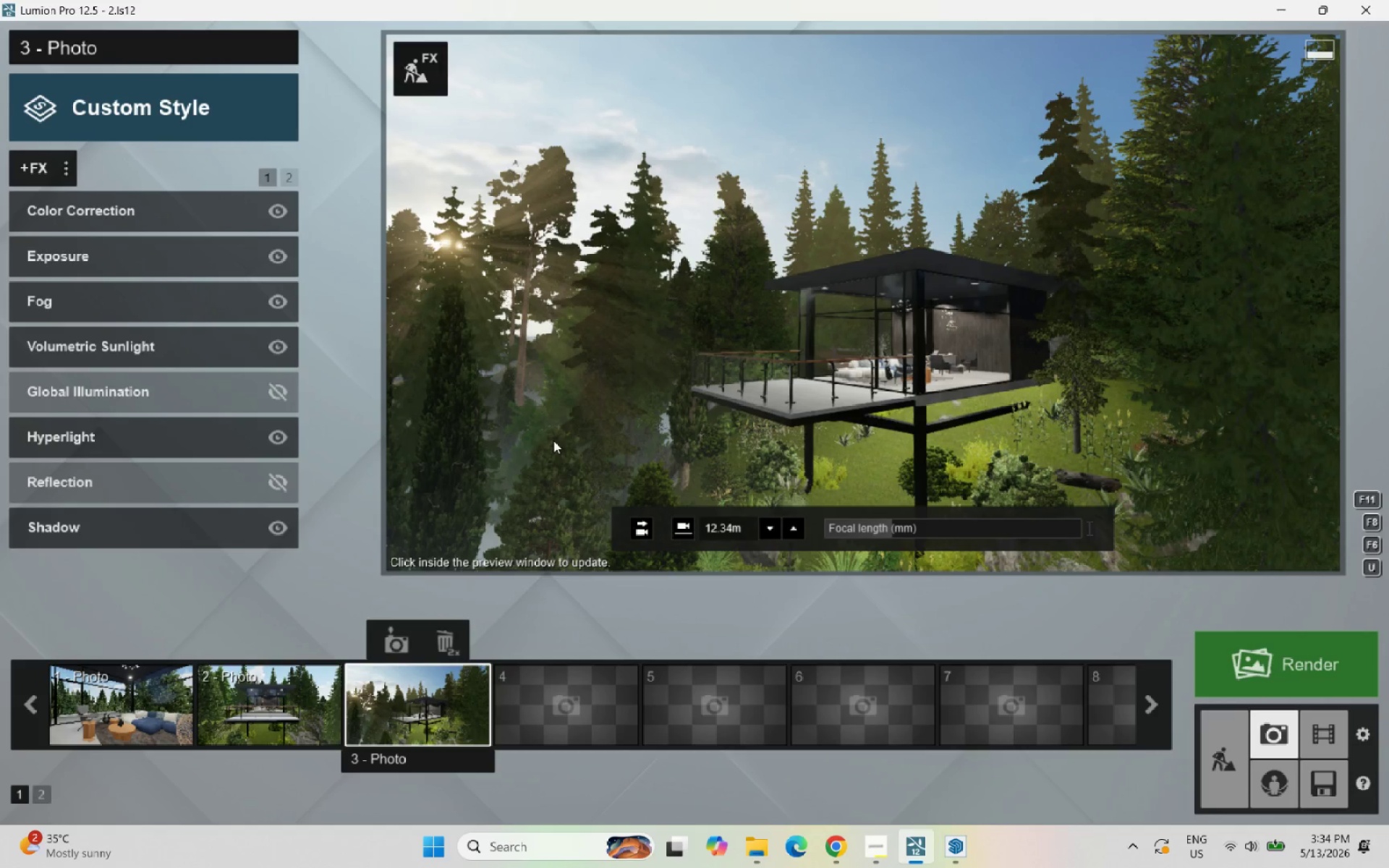 
left_click([270, 393])
 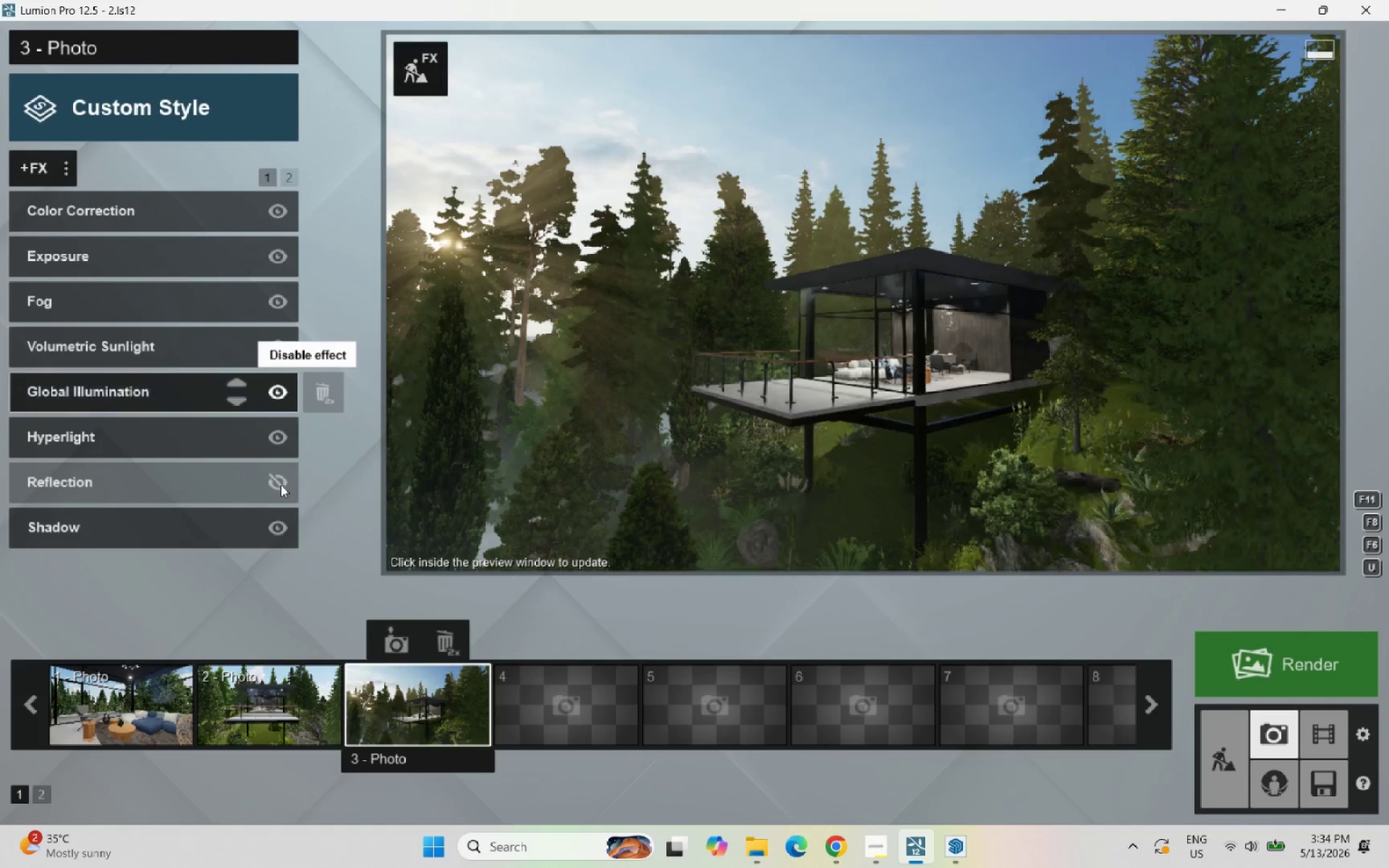 
left_click([281, 485])
 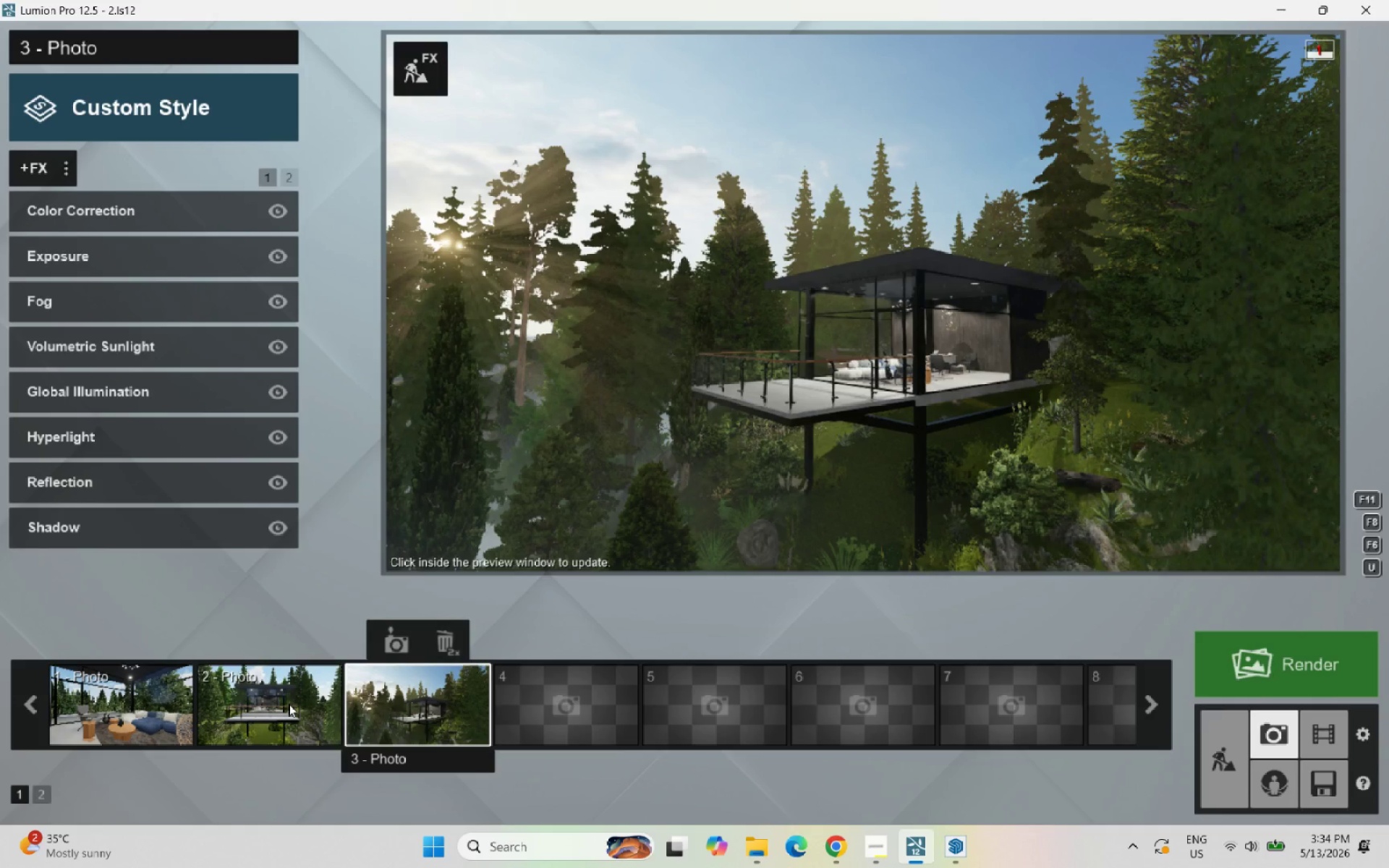 
wait(18.92)
 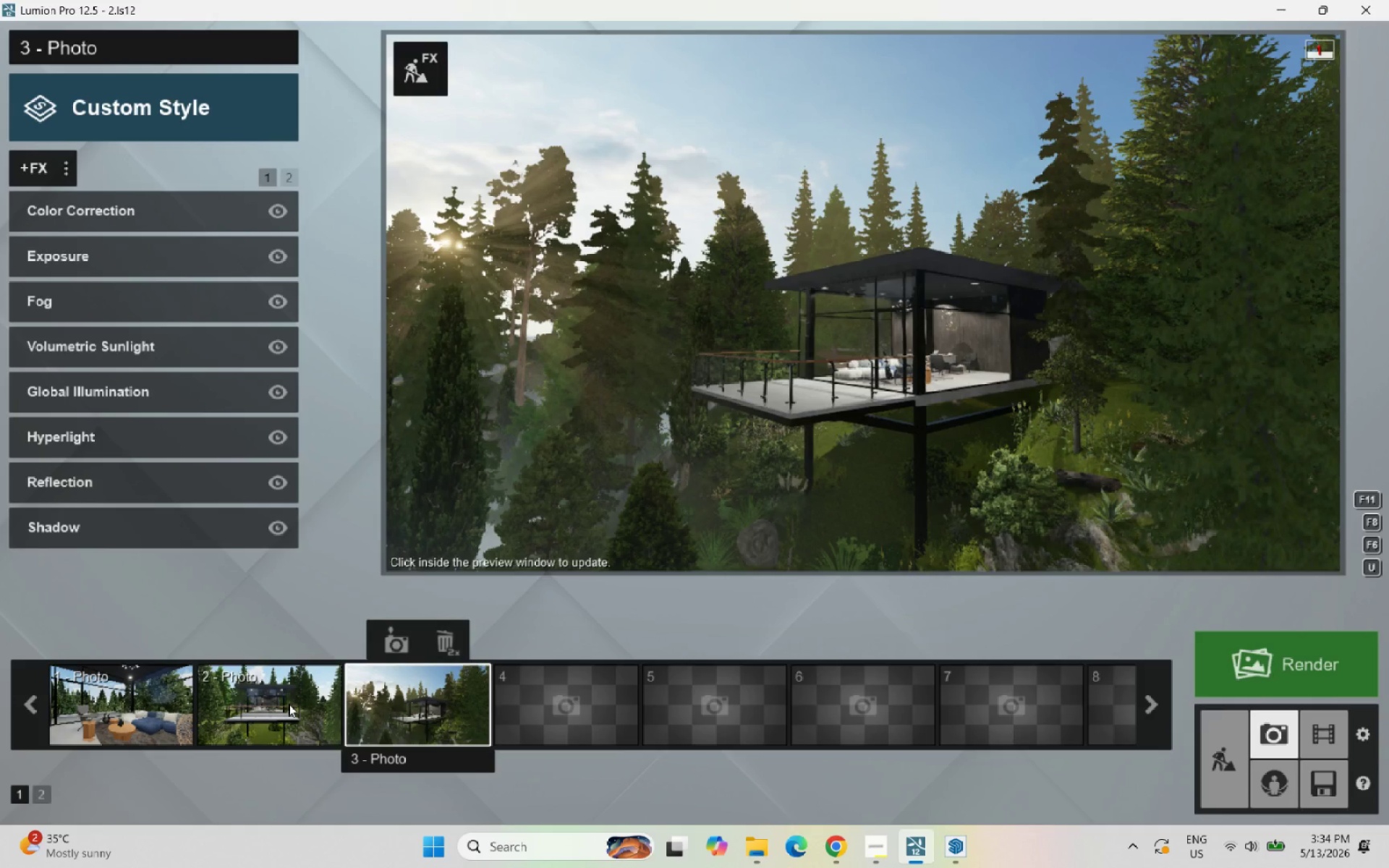 
left_click([279, 393])
 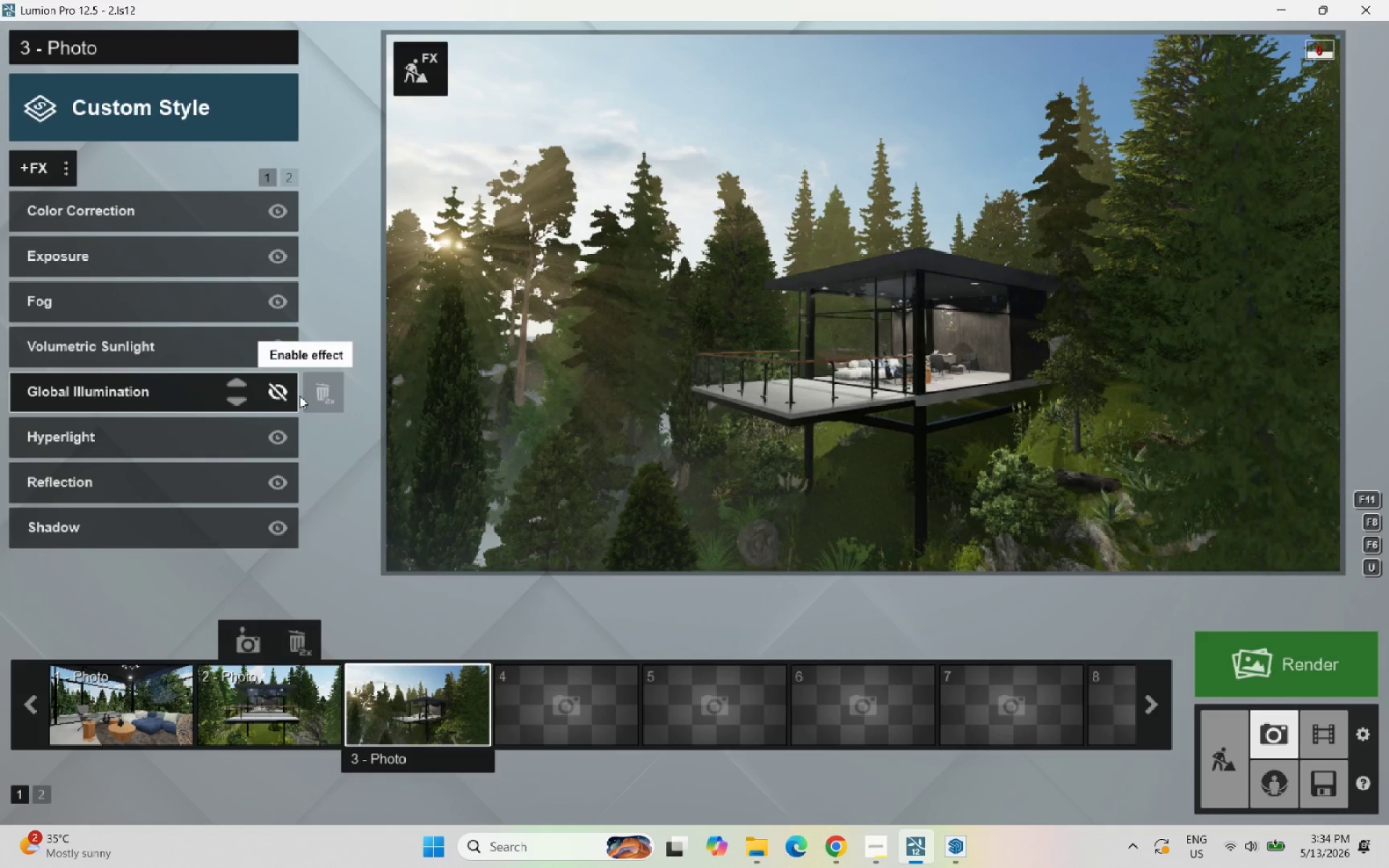 
wait(5.17)
 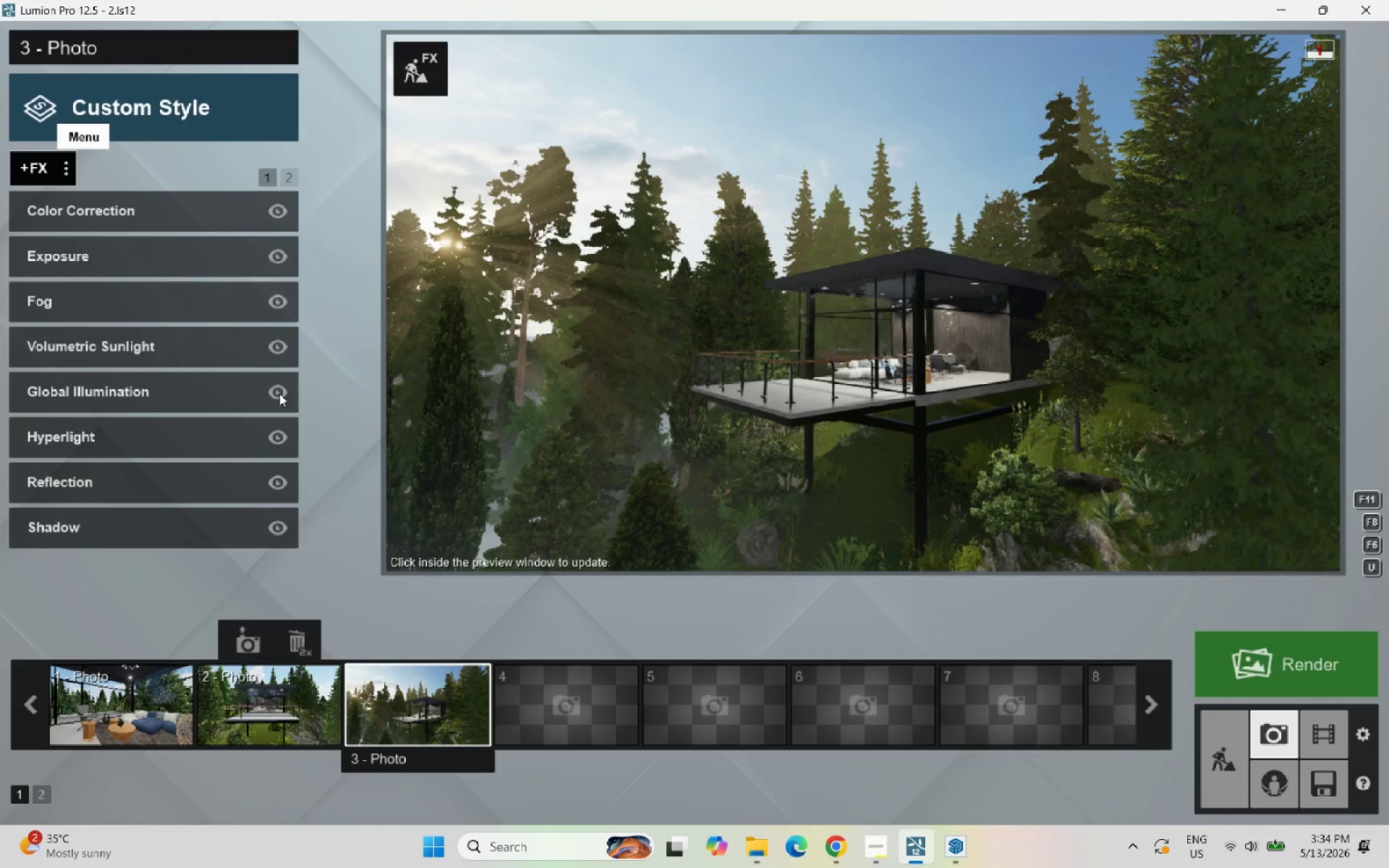 
left_click([273, 485])
 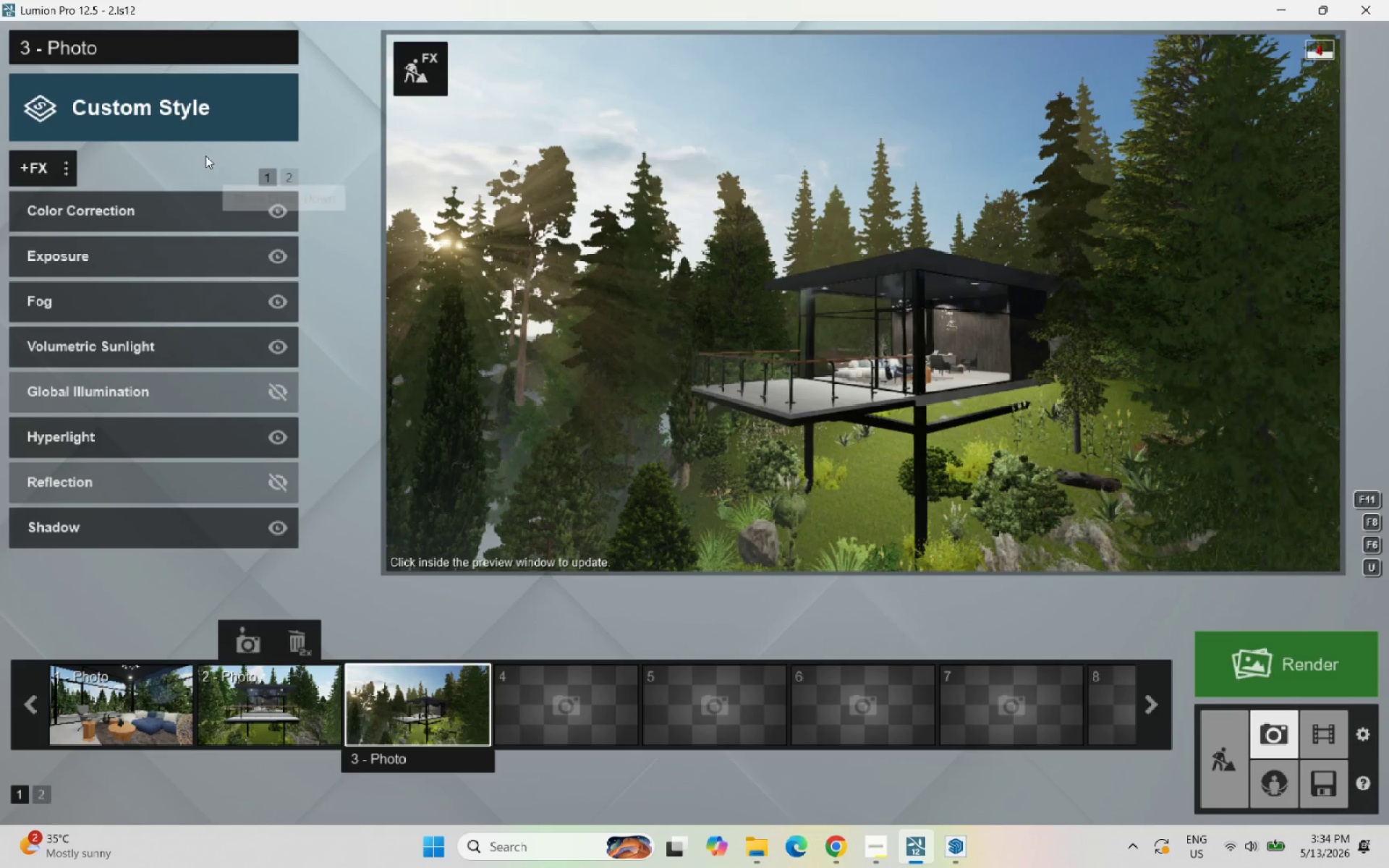 
left_click([289, 175])
 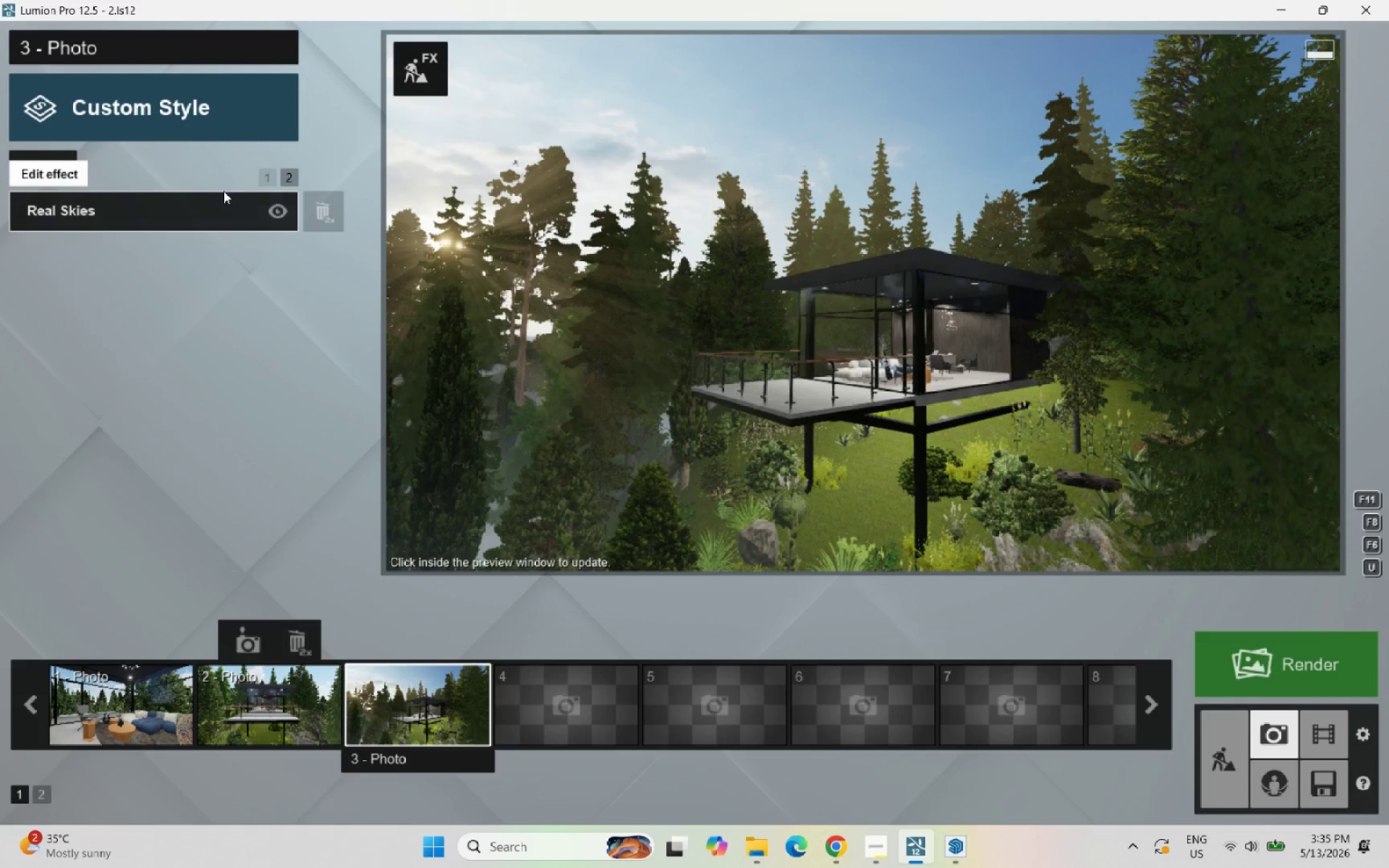 
left_click([270, 174])
 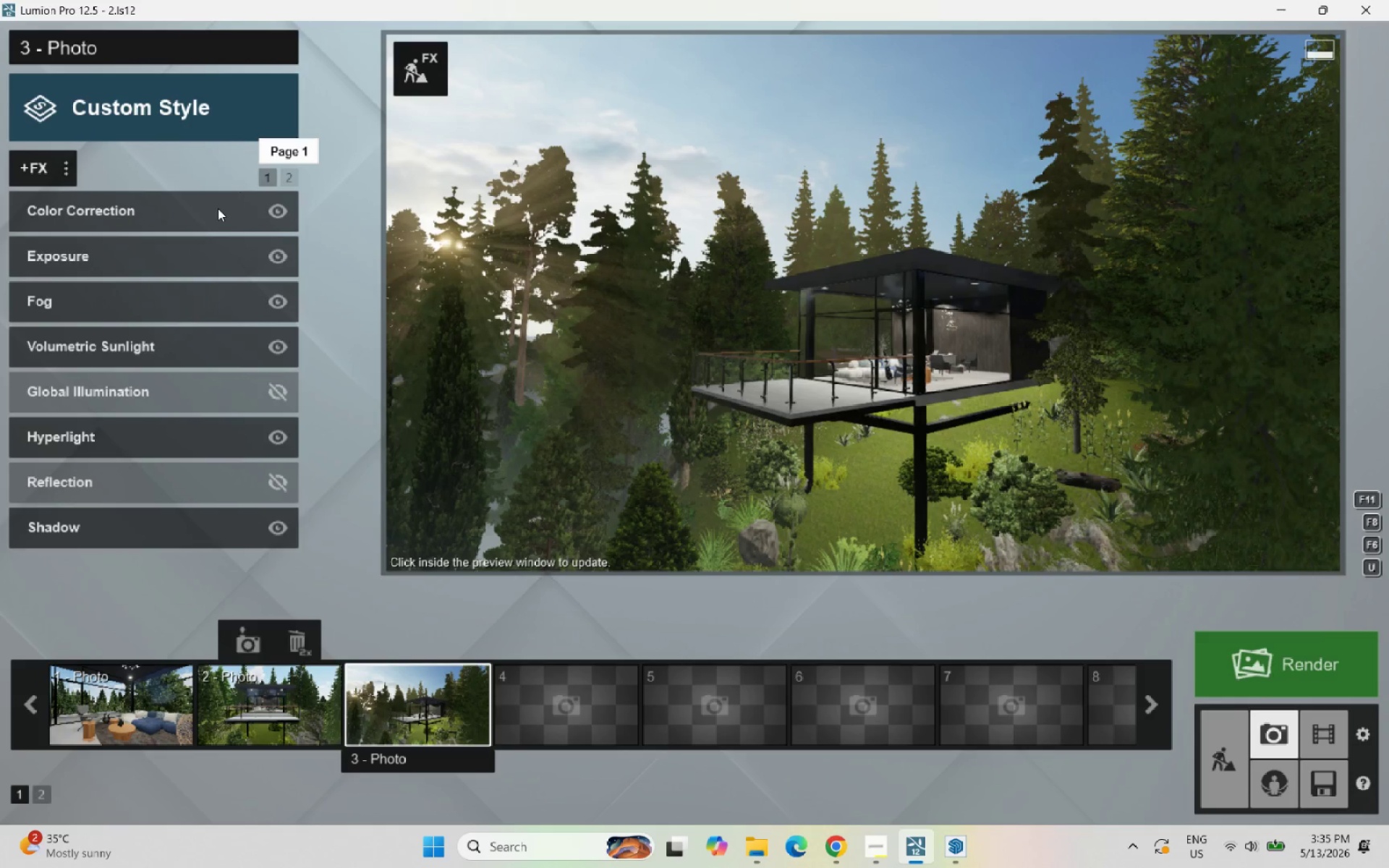 
left_click([205, 221])
 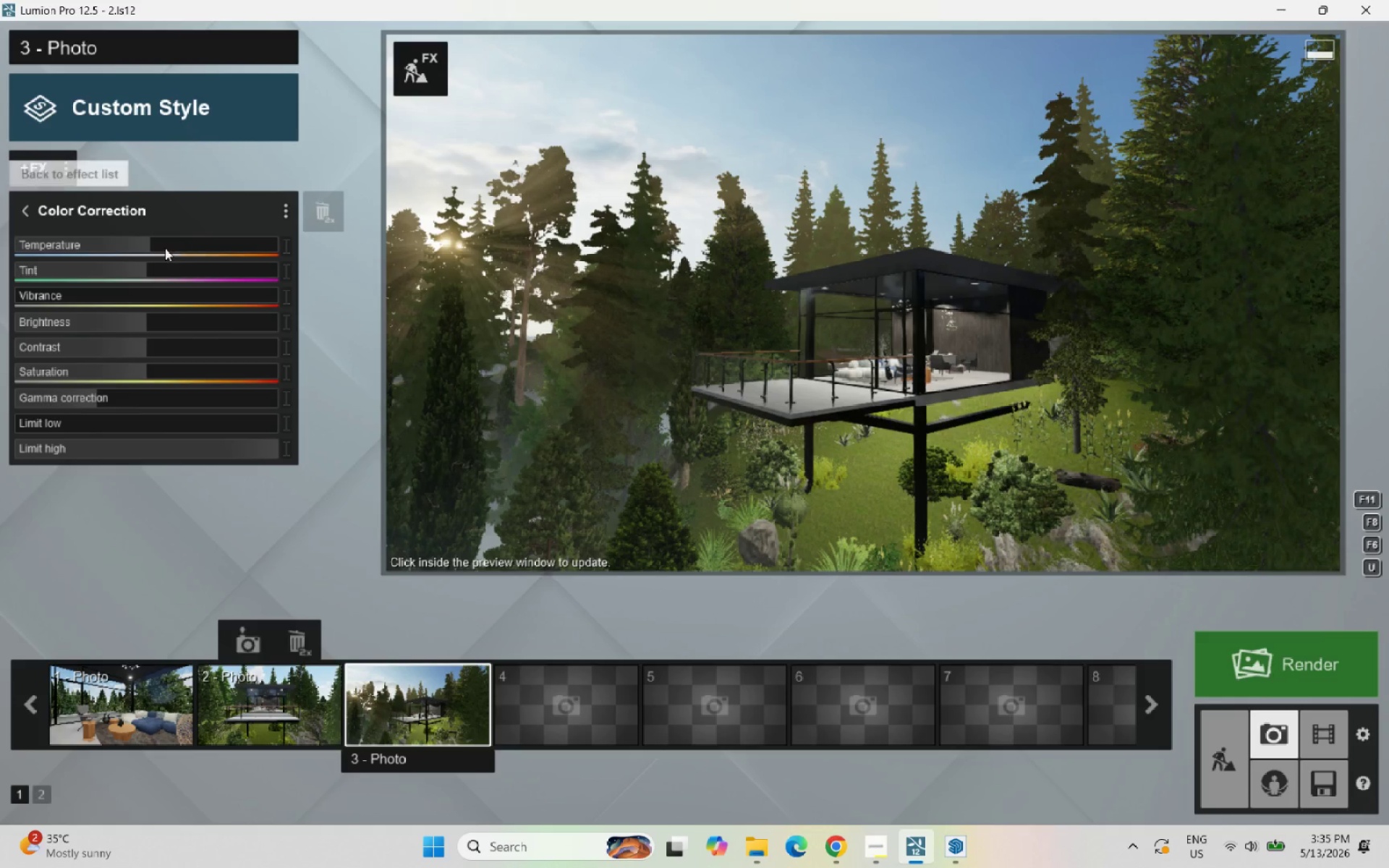 
left_click_drag(start_coordinate=[153, 250], to_coordinate=[157, 250])
 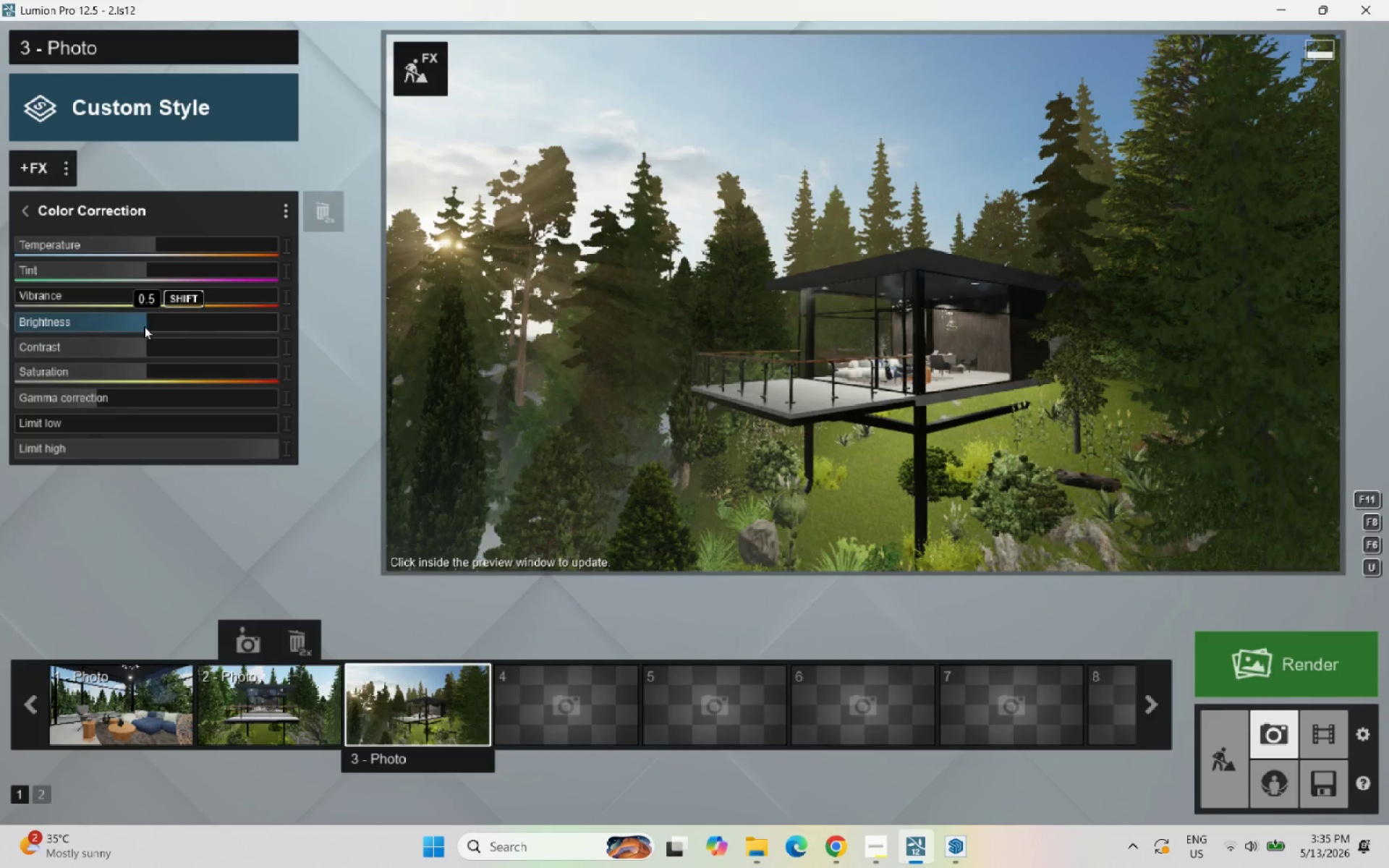 
left_click_drag(start_coordinate=[145, 326], to_coordinate=[151, 327])
 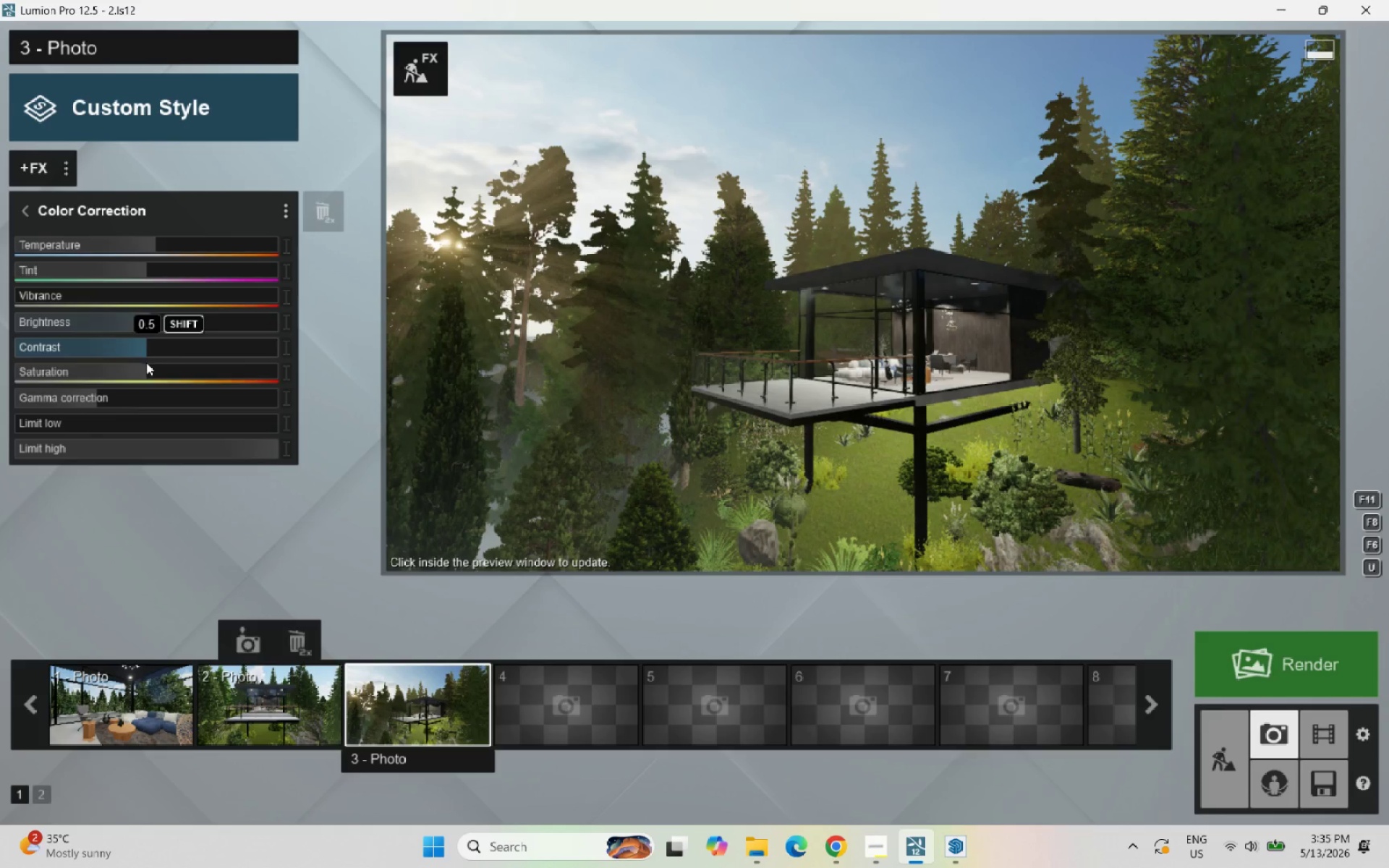 
left_click_drag(start_coordinate=[147, 349], to_coordinate=[162, 348])
 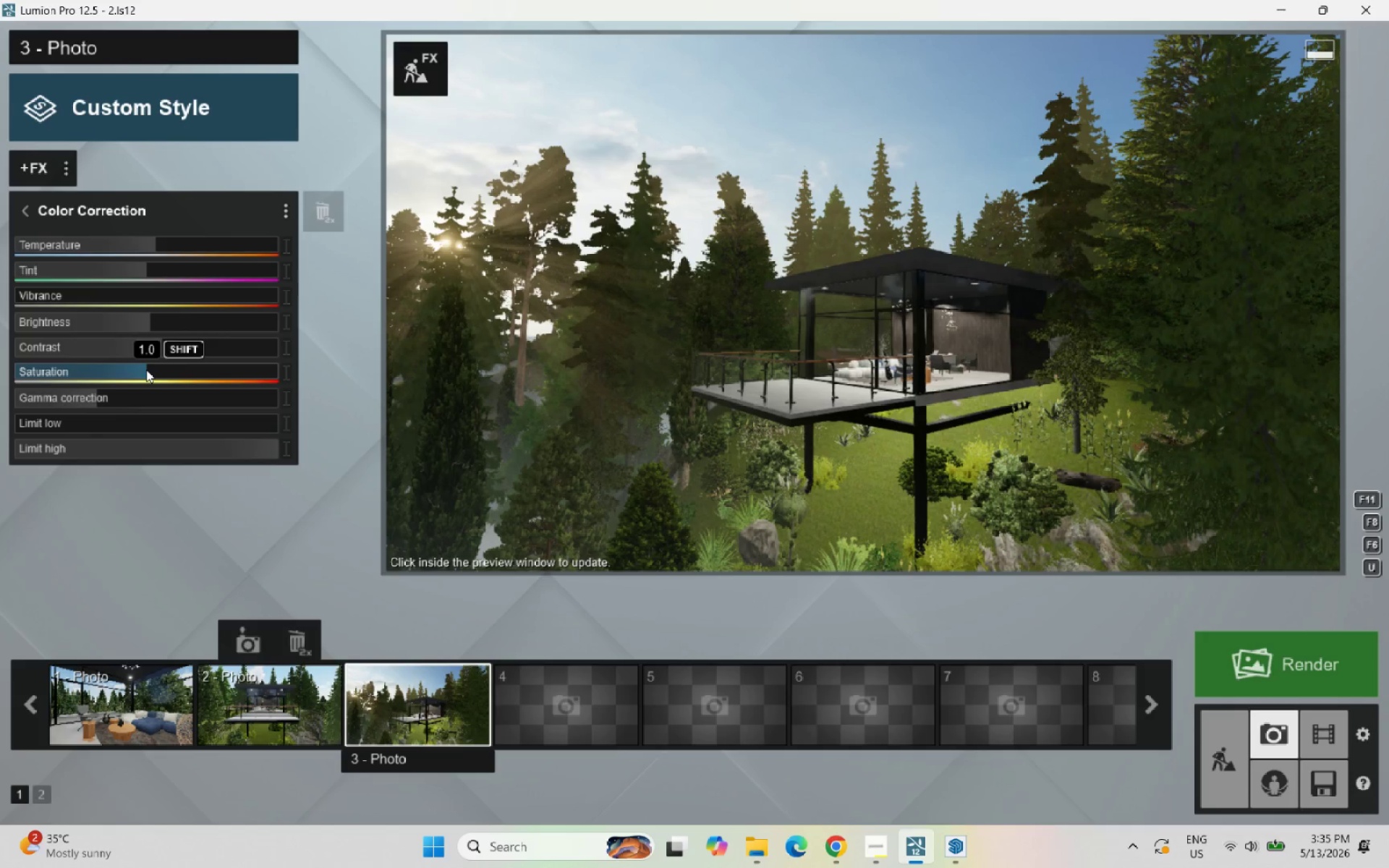 
left_click_drag(start_coordinate=[143, 370], to_coordinate=[137, 367])
 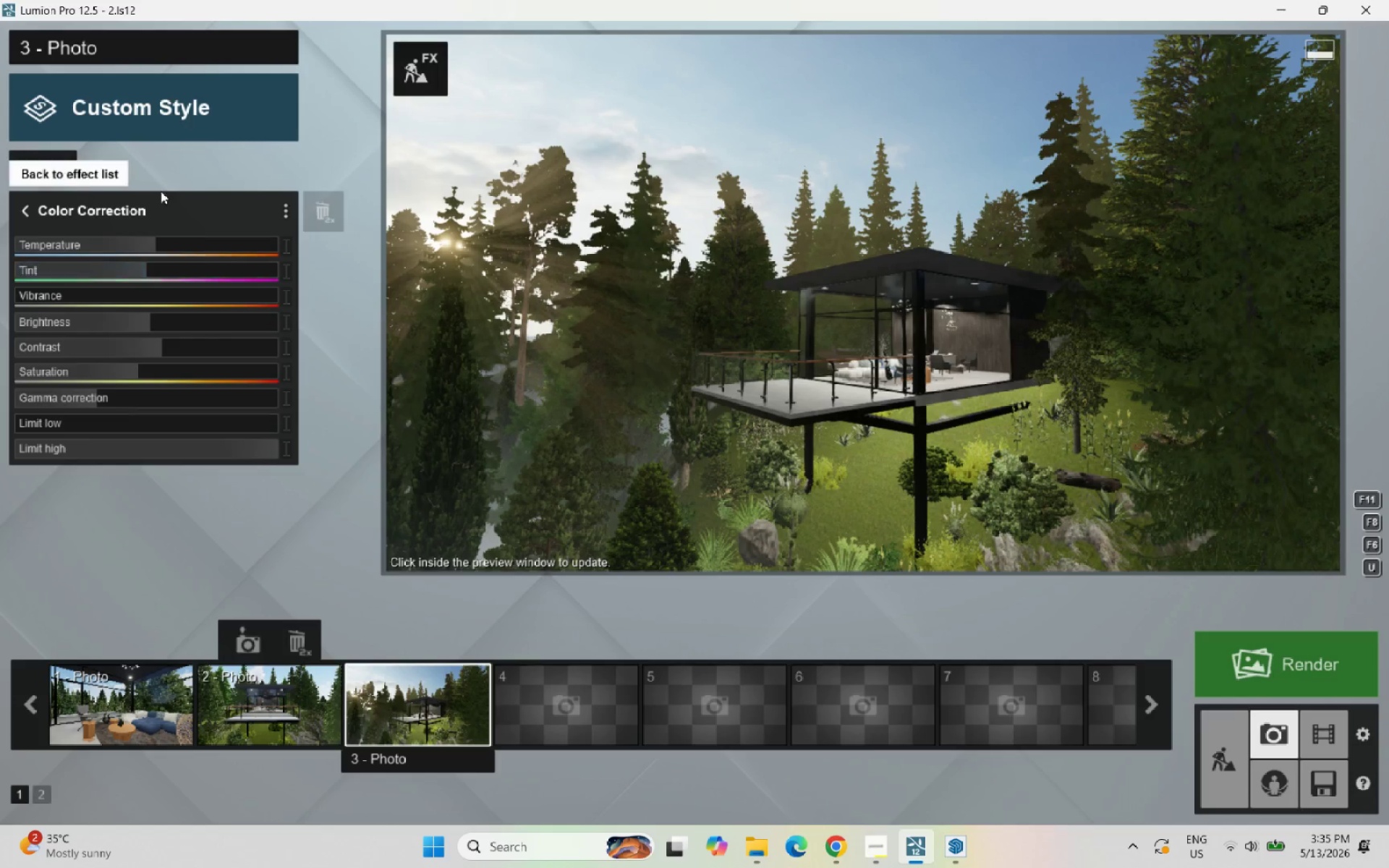 
left_click([69, 163])
 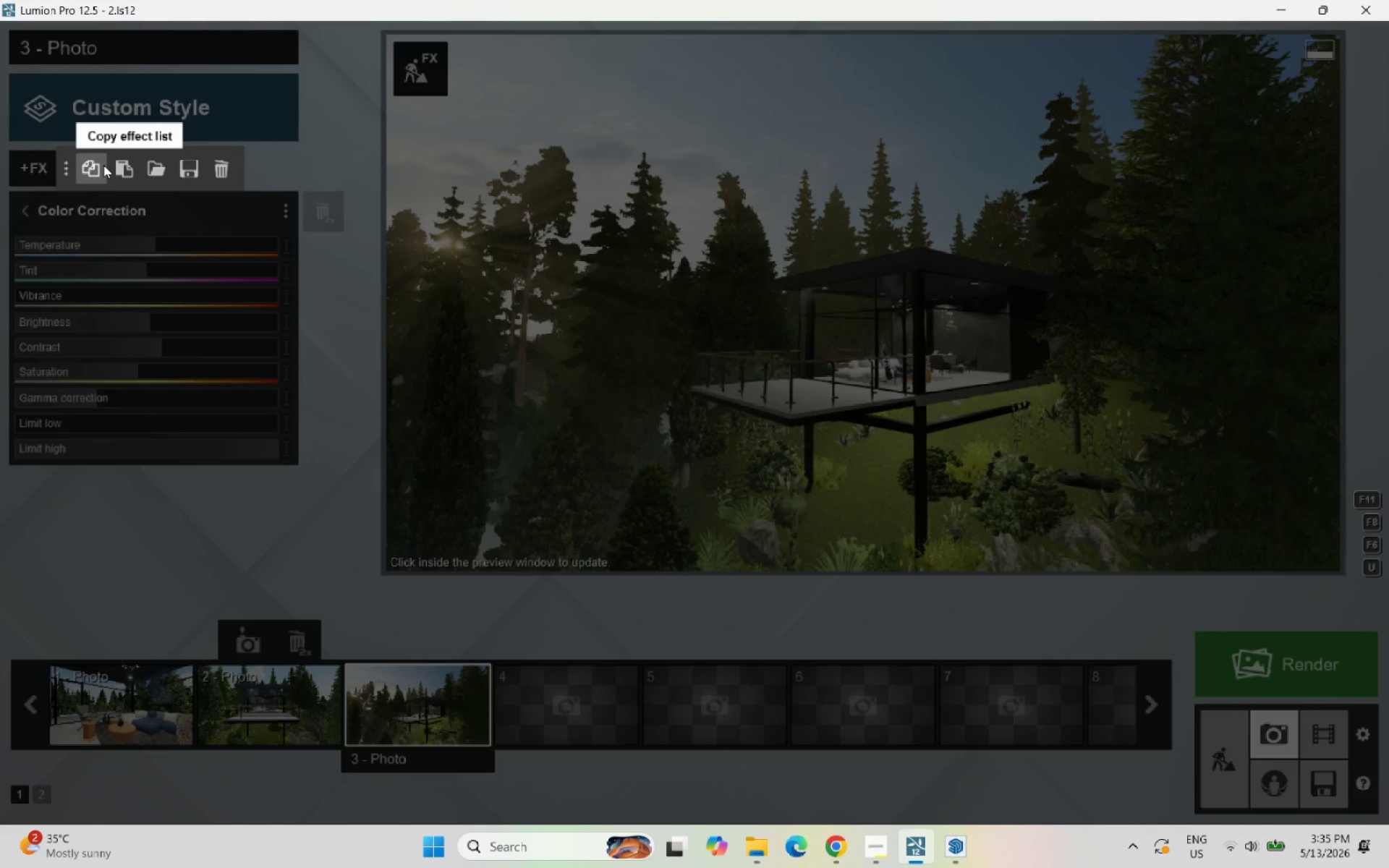 
left_click([103, 165])
 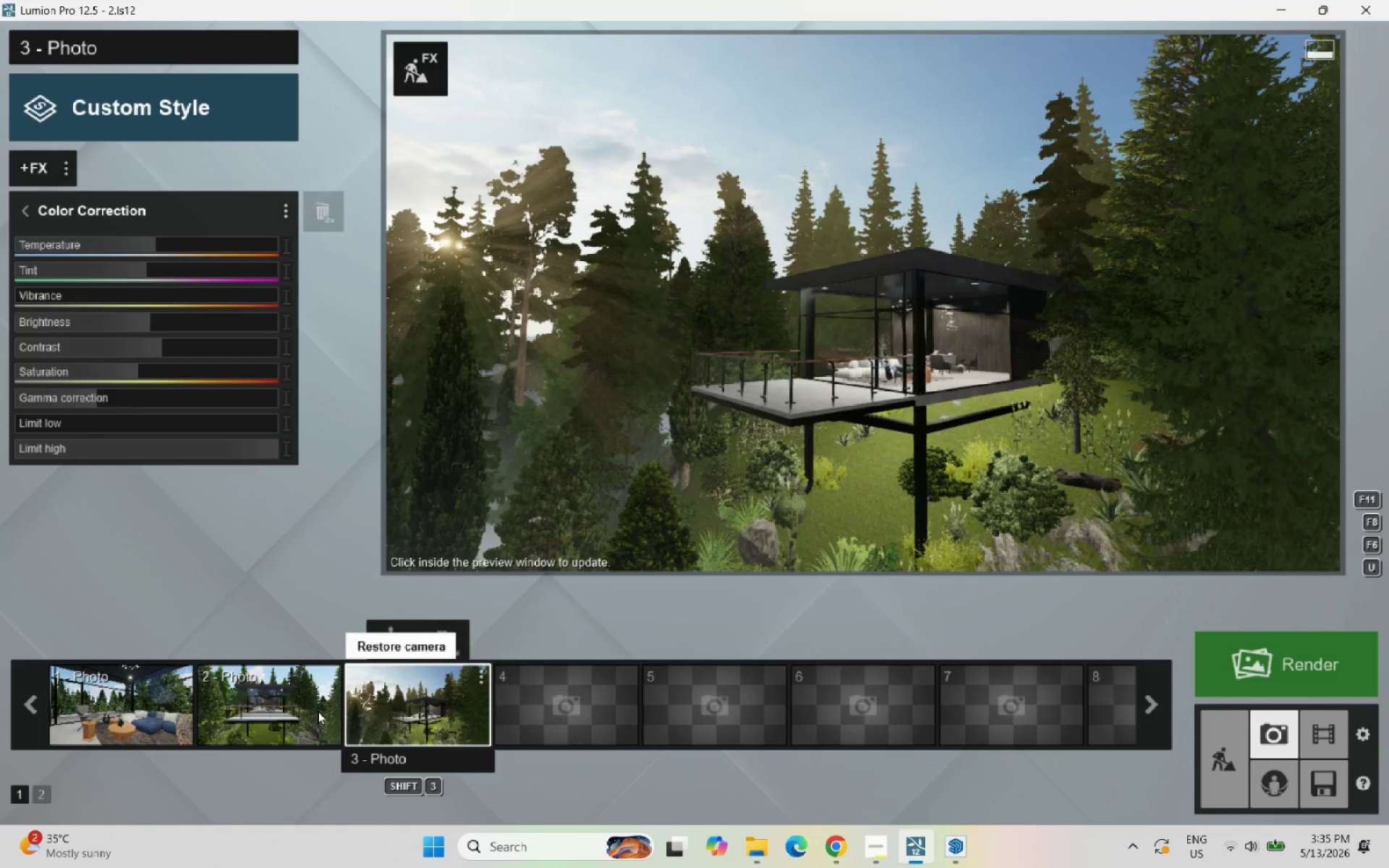 
double_click([318, 711])
 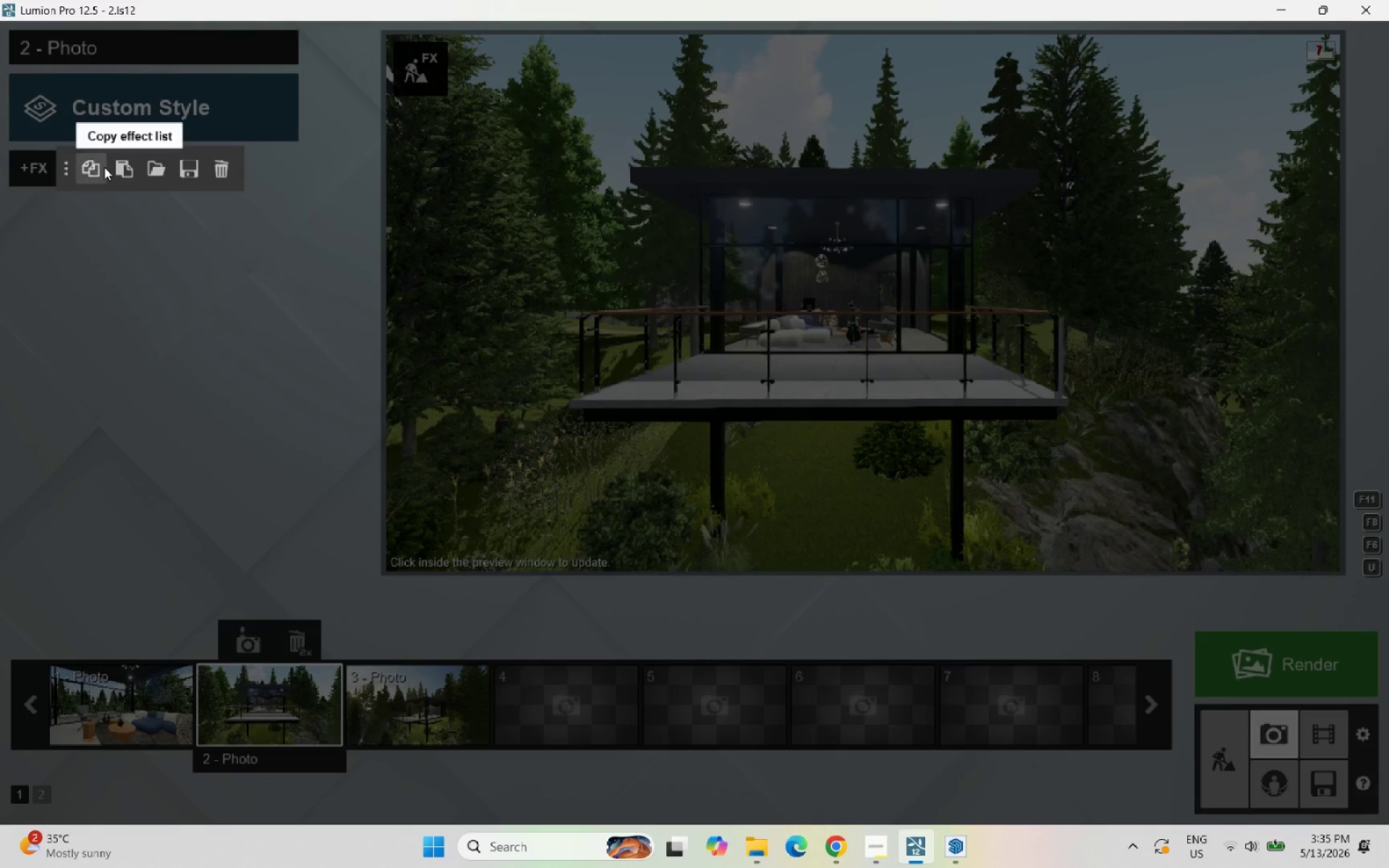 
left_click([117, 169])
 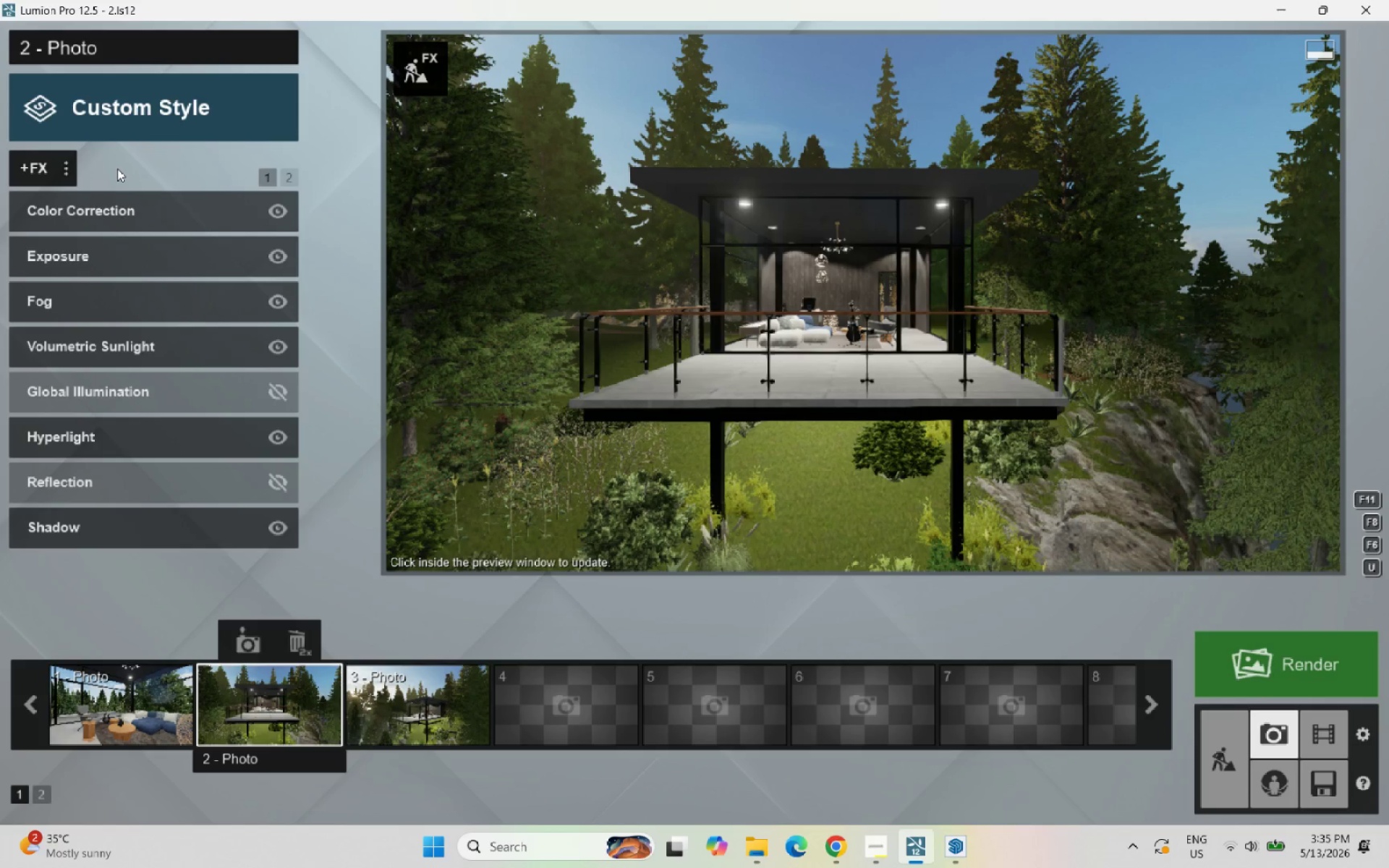 
wait(11.94)
 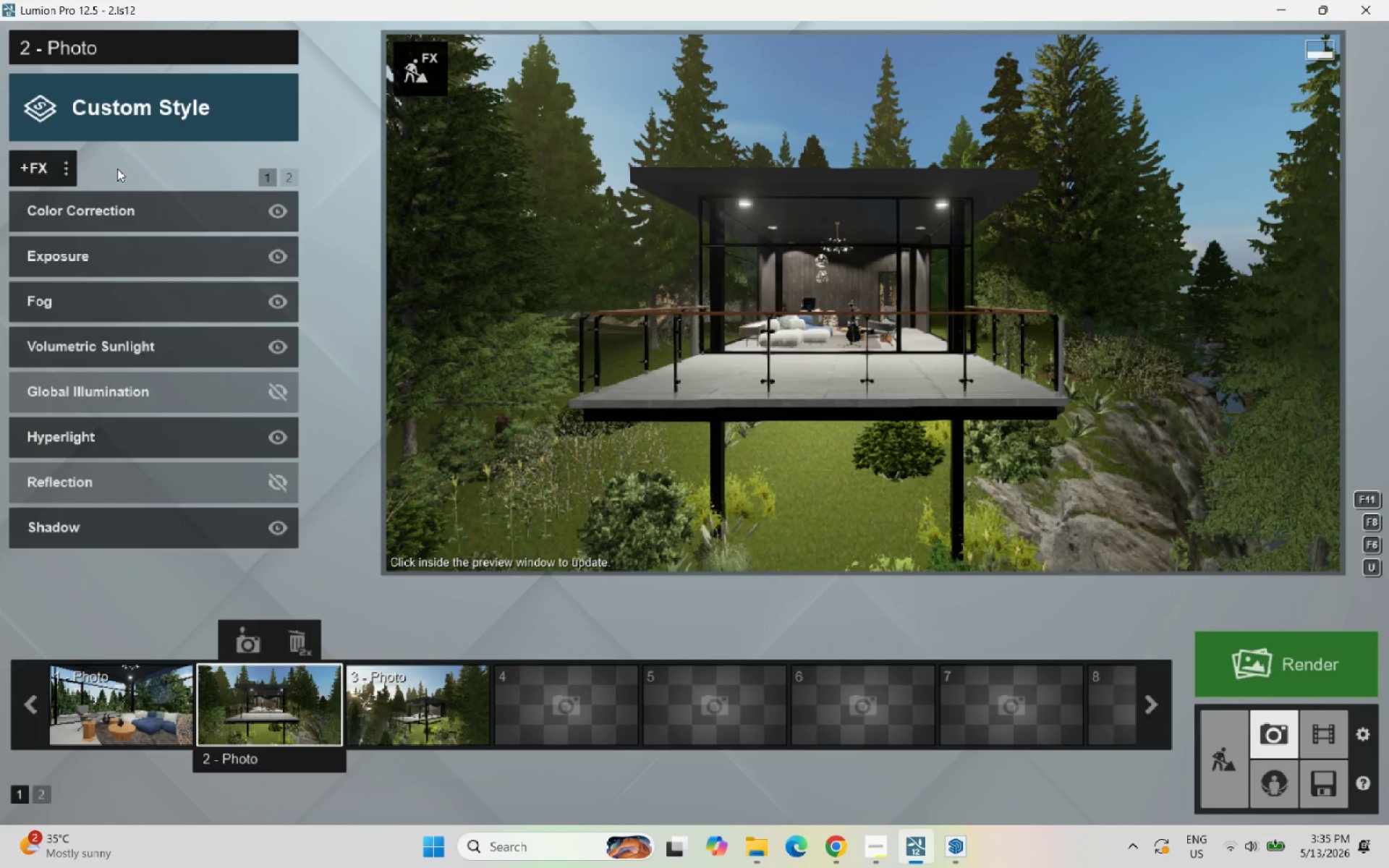 
left_click([381, 676])
 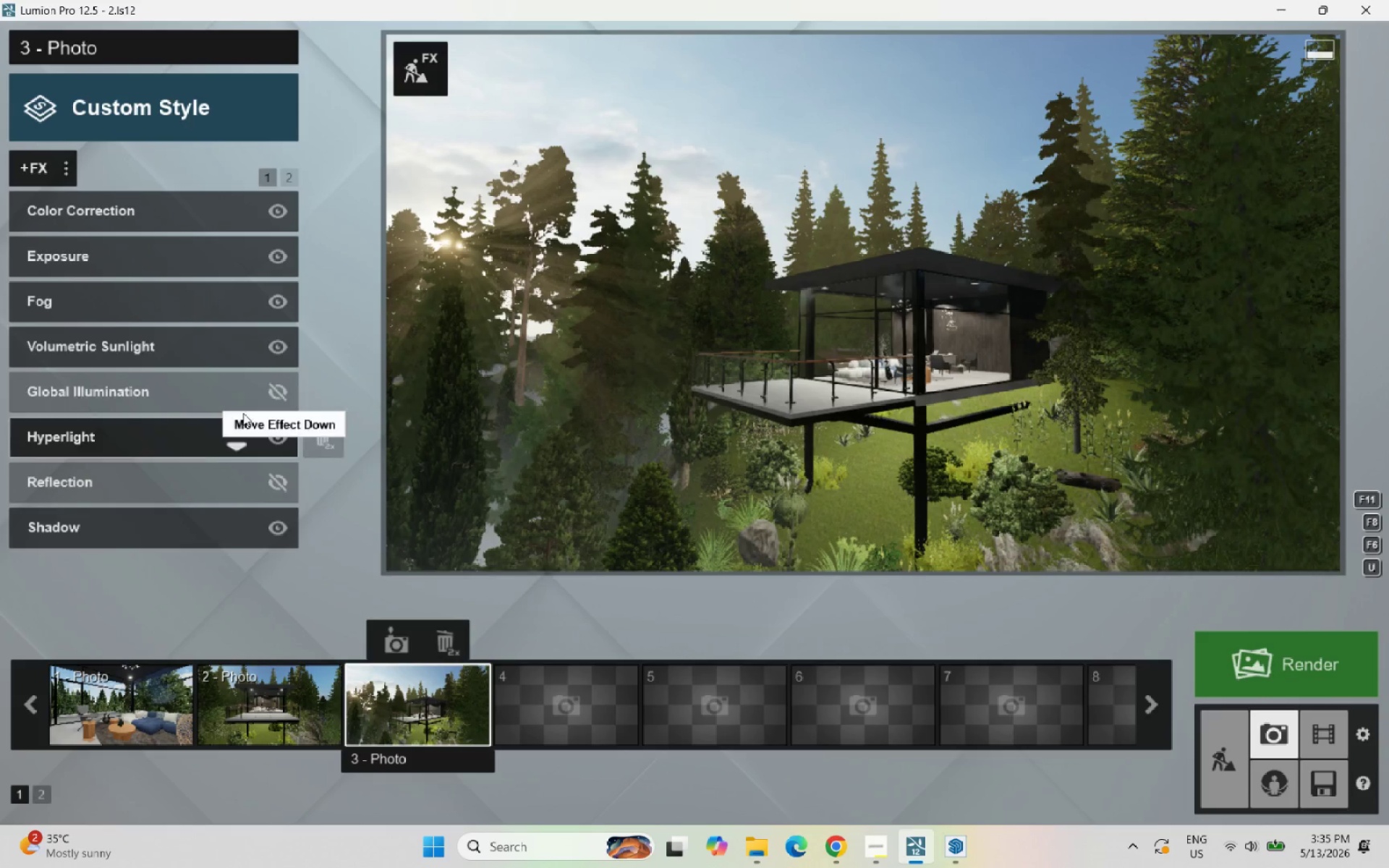 
left_click([268, 395])
 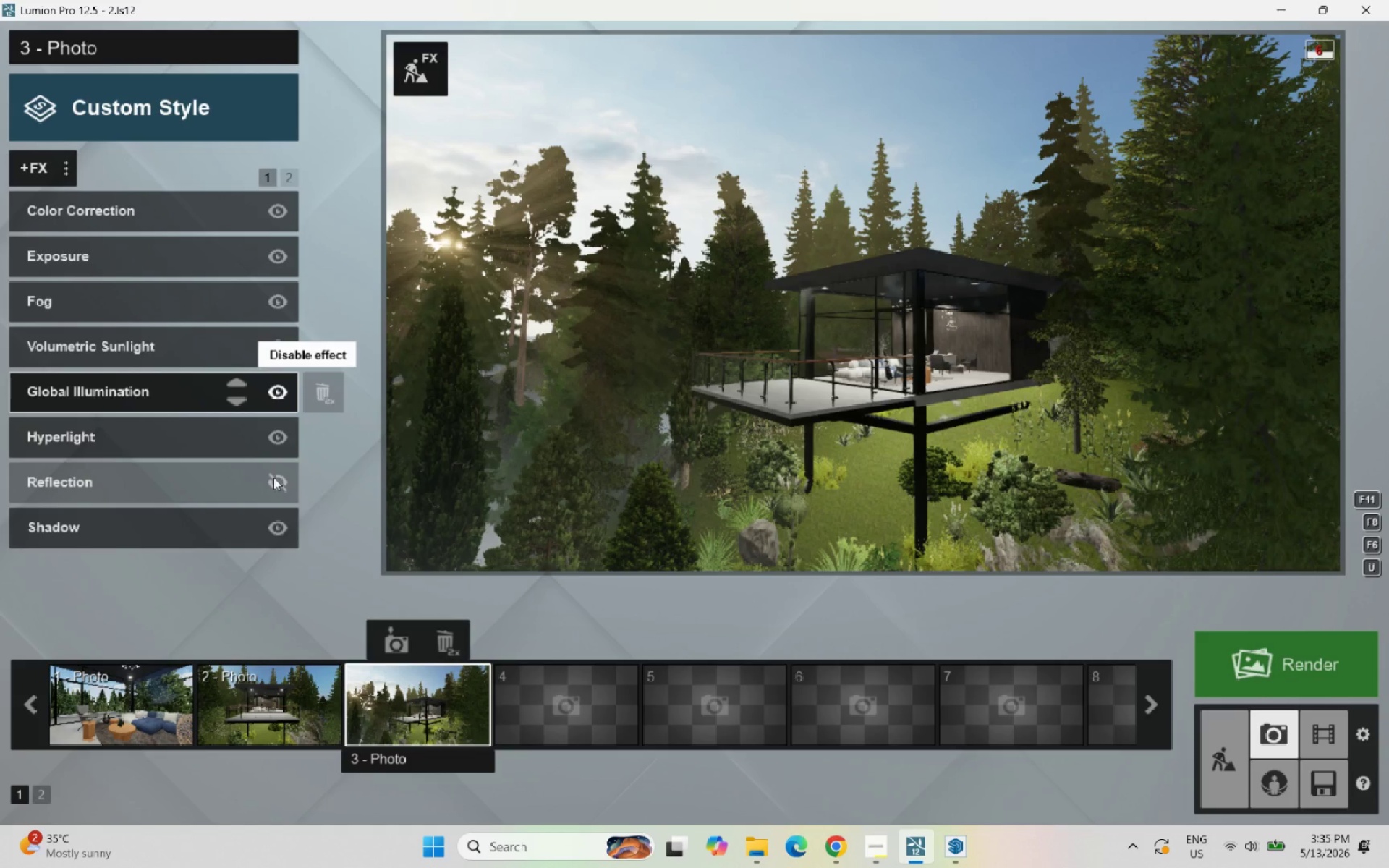 
left_click([273, 477])
 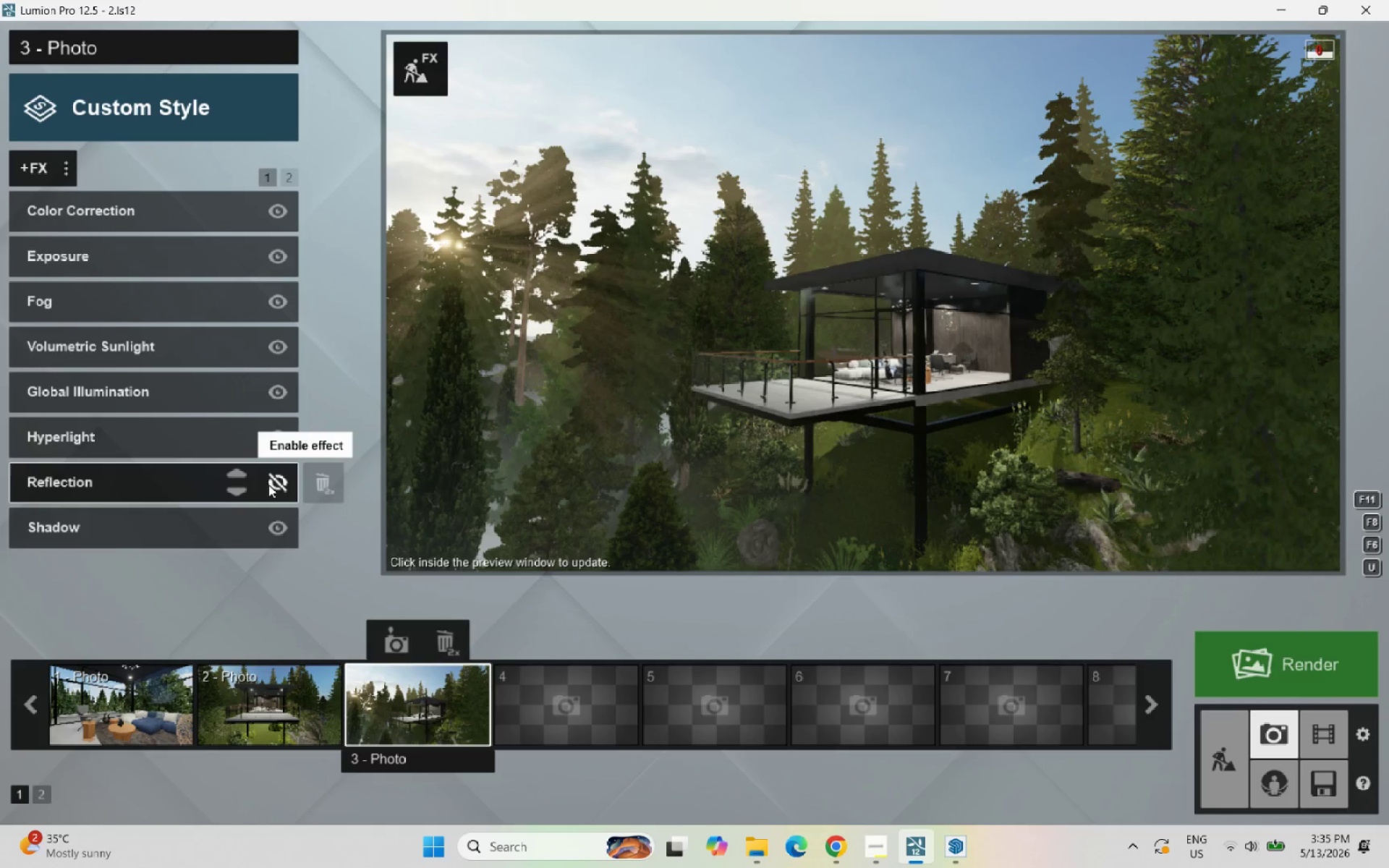 
left_click([276, 480])
 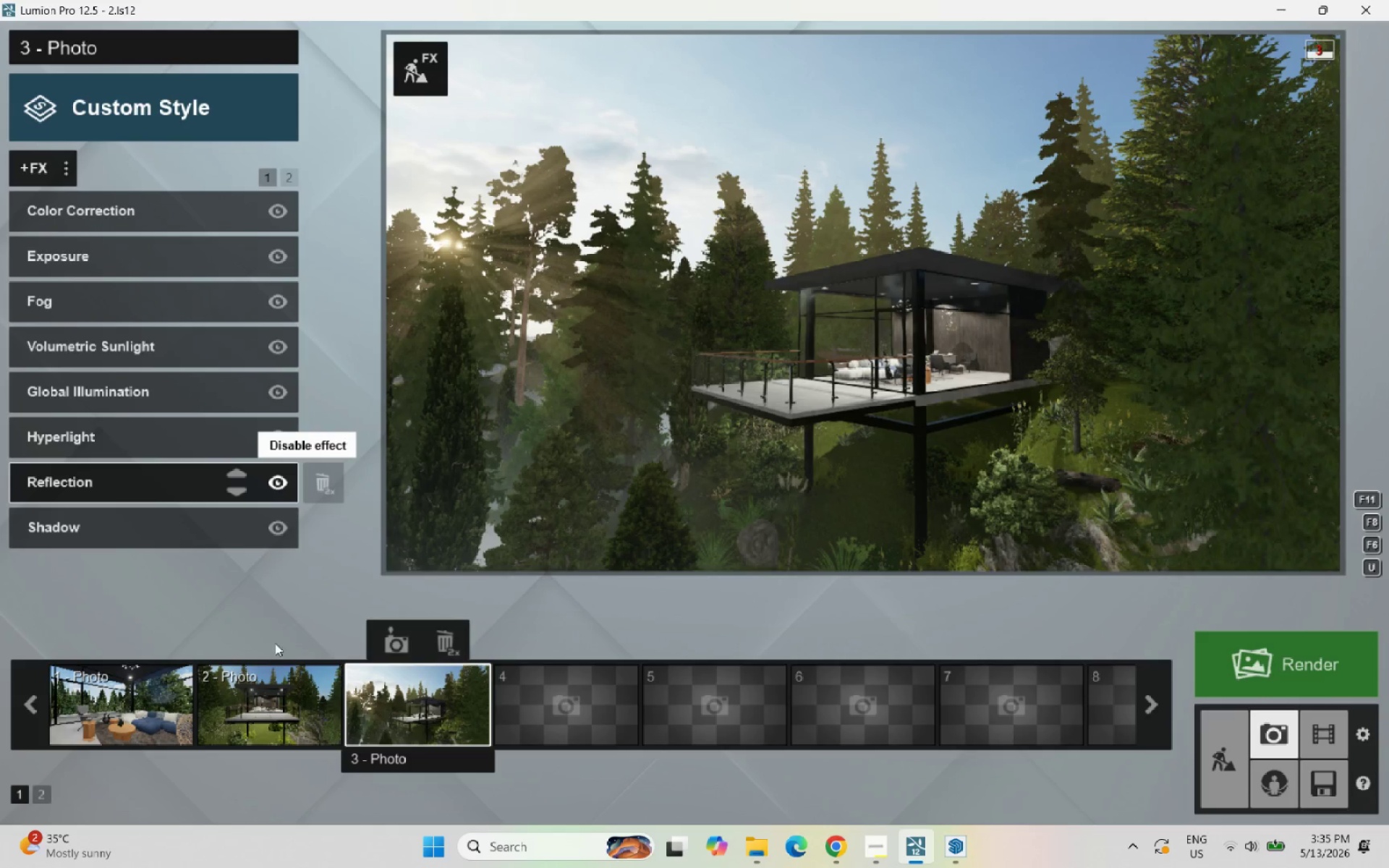 
left_click([281, 703])
 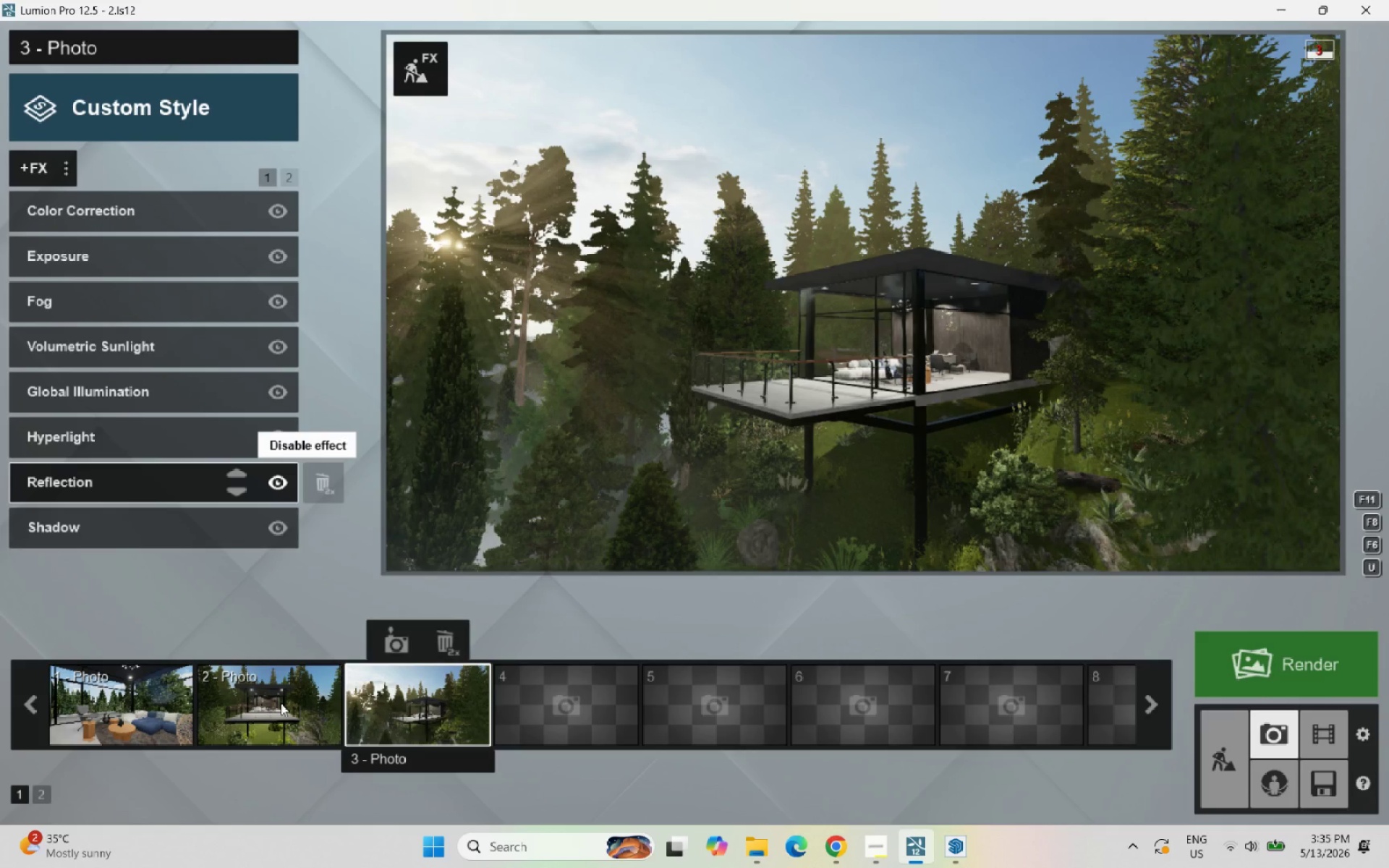 
double_click([281, 703])
 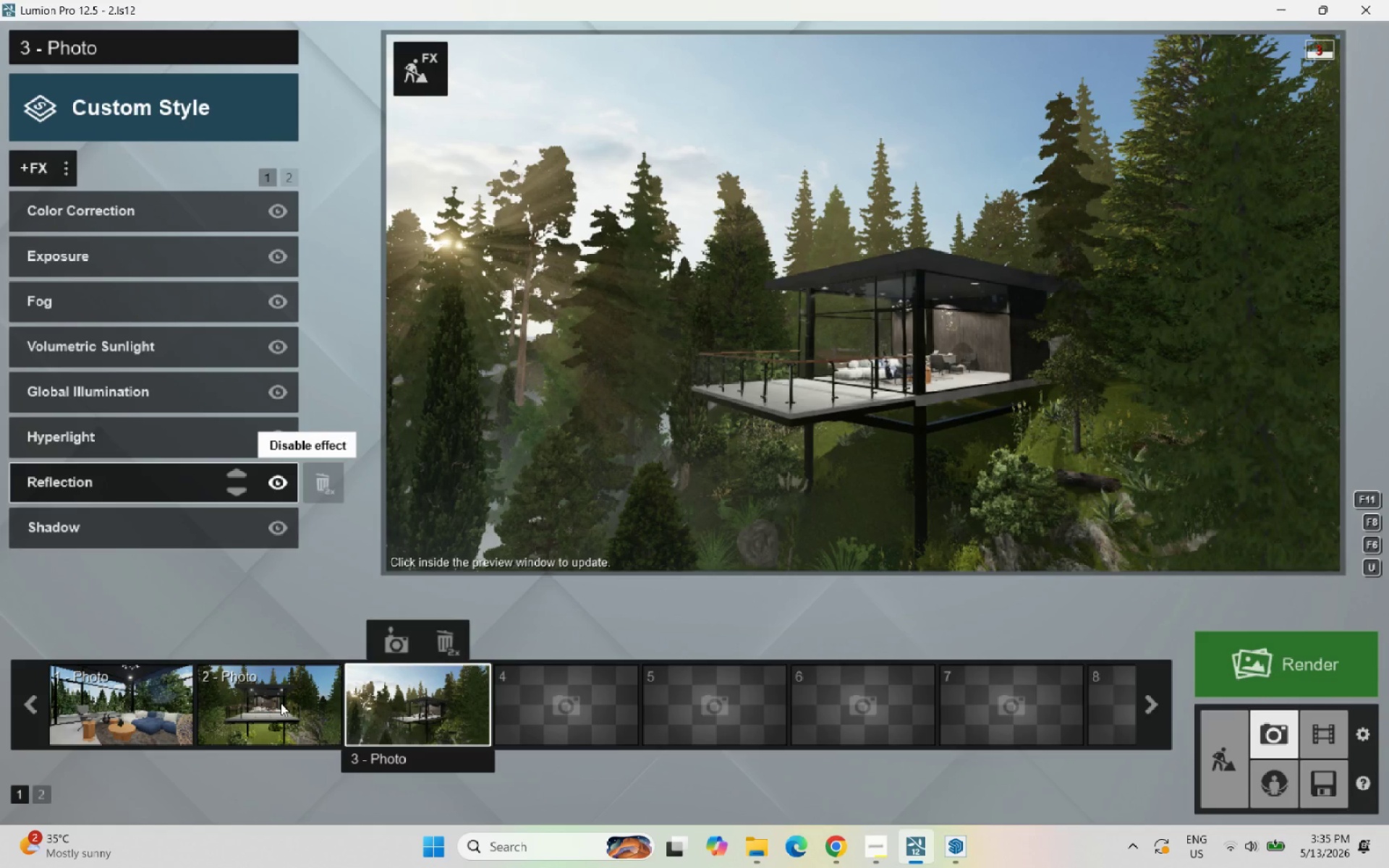 
triple_click([281, 703])
 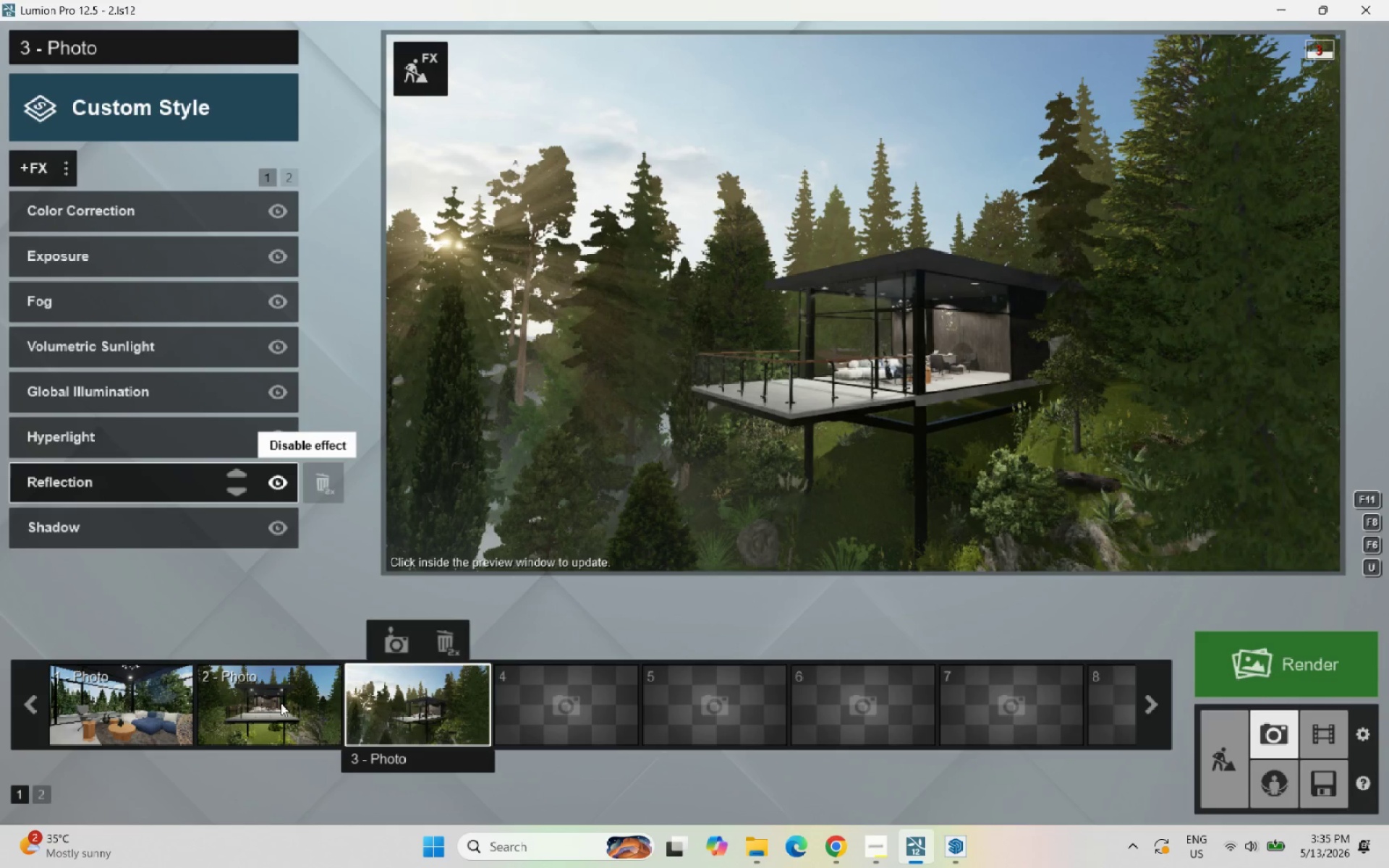 
triple_click([281, 703])
 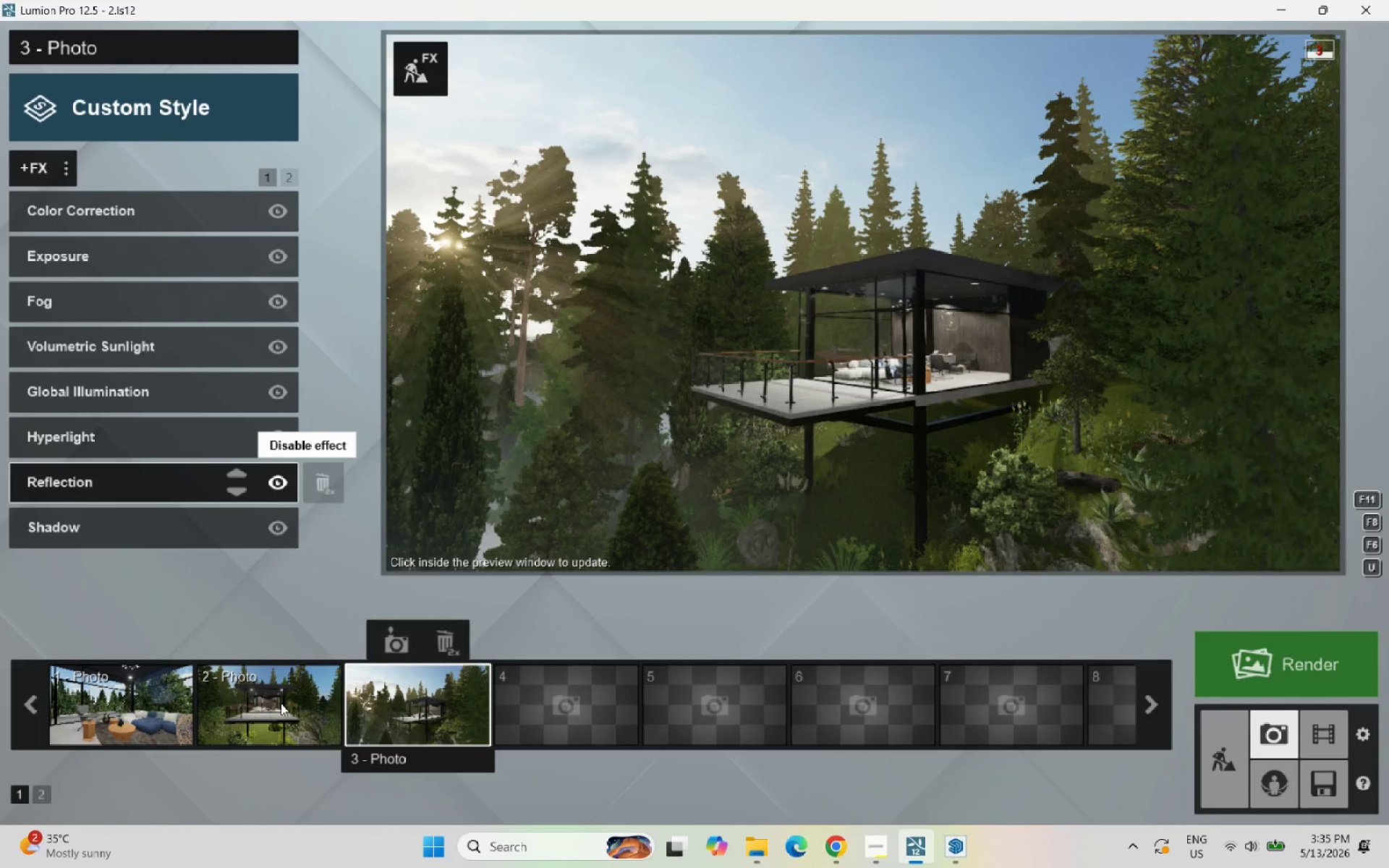 
triple_click([281, 703])
 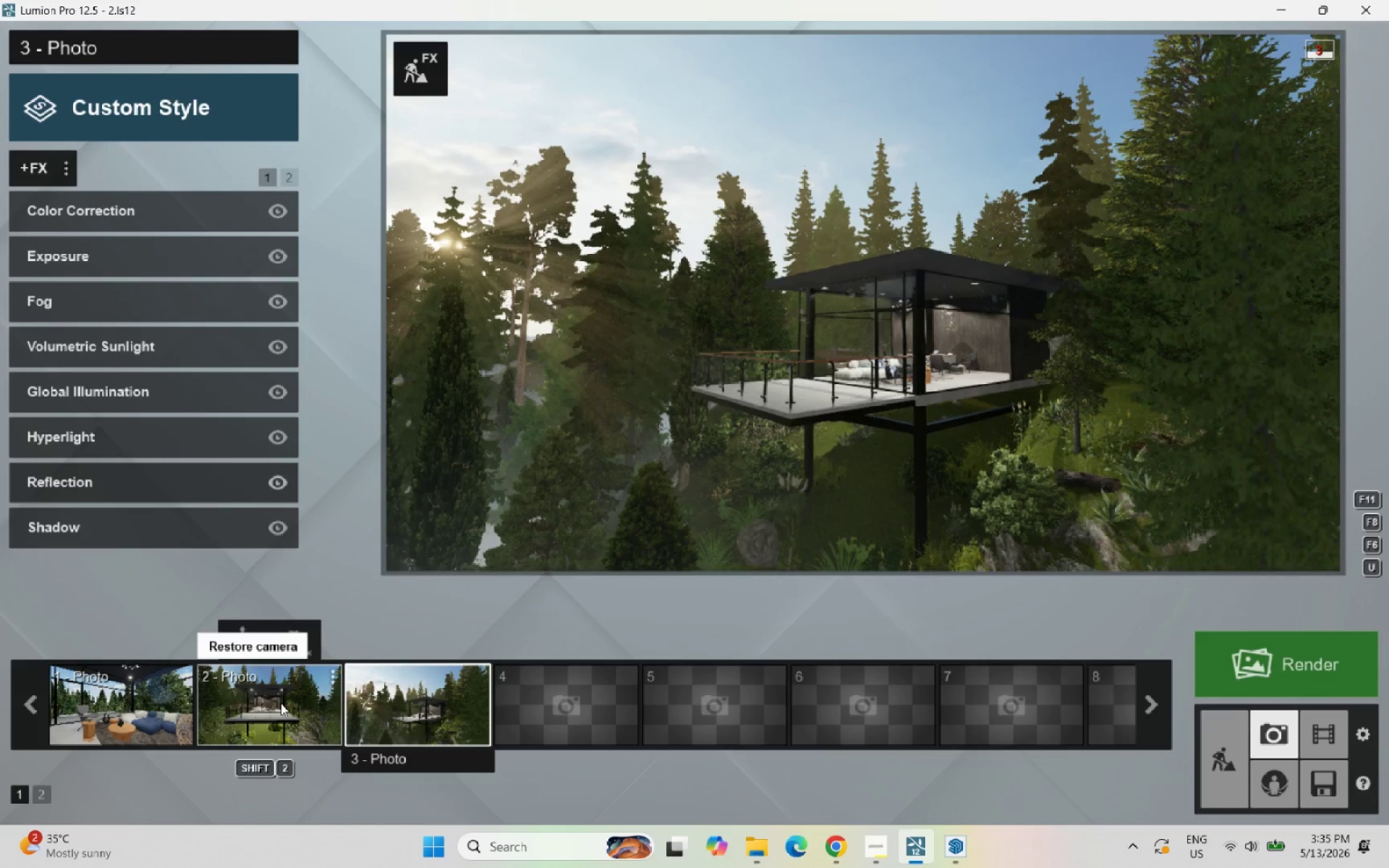 
triple_click([281, 703])
 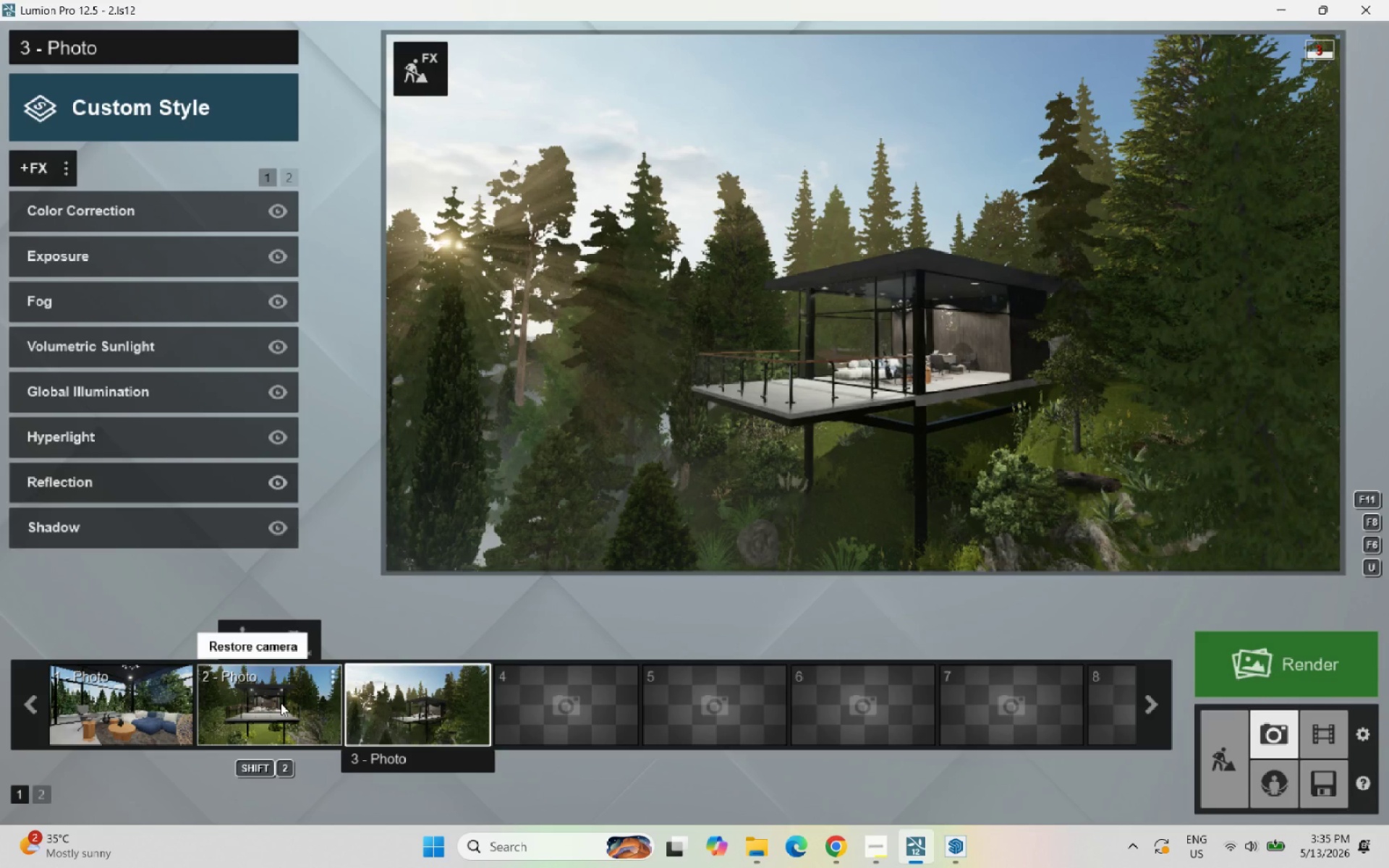 
left_click([281, 703])
 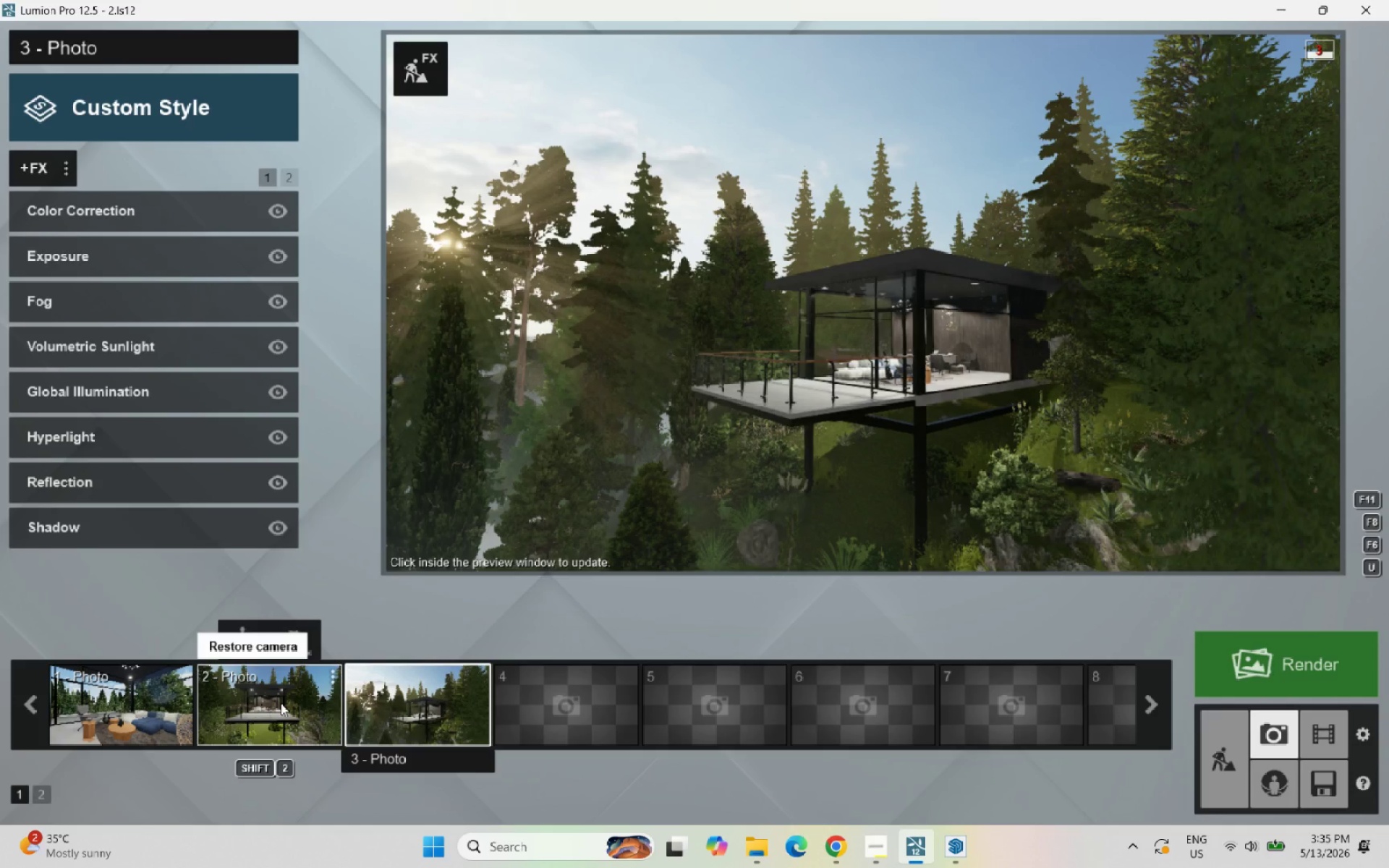 
left_click([281, 703])
 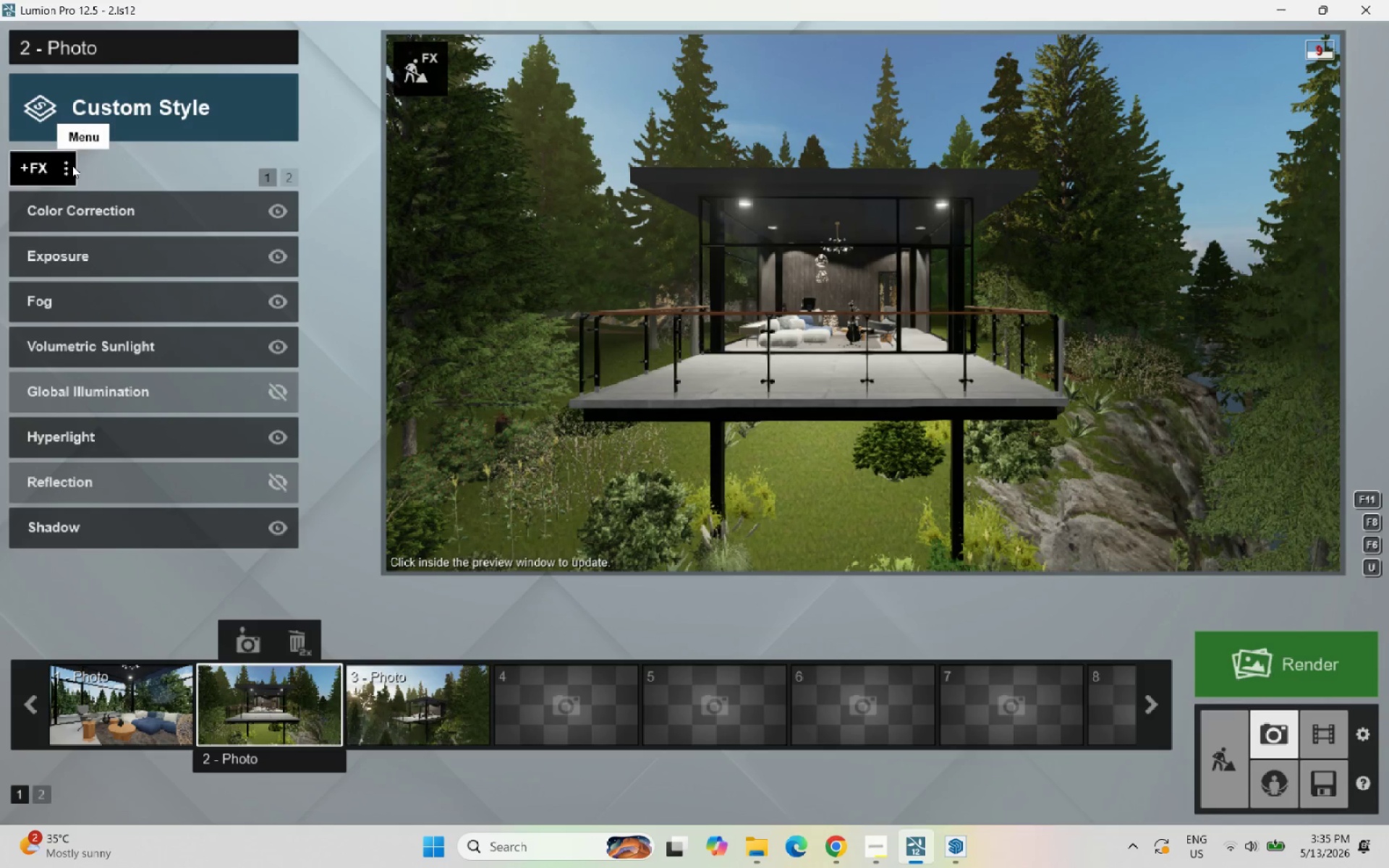 
left_click([275, 394])
 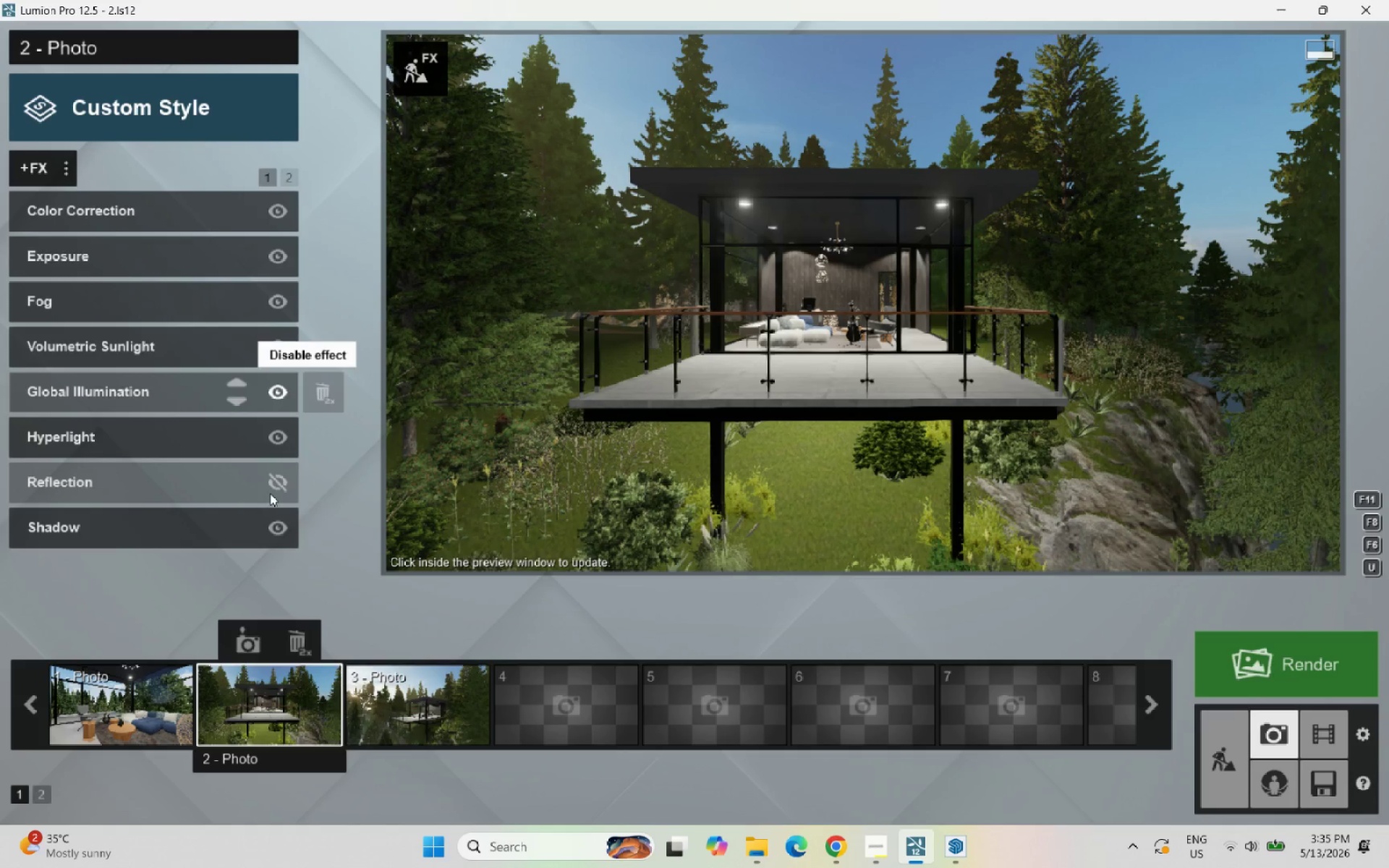 
left_click([274, 487])
 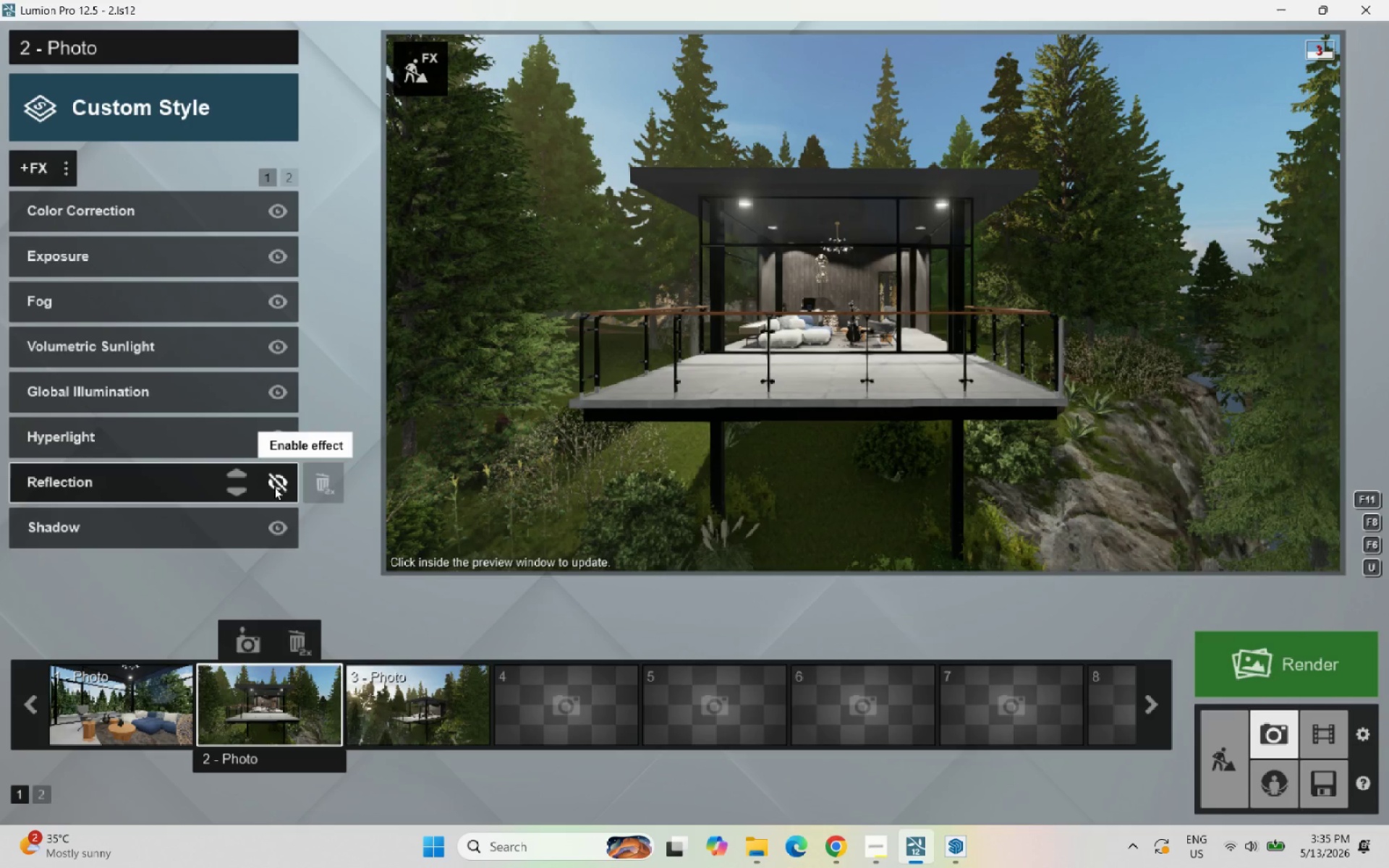 
wait(7.2)
 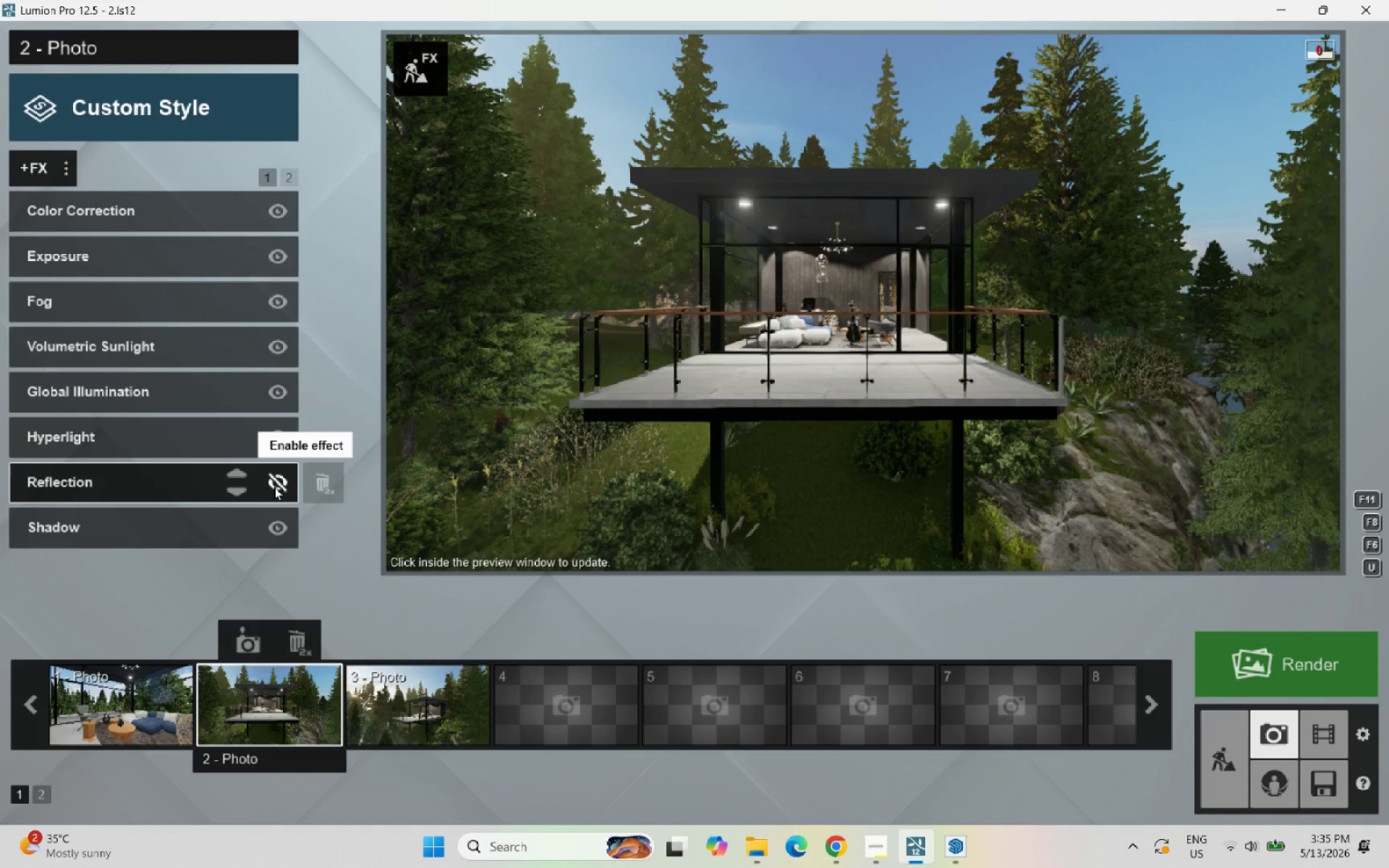 
double_click([161, 704])
 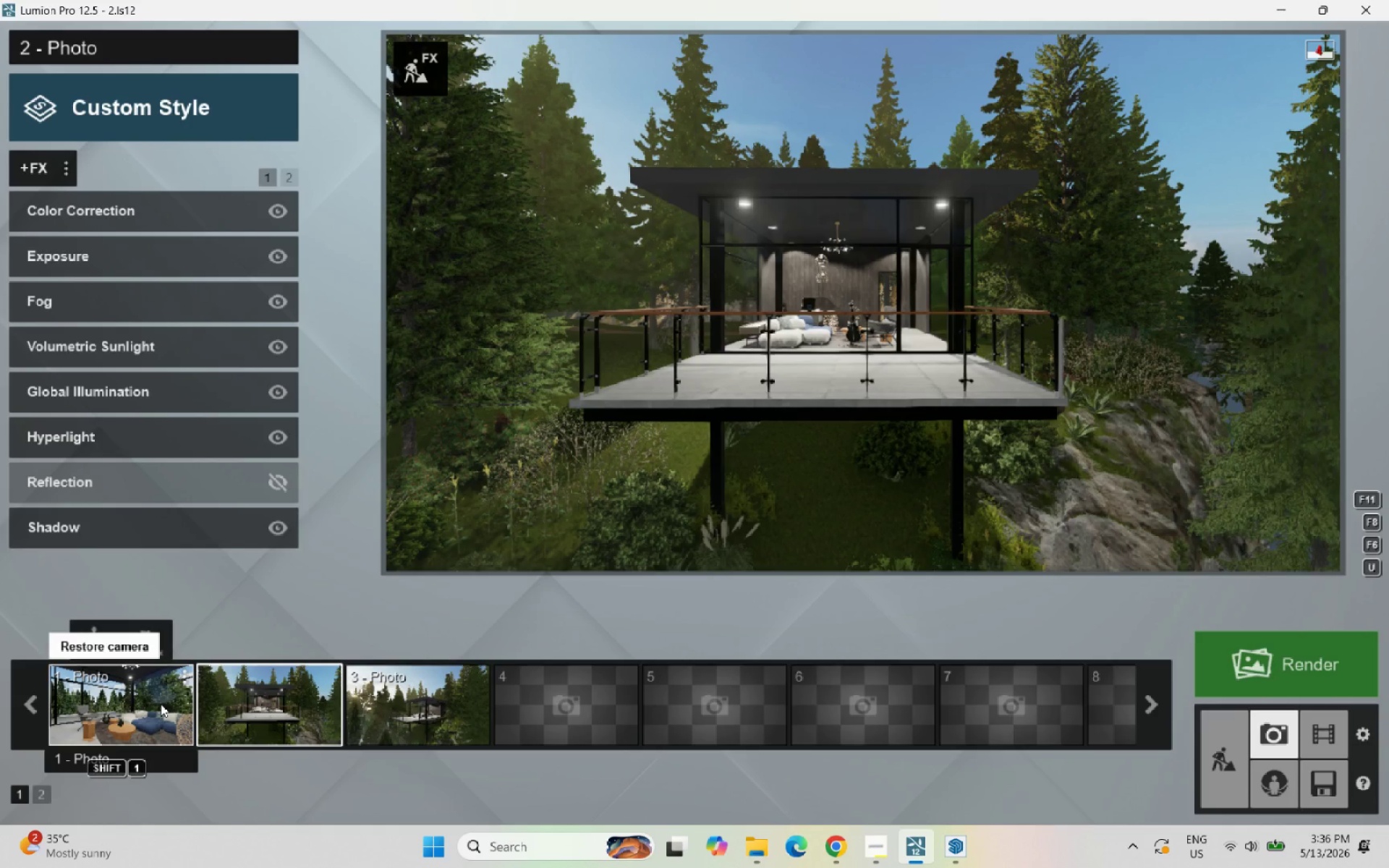 
left_click([161, 704])
 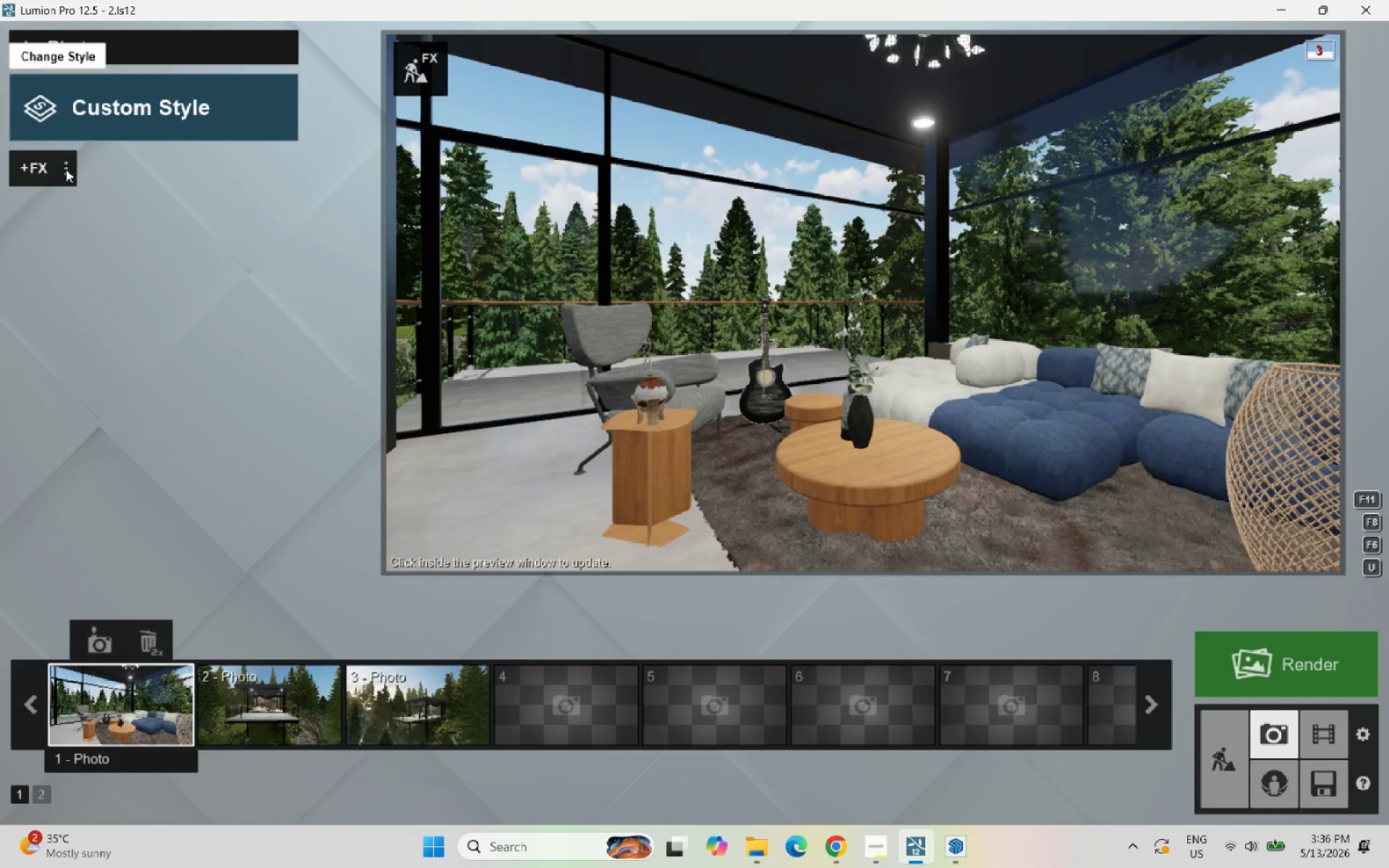 
left_click([66, 172])
 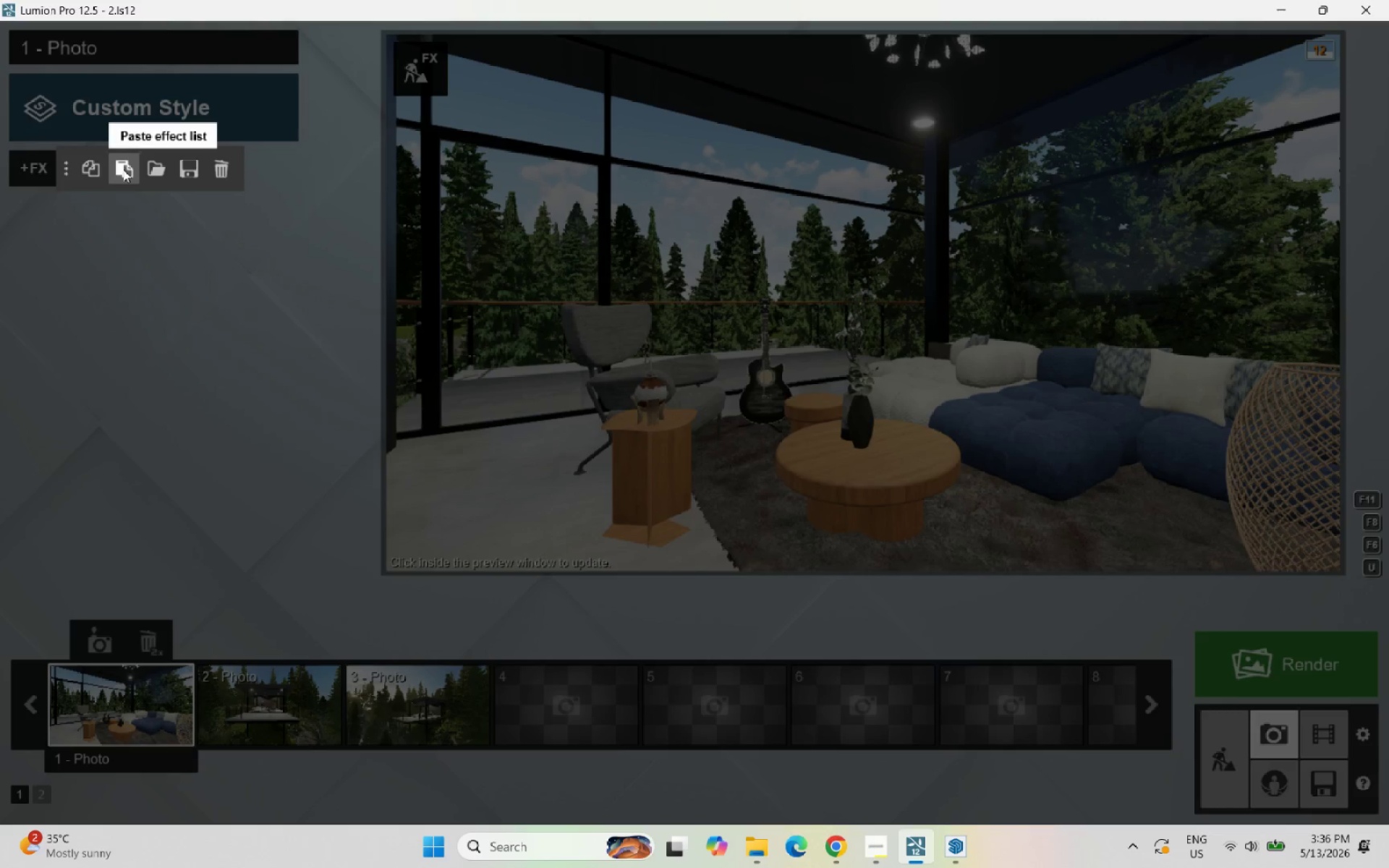 
left_click([123, 169])
 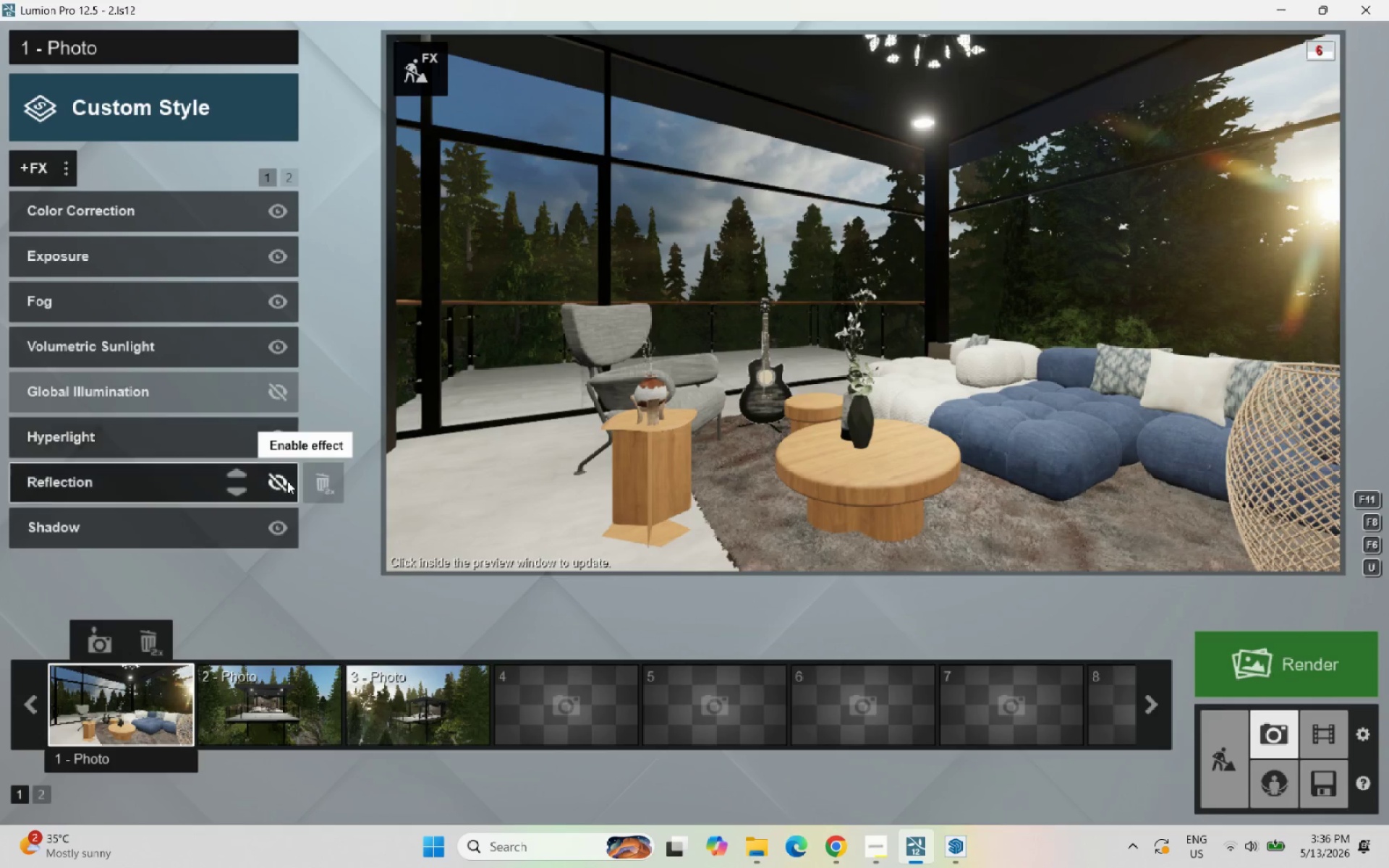 
double_click([320, 483])
 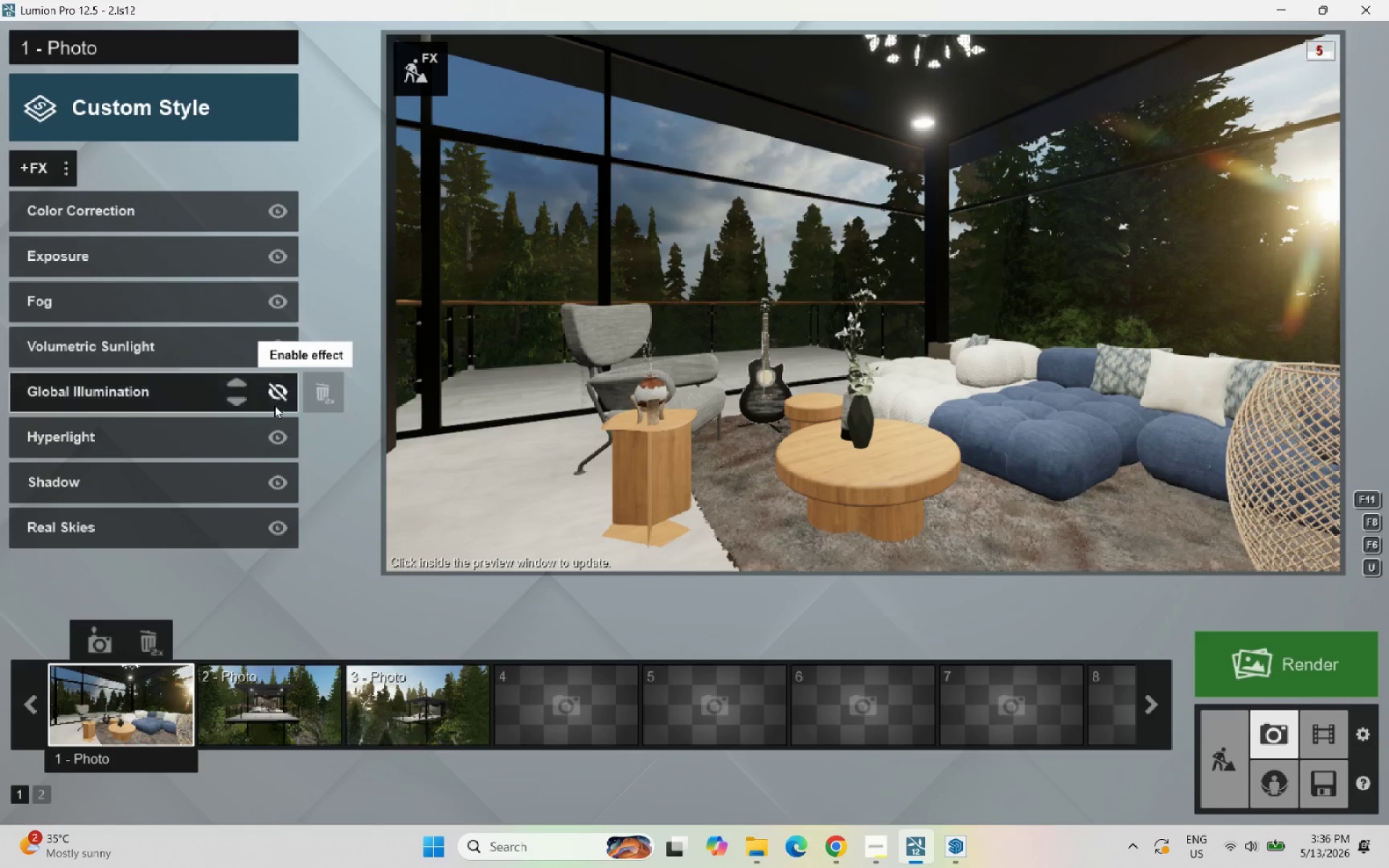 
left_click([279, 401])
 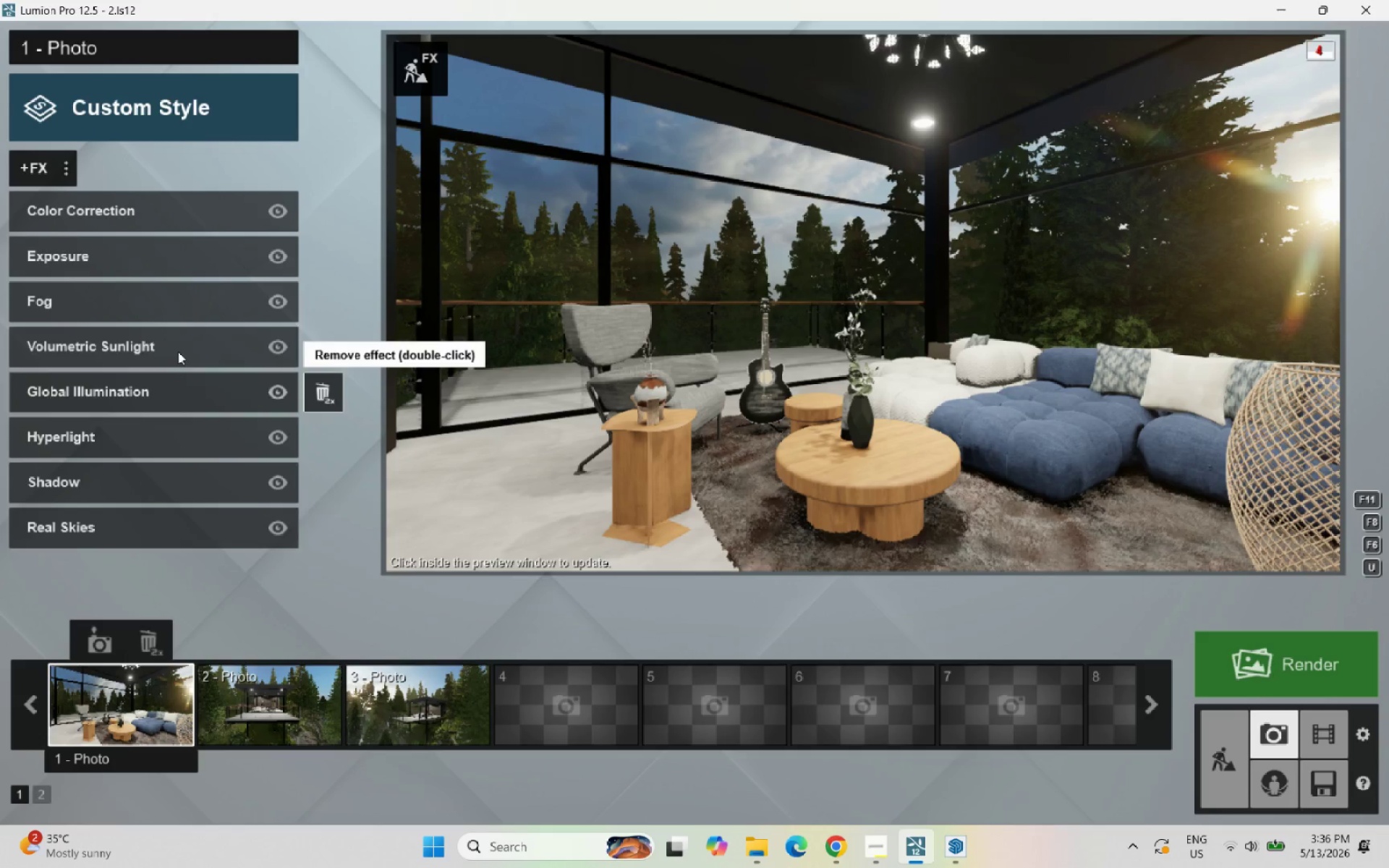 
wait(7.09)
 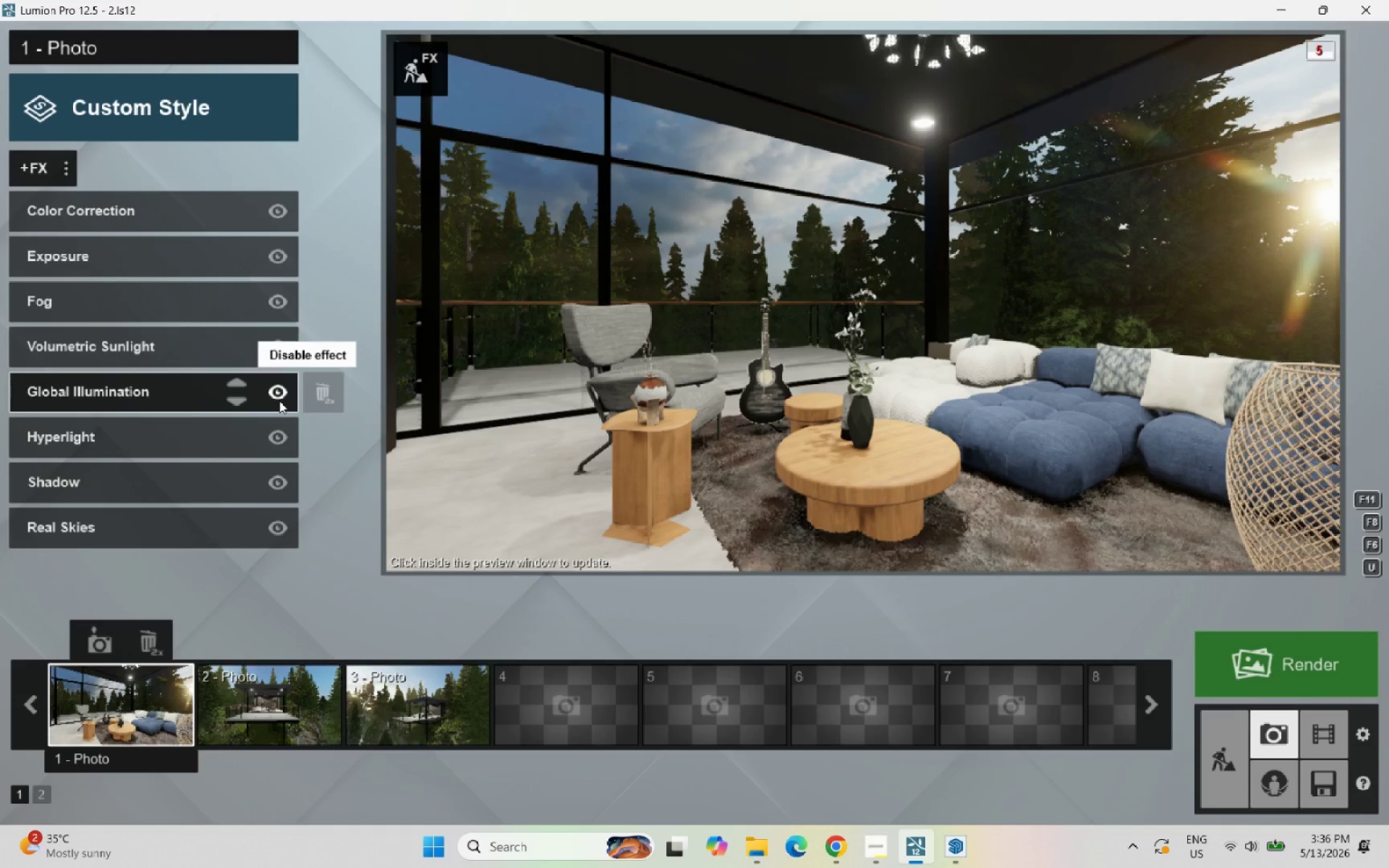 
mouse_move([31, 300])
 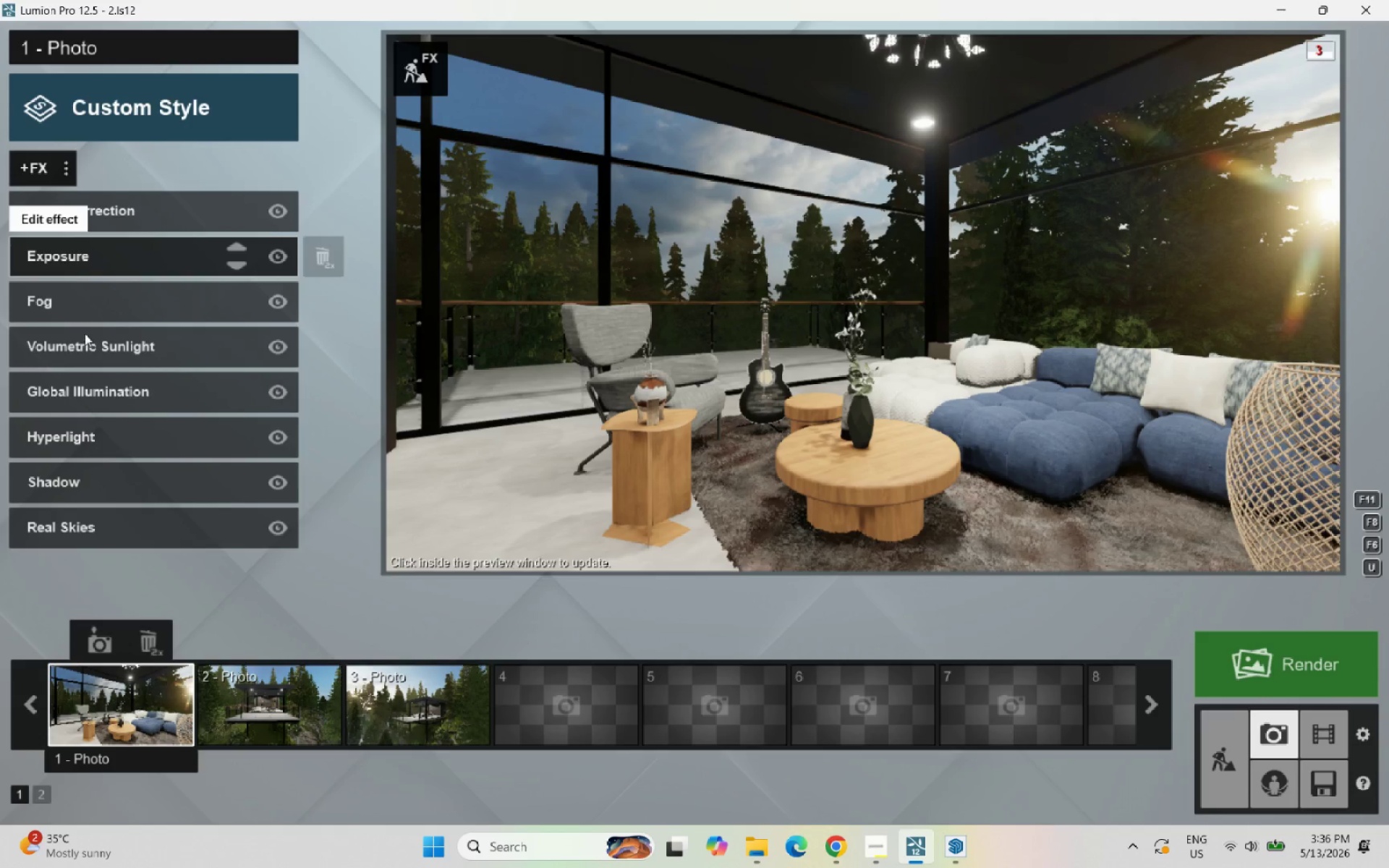 
left_click([275, 394])
 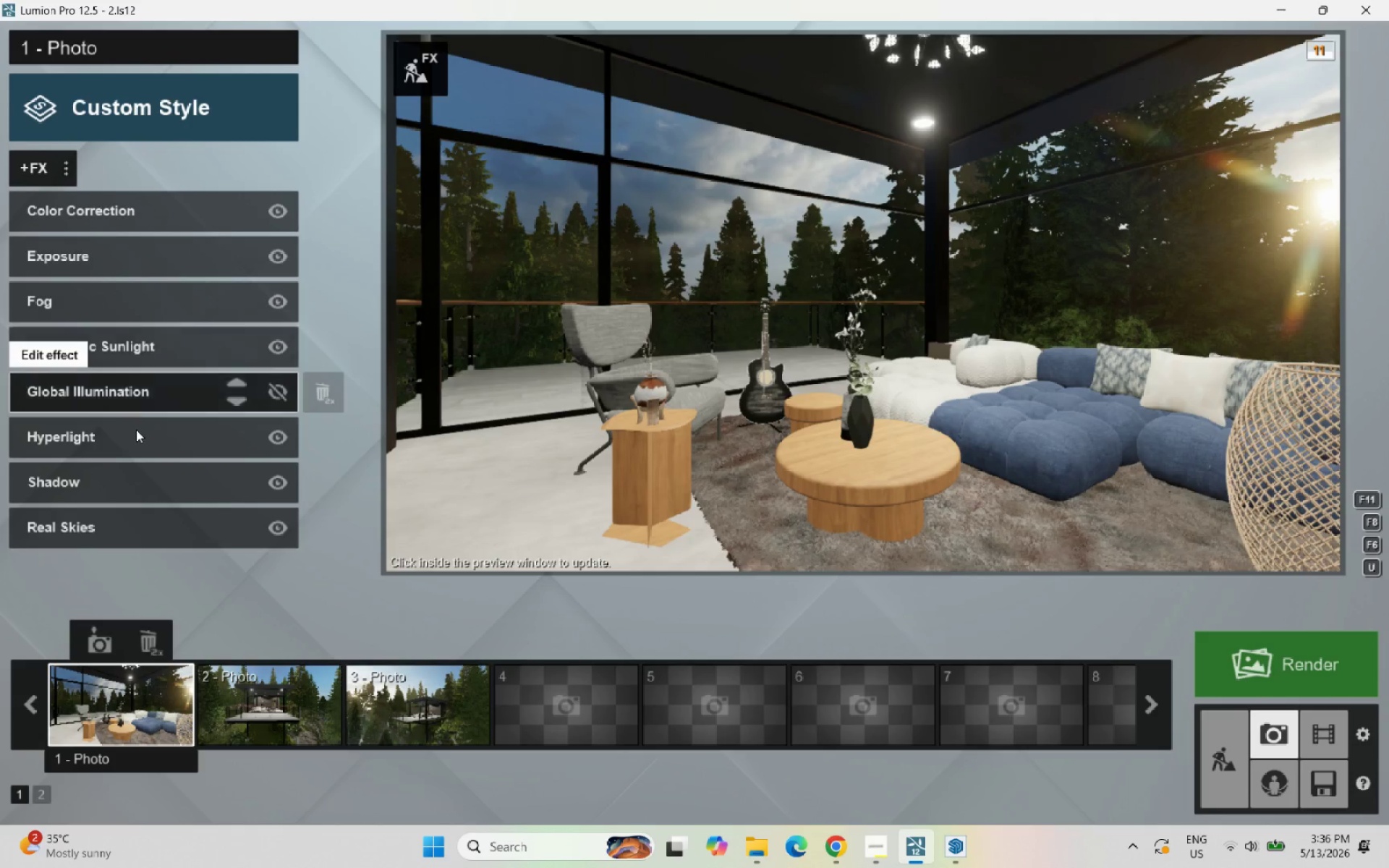 
left_click([32, 172])
 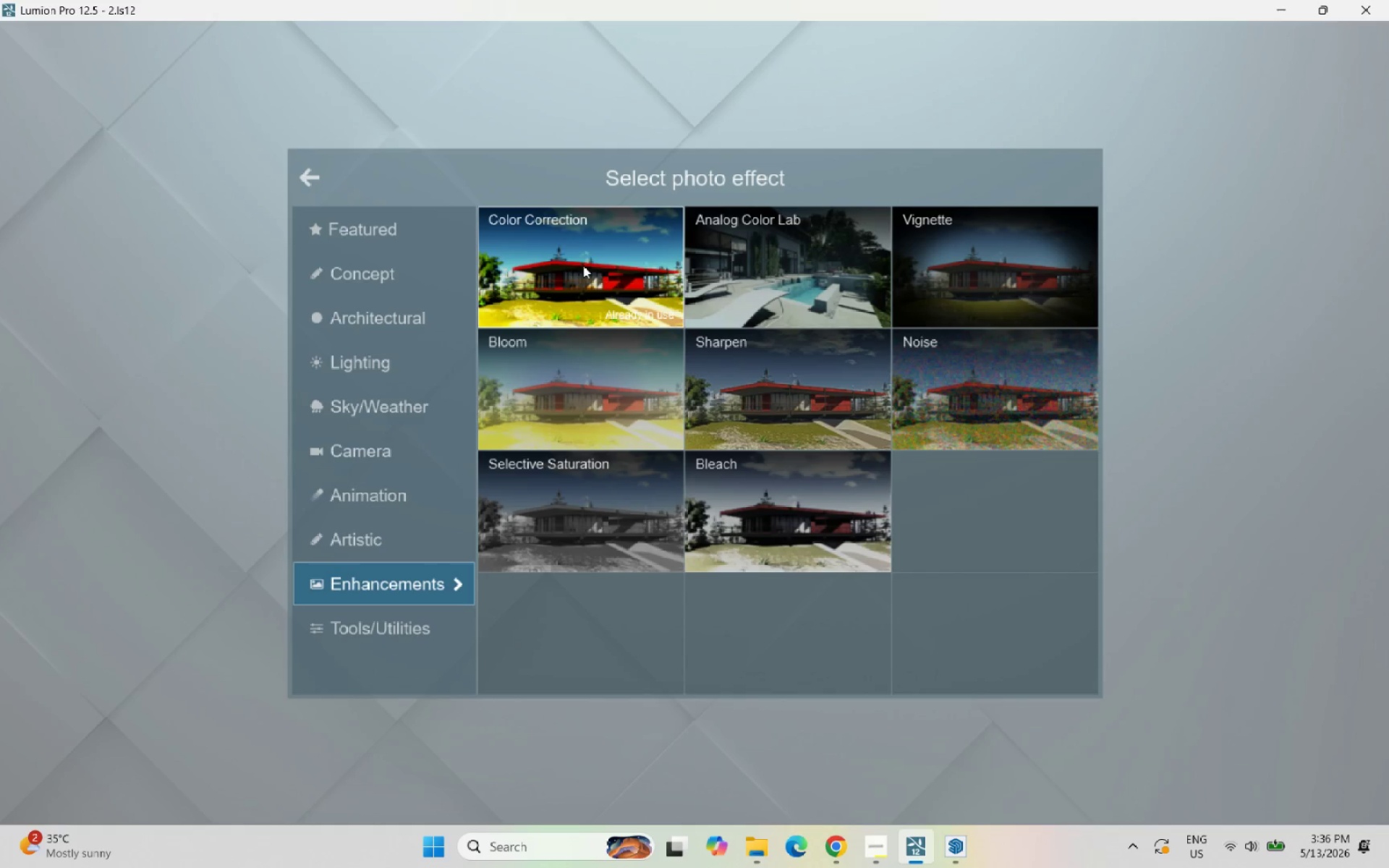 
left_click_drag(start_coordinate=[308, 184], to_coordinate=[43, 172])
 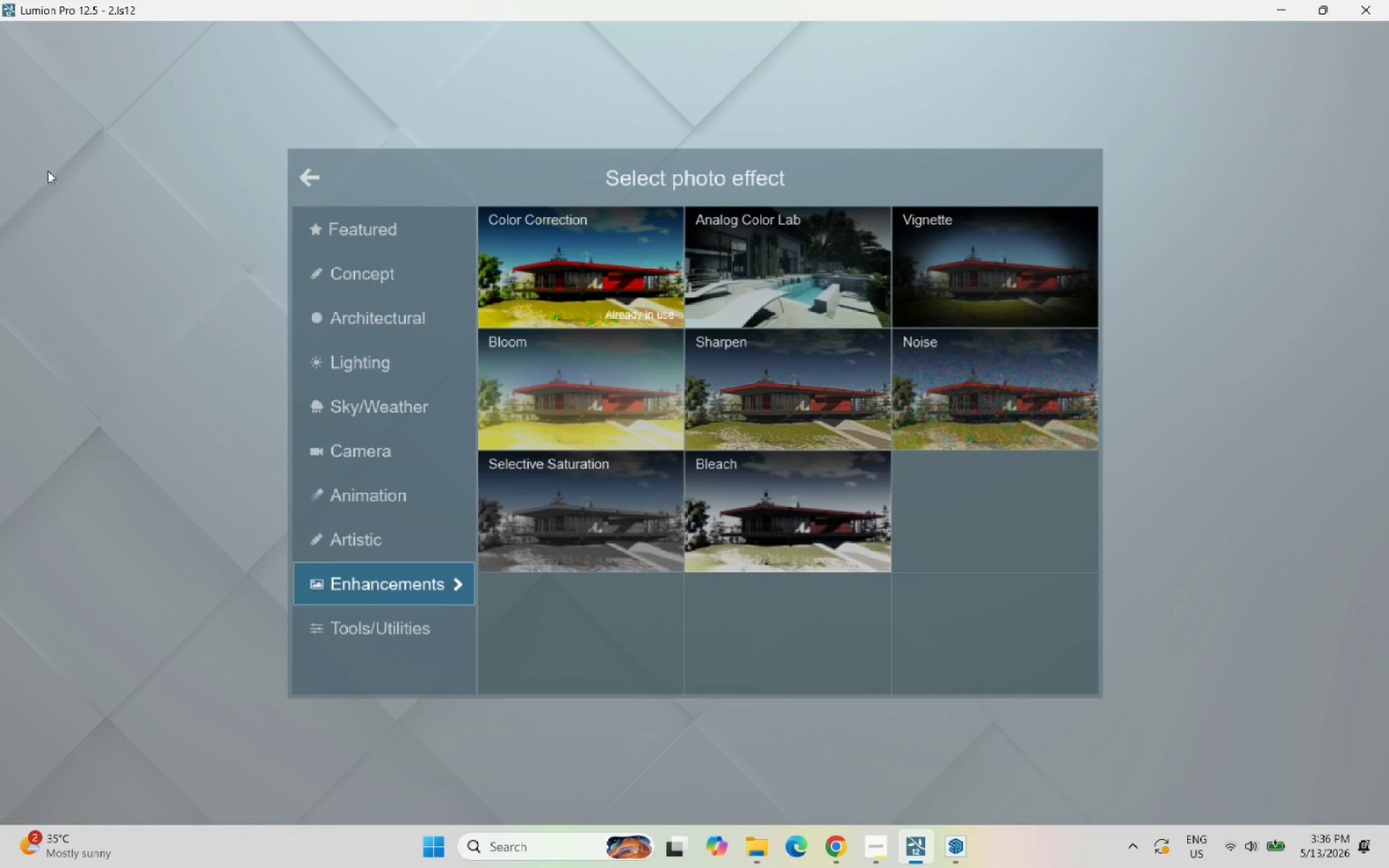 
left_click([43, 172])
 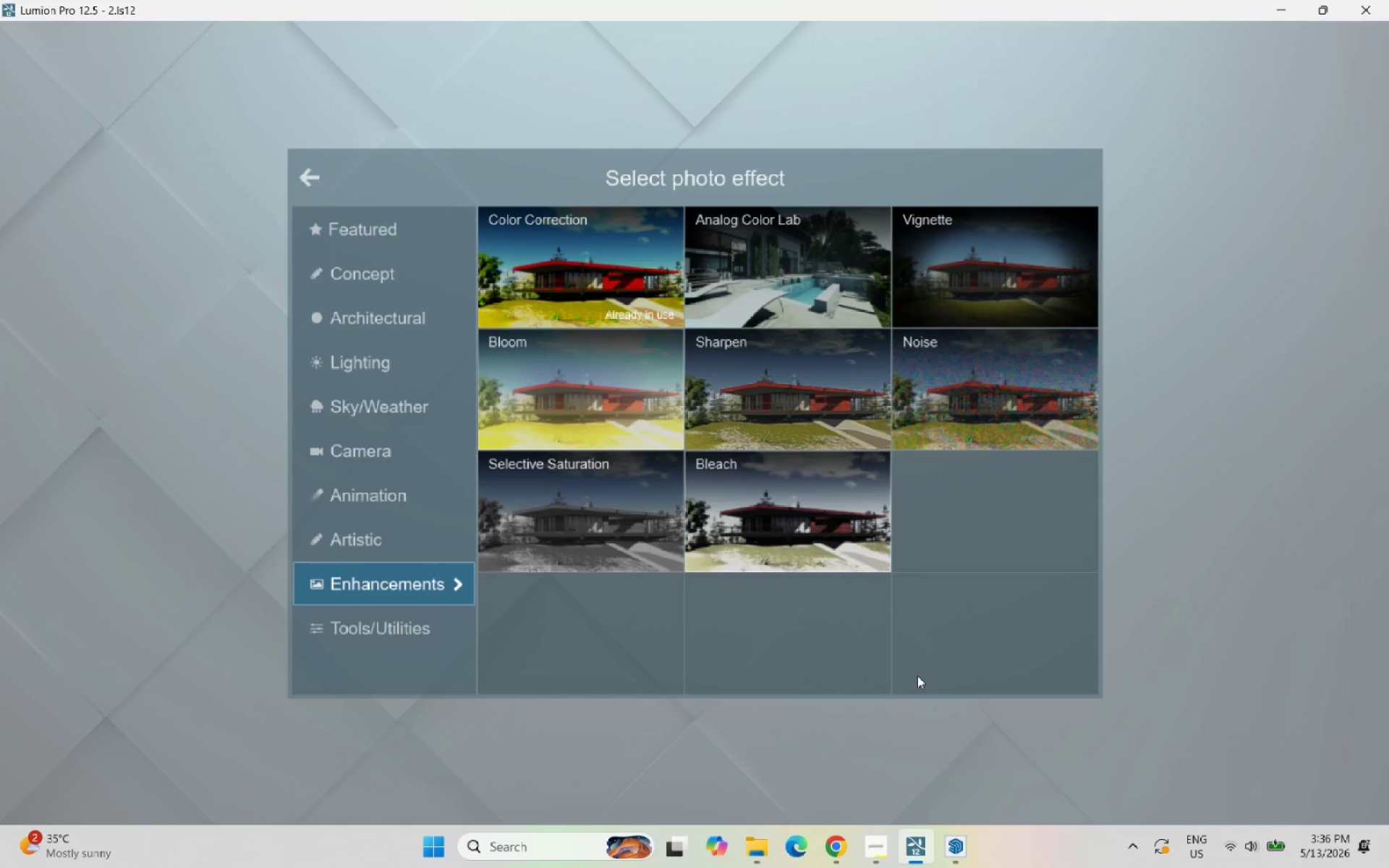 
left_click([873, 850])